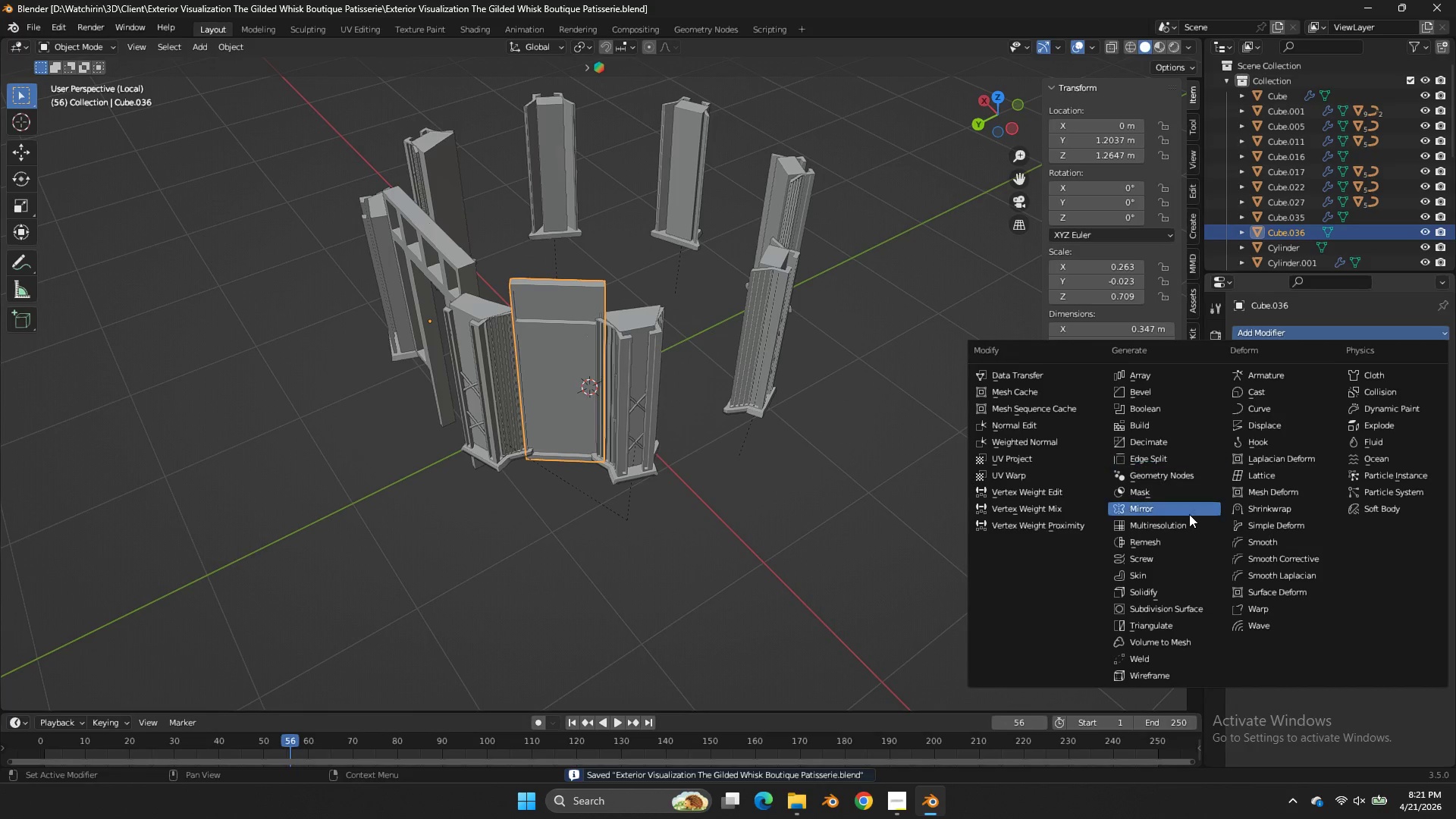 
scroll: coordinate [531, 218], scroll_direction: down, amount: 4.0
 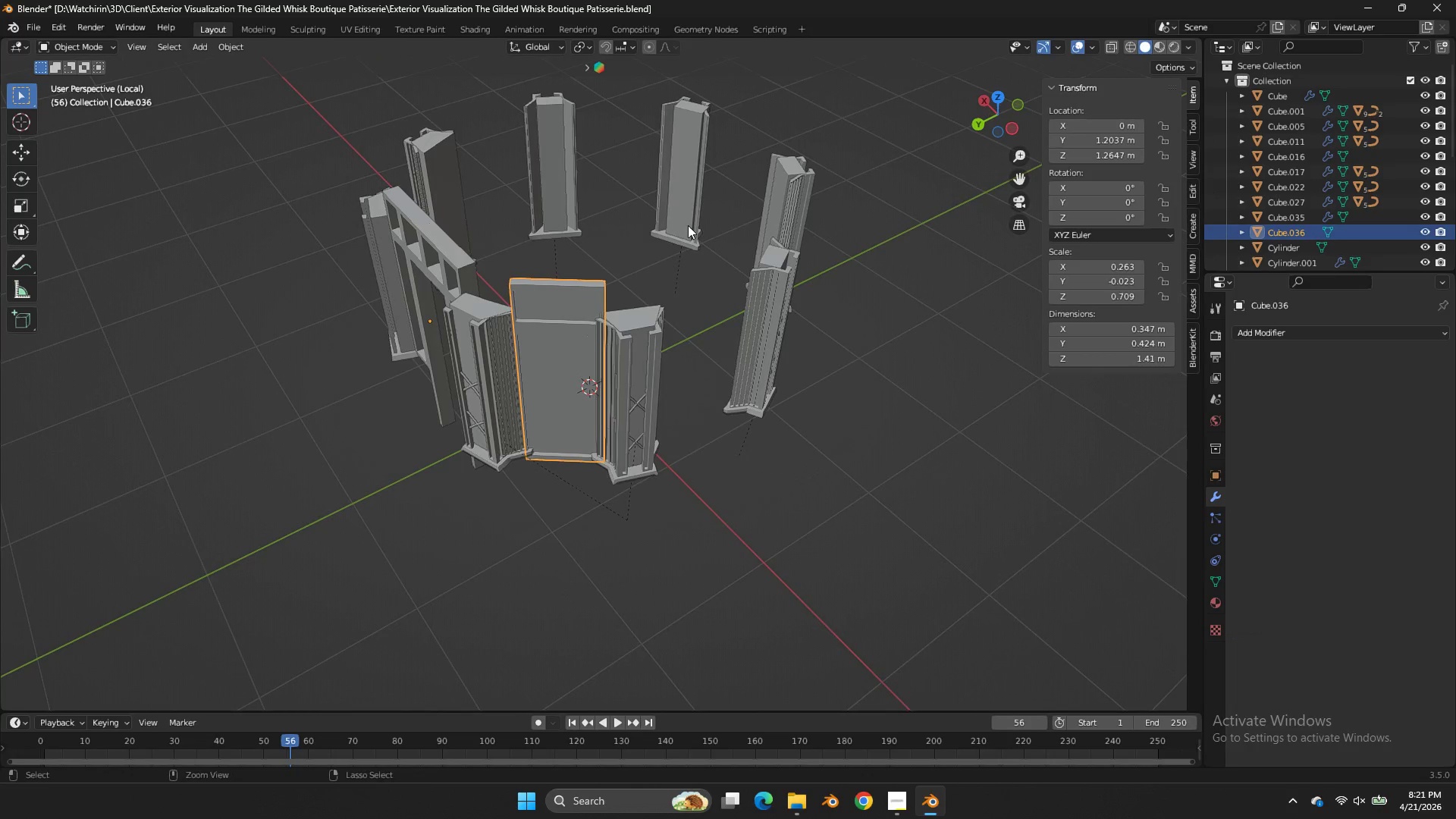 
left_click([1182, 508])
 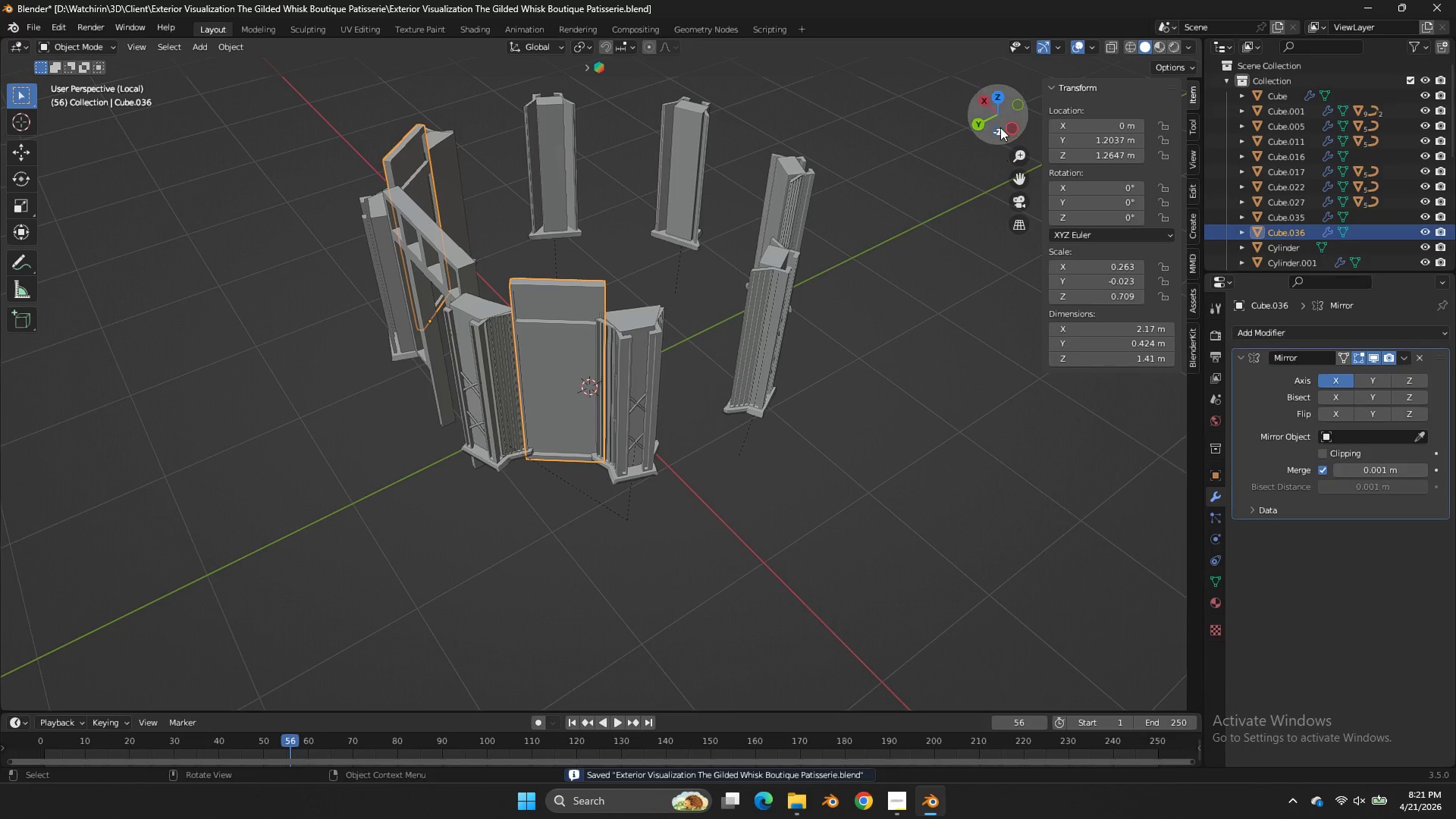 
left_click_drag(start_coordinate=[1000, 121], to_coordinate=[925, 149])
 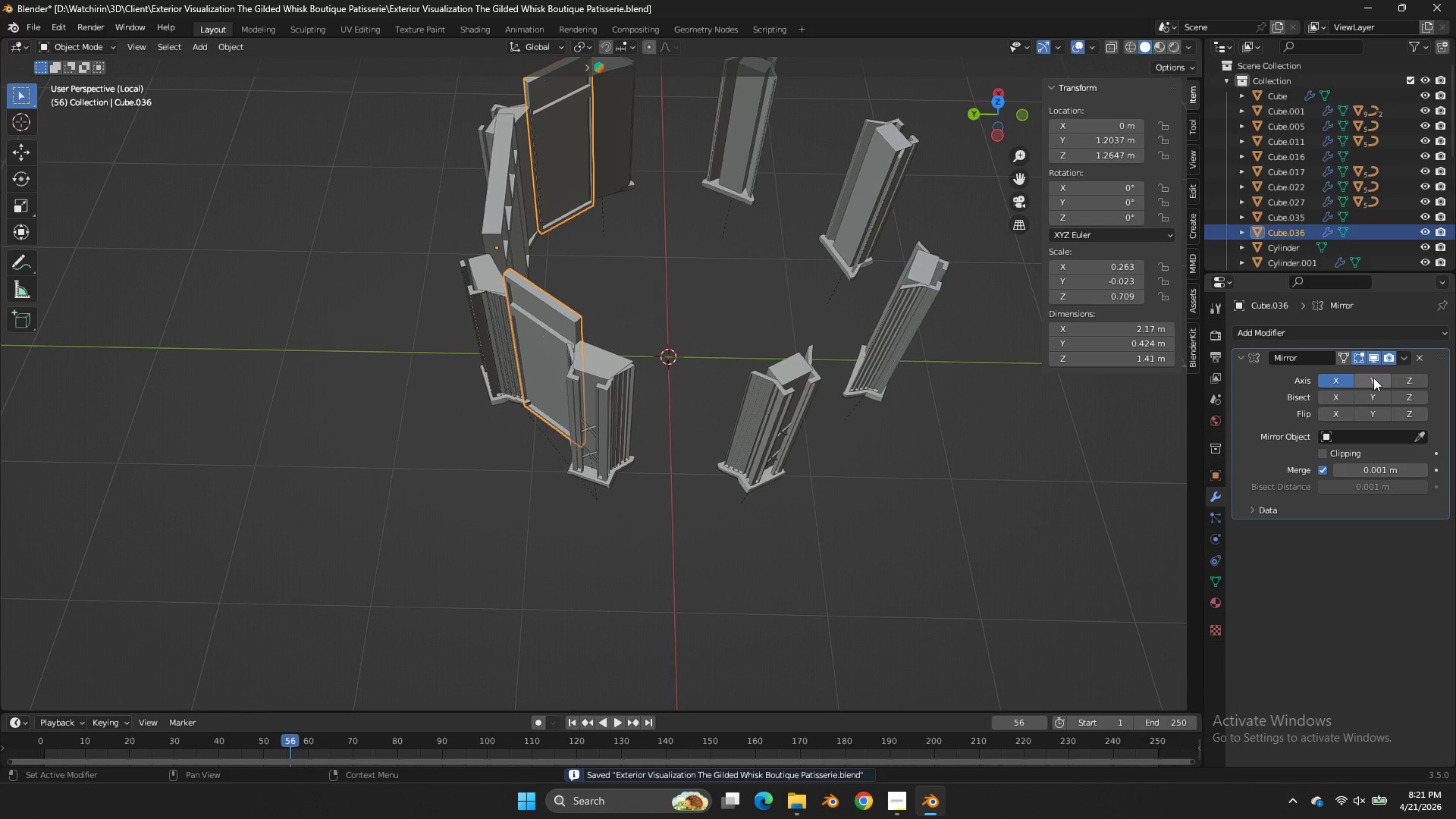 
left_click([1373, 378])
 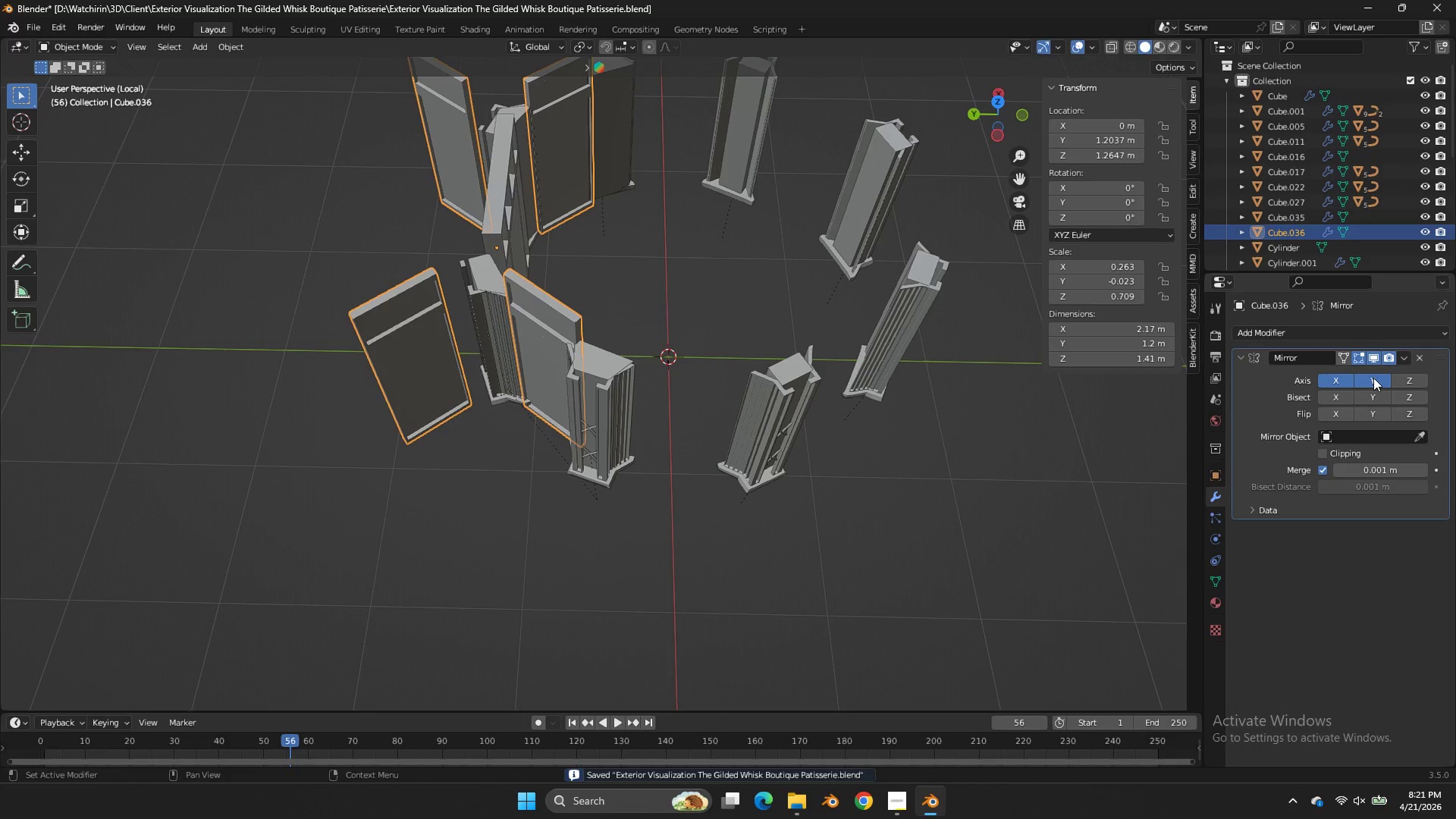 
left_click([1373, 378])
 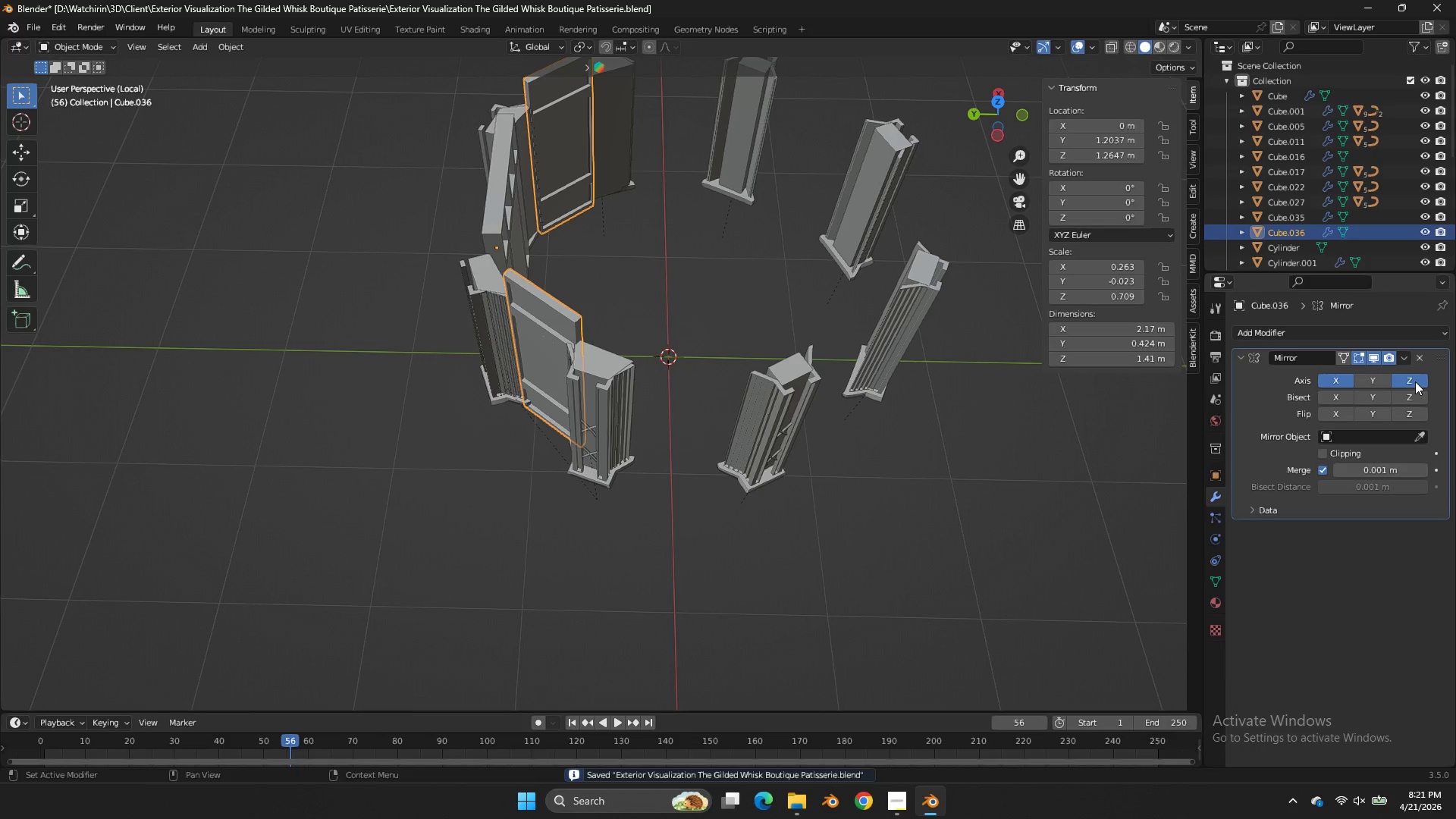 
triple_click([1415, 381])
 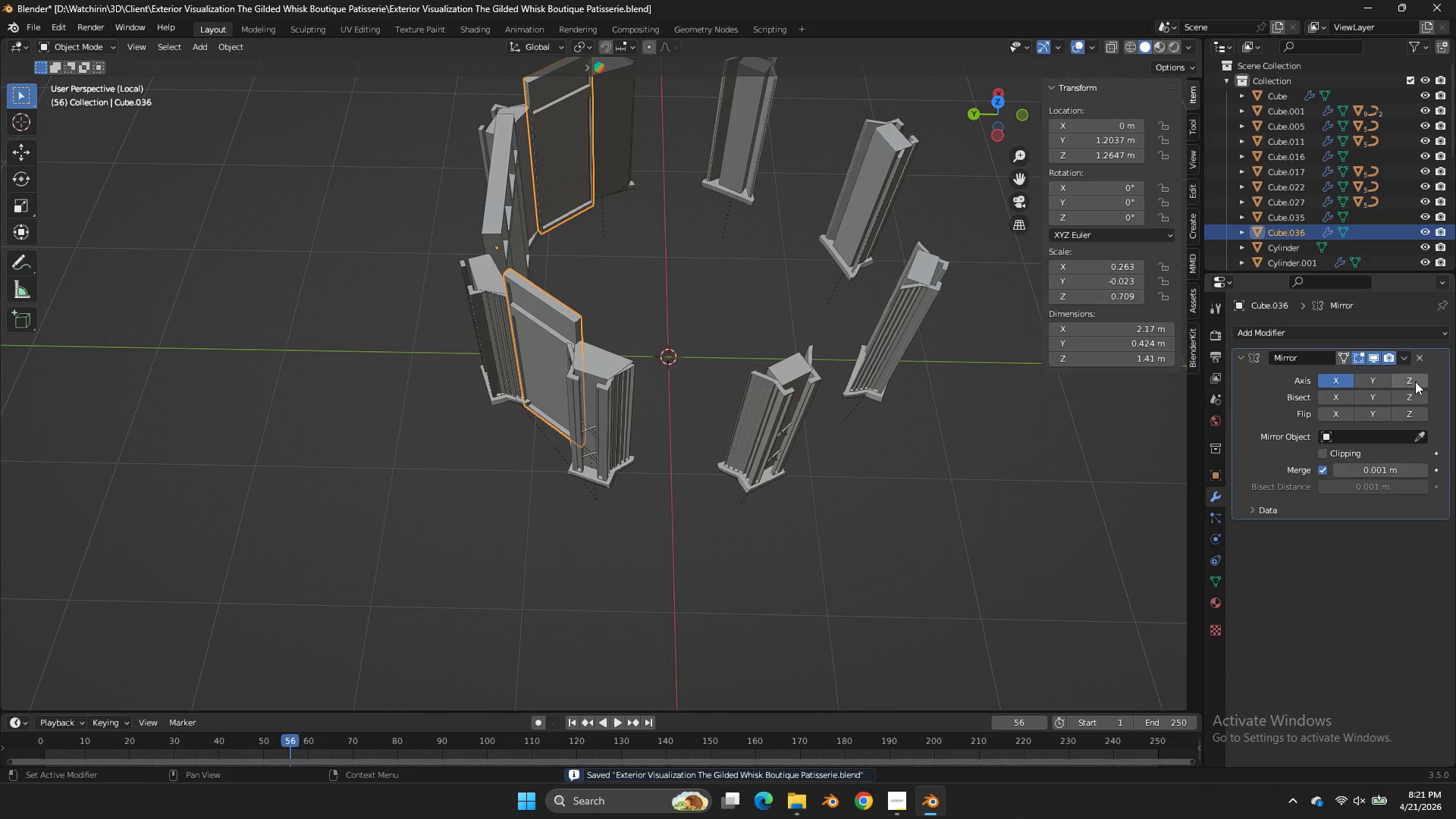 
triple_click([1415, 381])
 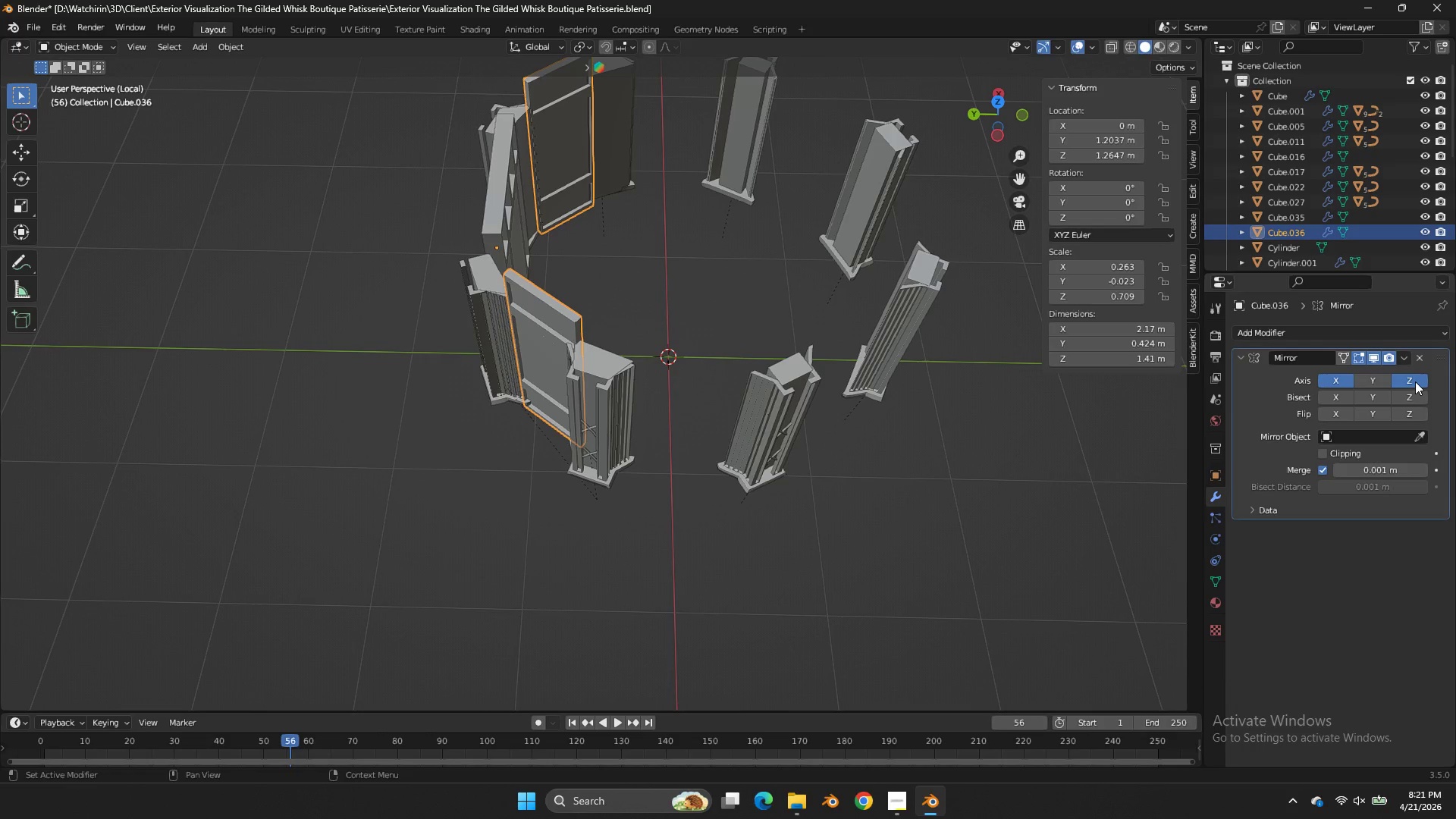 
triple_click([1415, 381])
 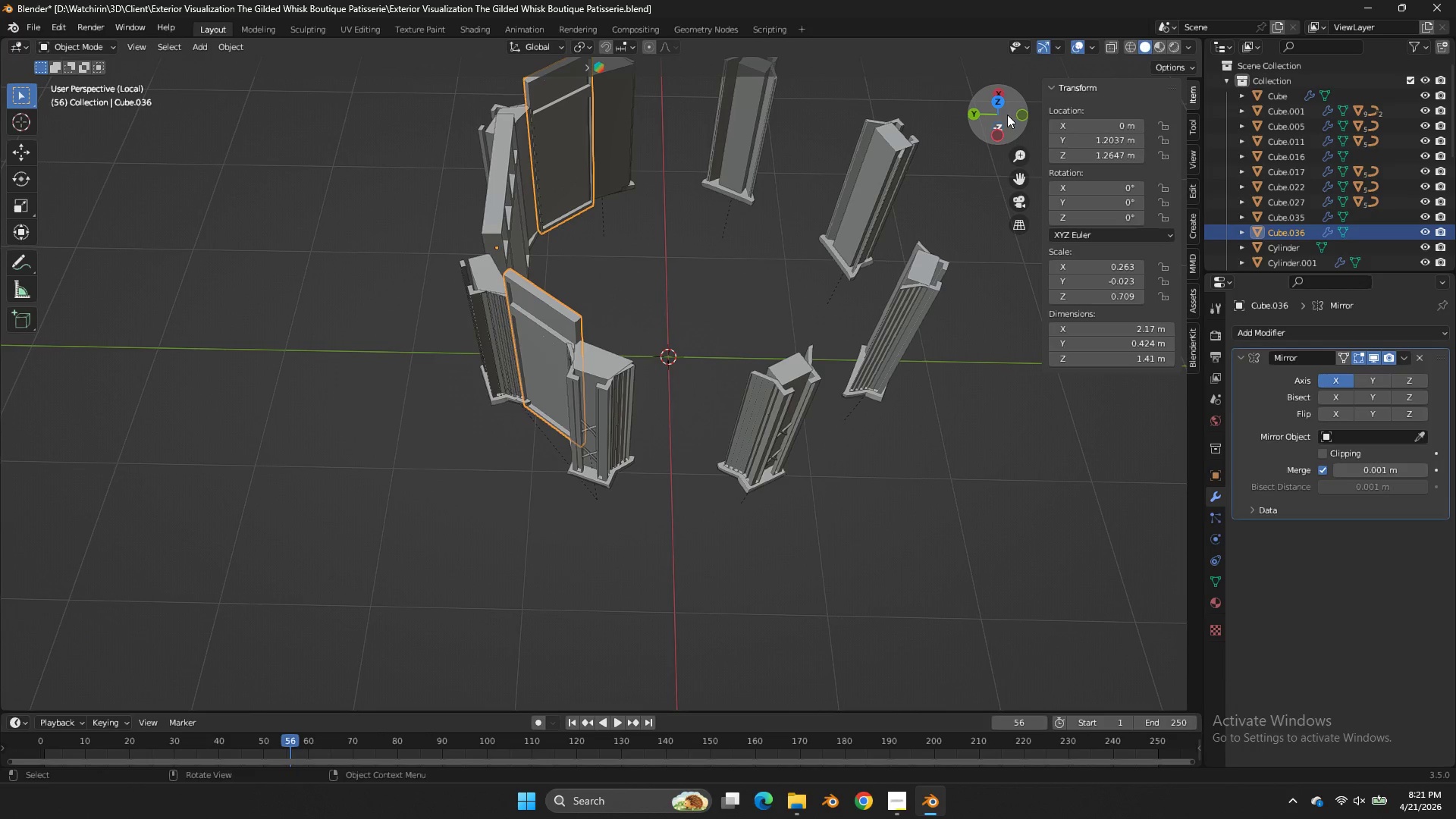 
left_click([999, 104])
 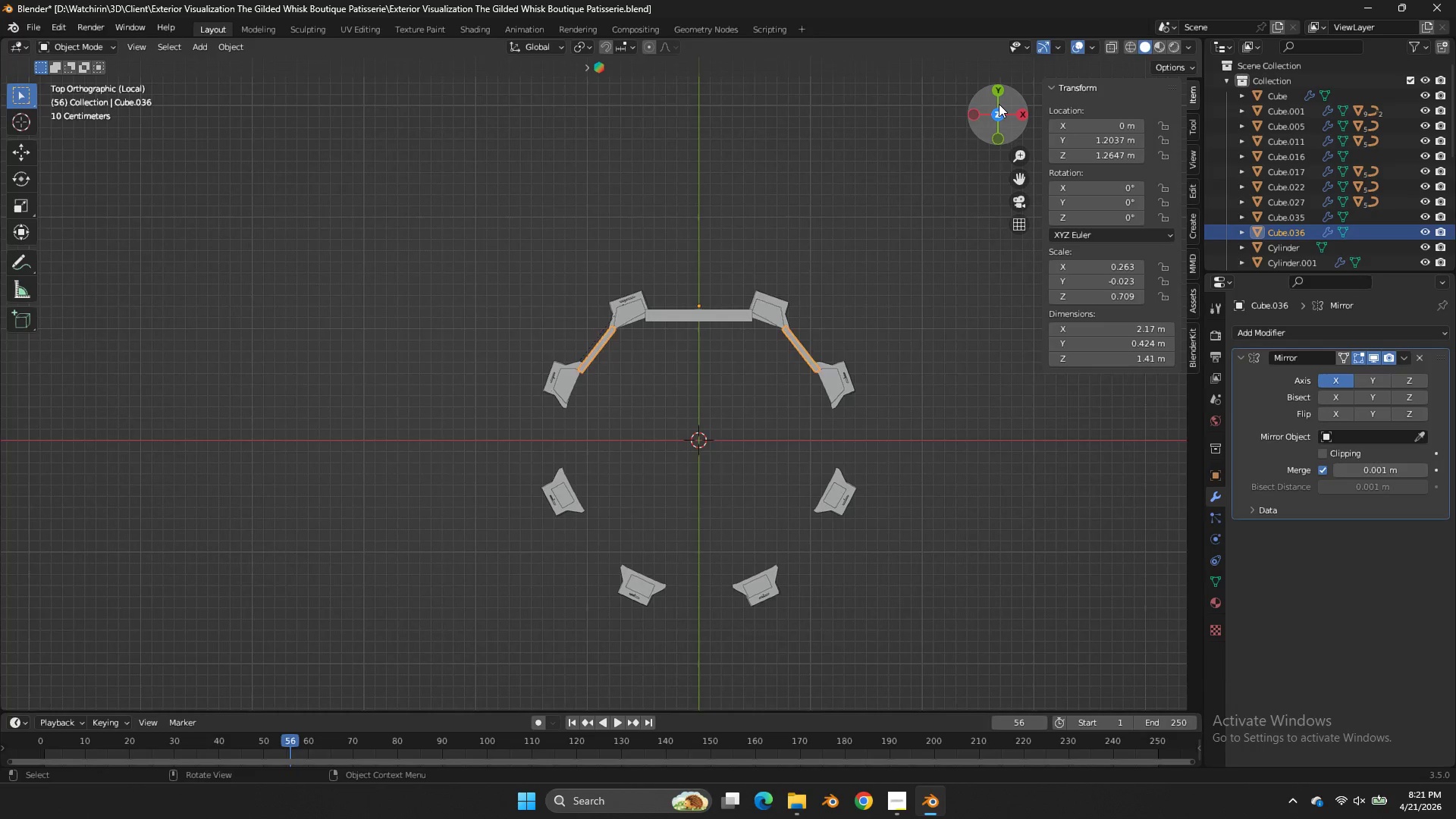 
scroll: coordinate [999, 104], scroll_direction: down, amount: 3.0
 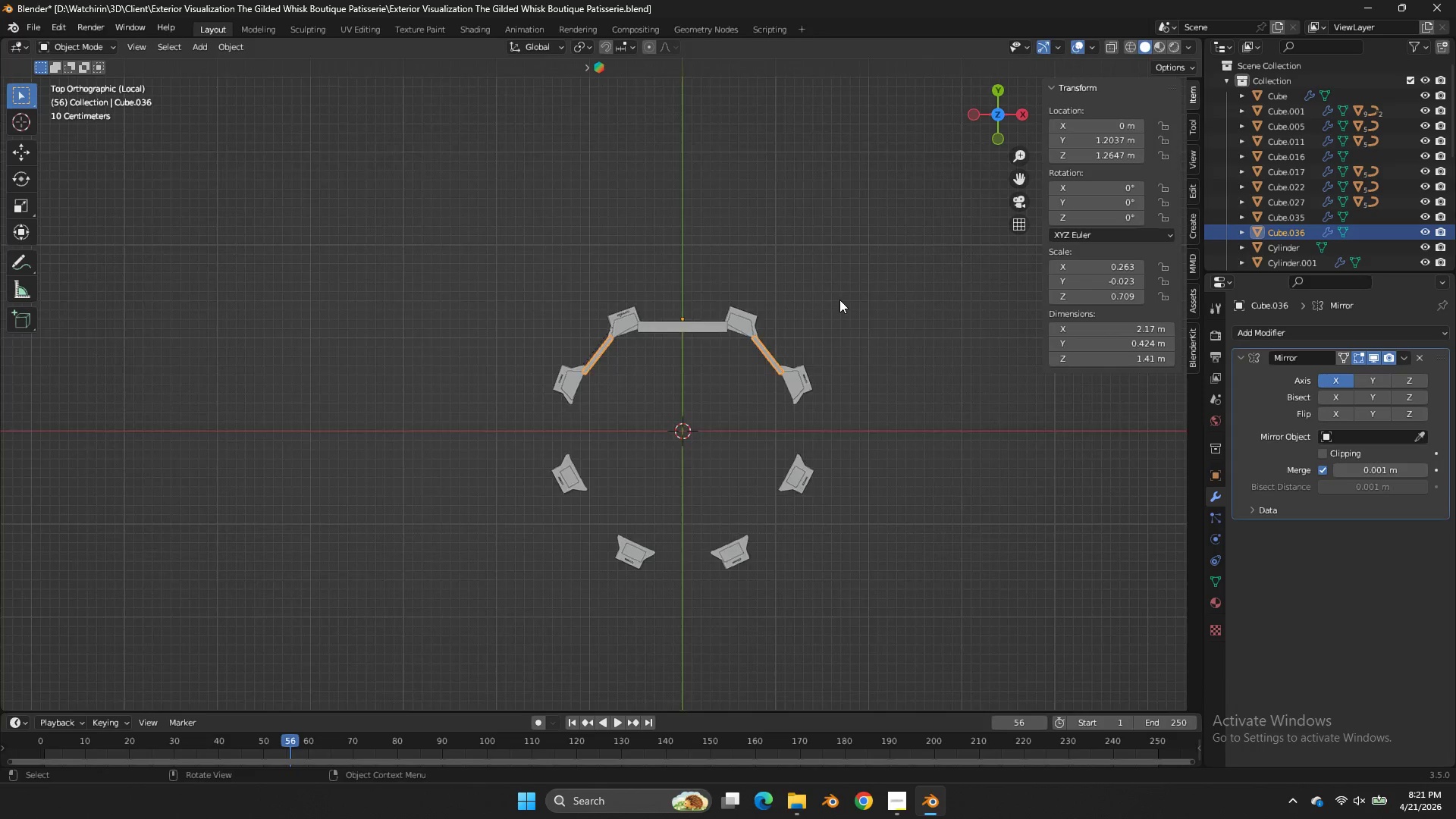 
key(Shift+D)
 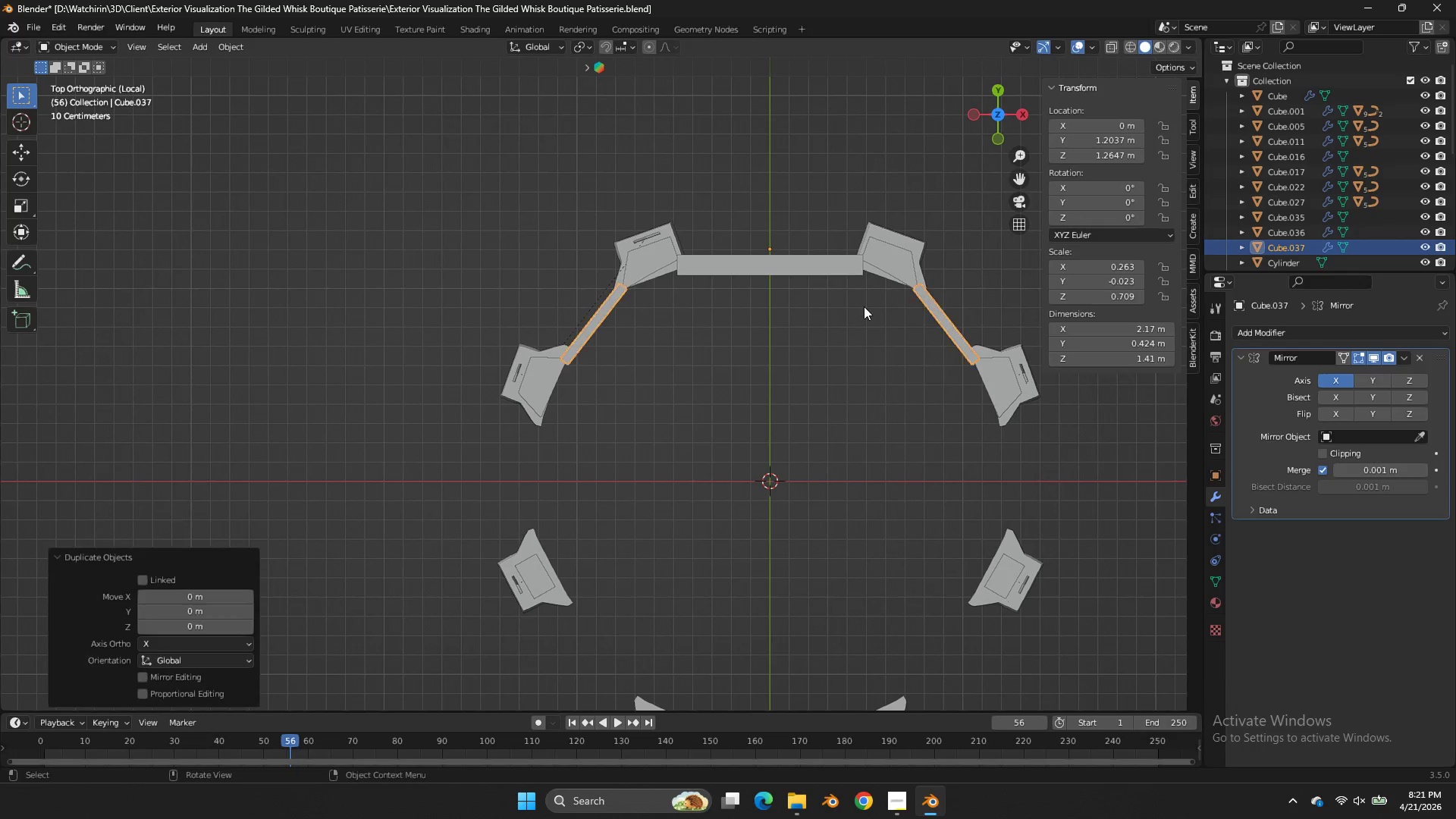 
scroll: coordinate [839, 300], scroll_direction: up, amount: 4.0
 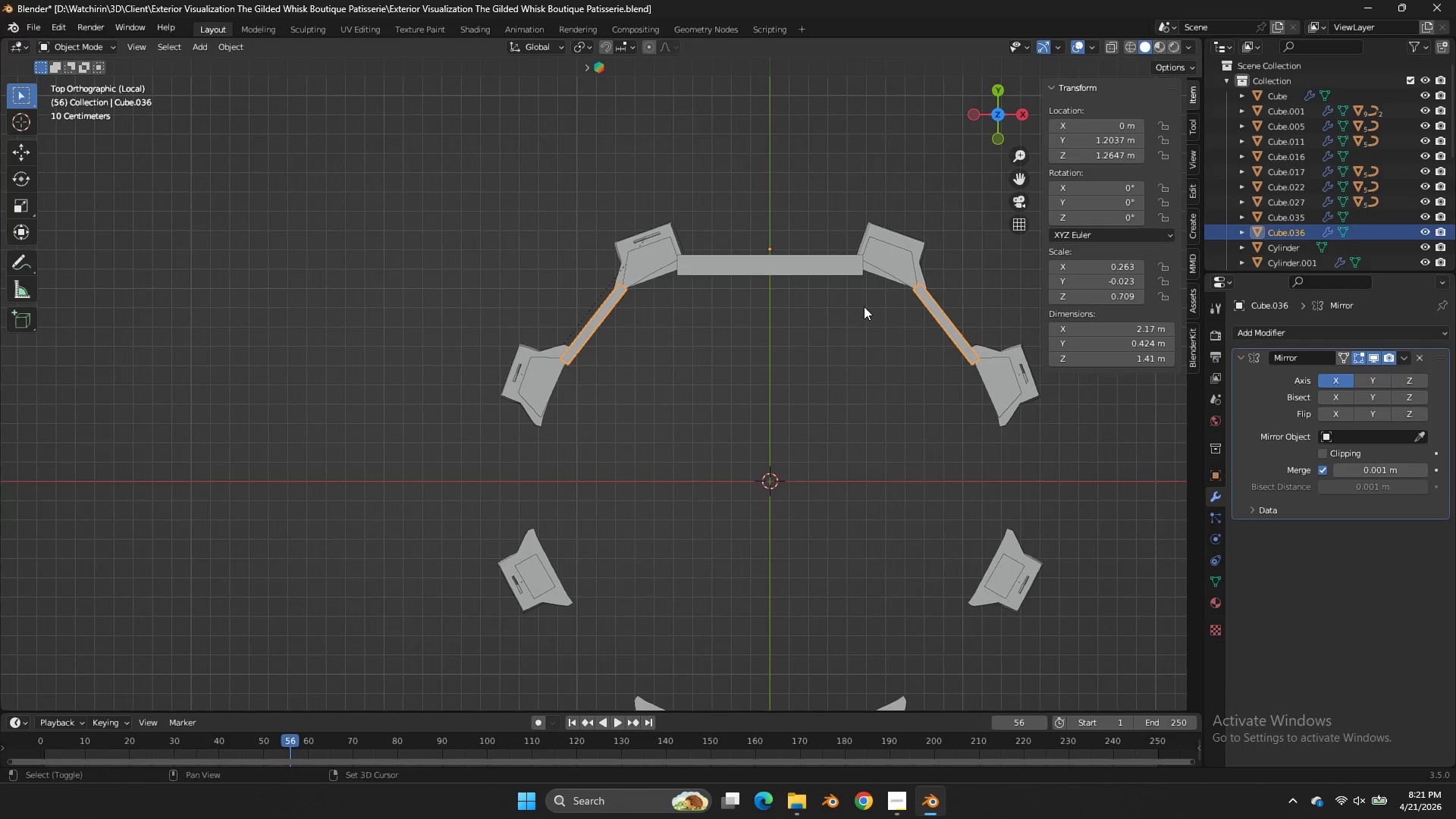 
right_click([864, 306])
 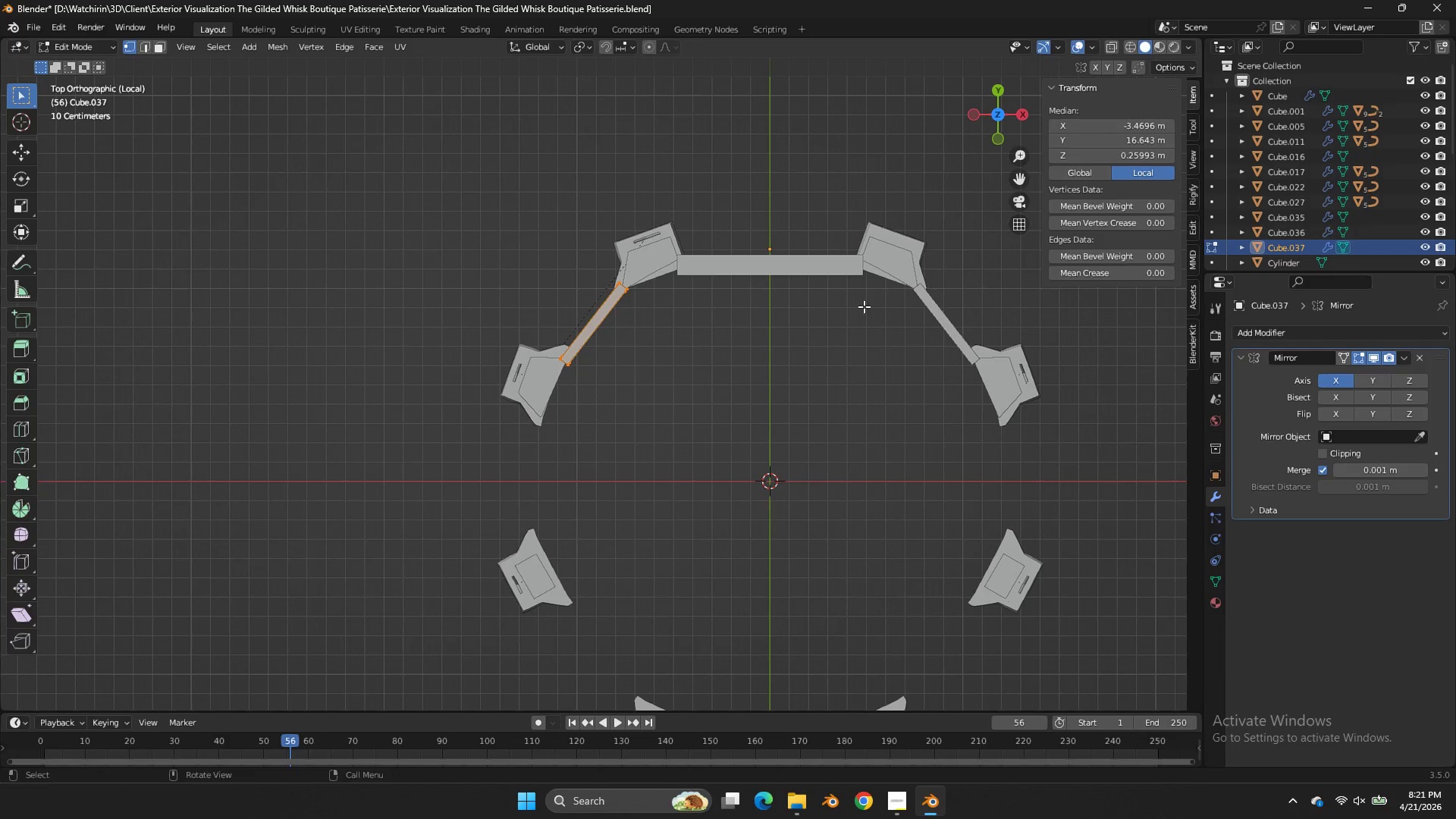 
key(Tab)
type(ar)
 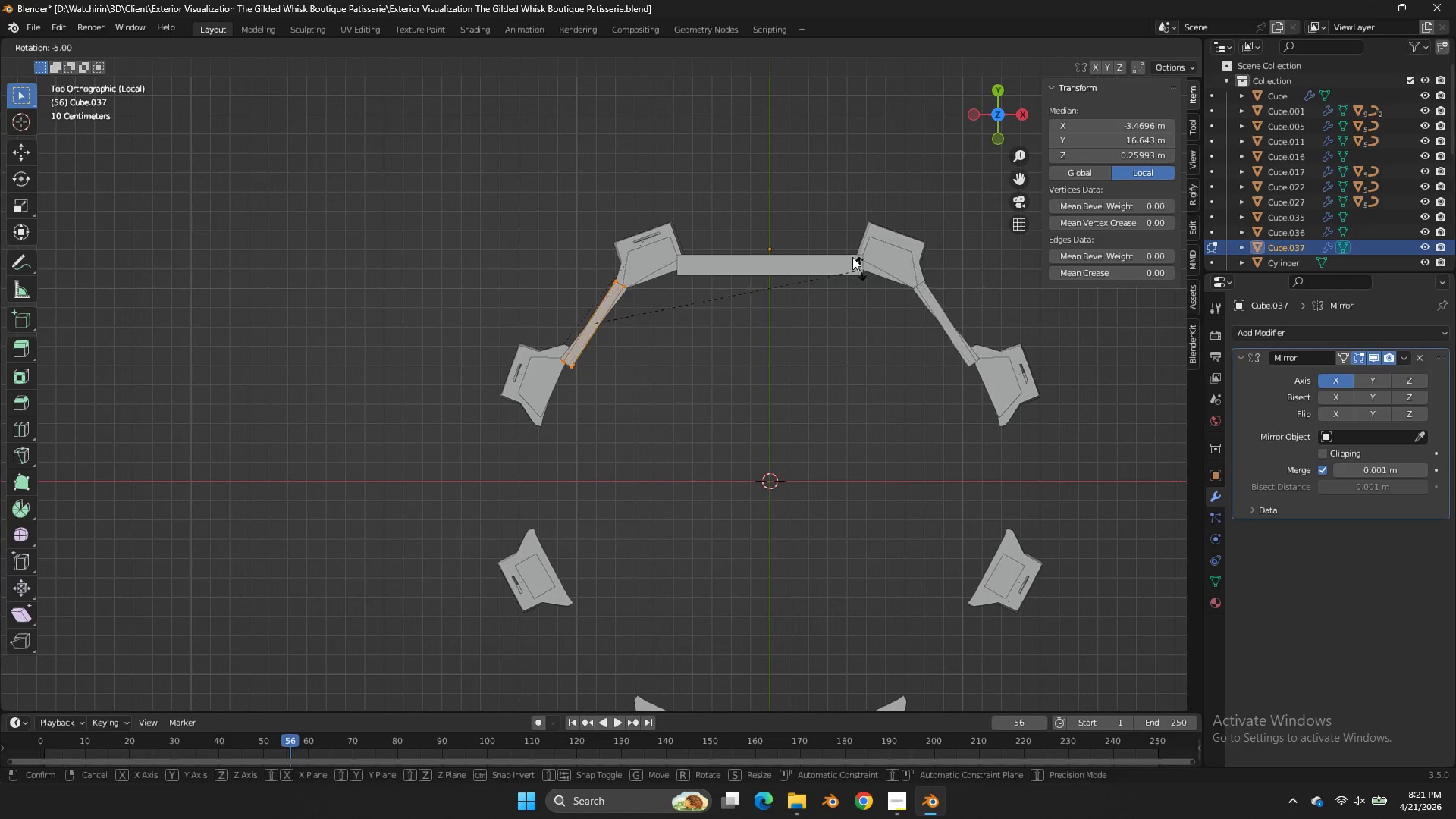 
hold_key(key=ControlLeft, duration=1.49)
 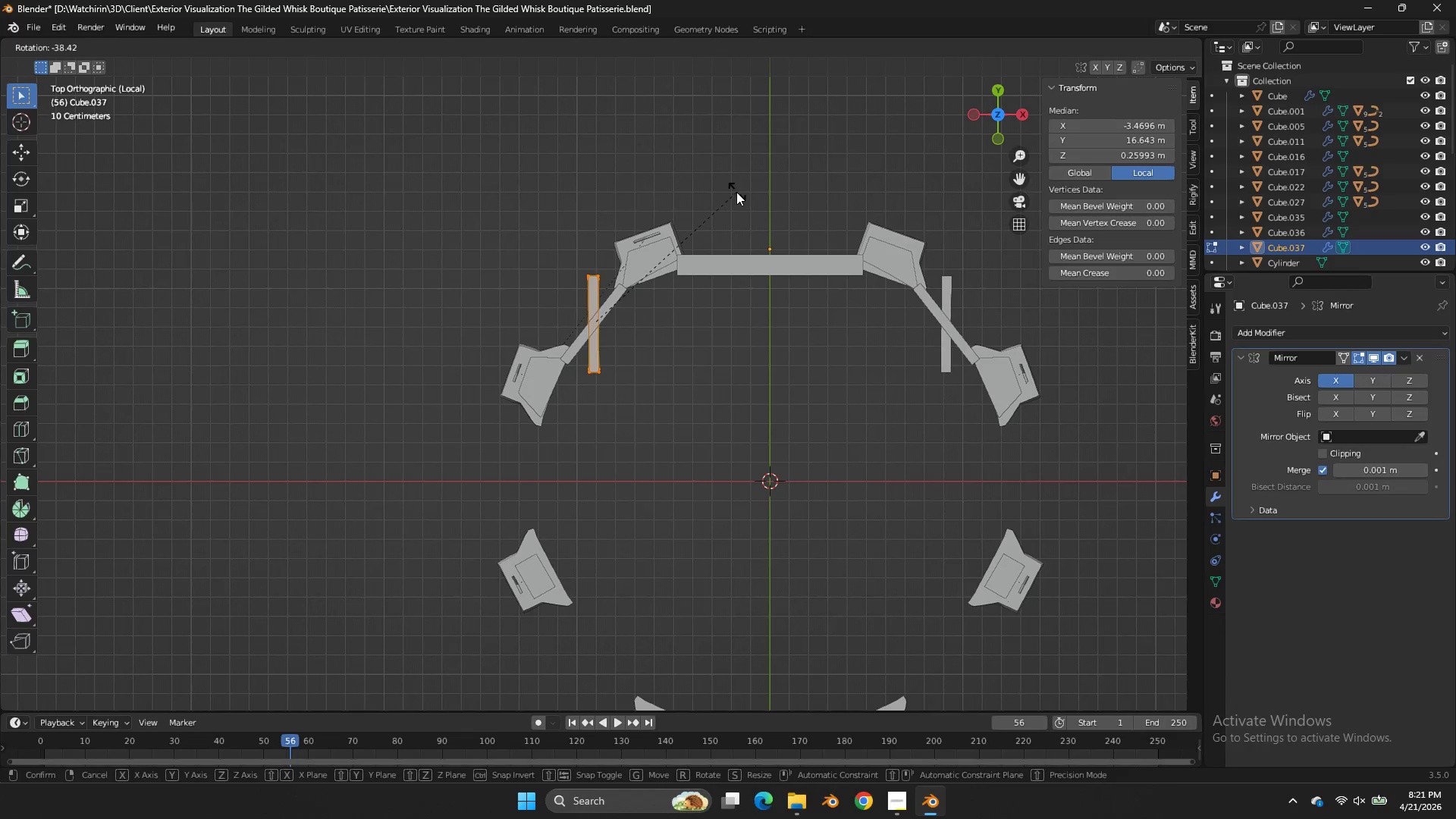 
left_click([736, 192])
 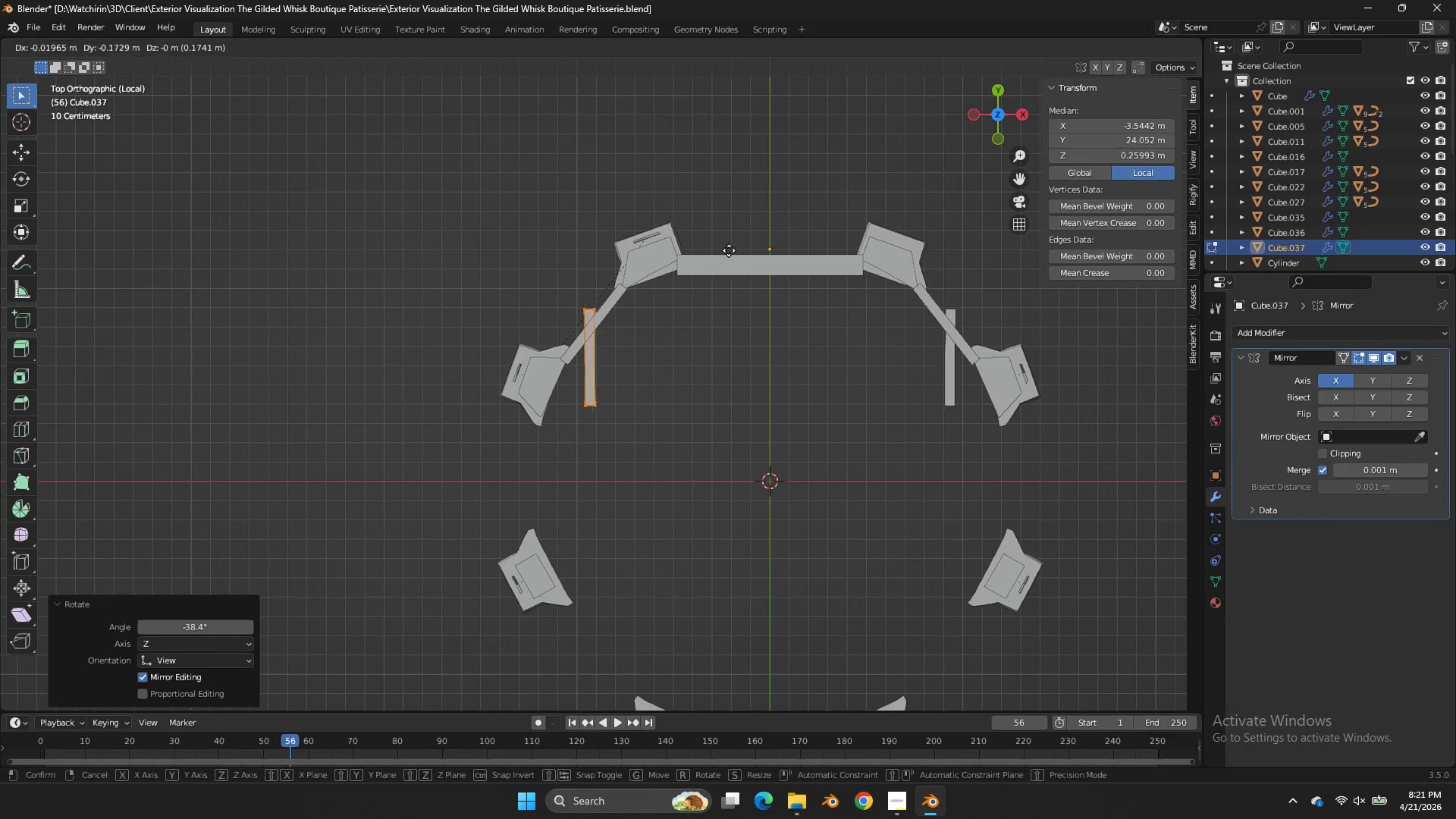 
key(G)
 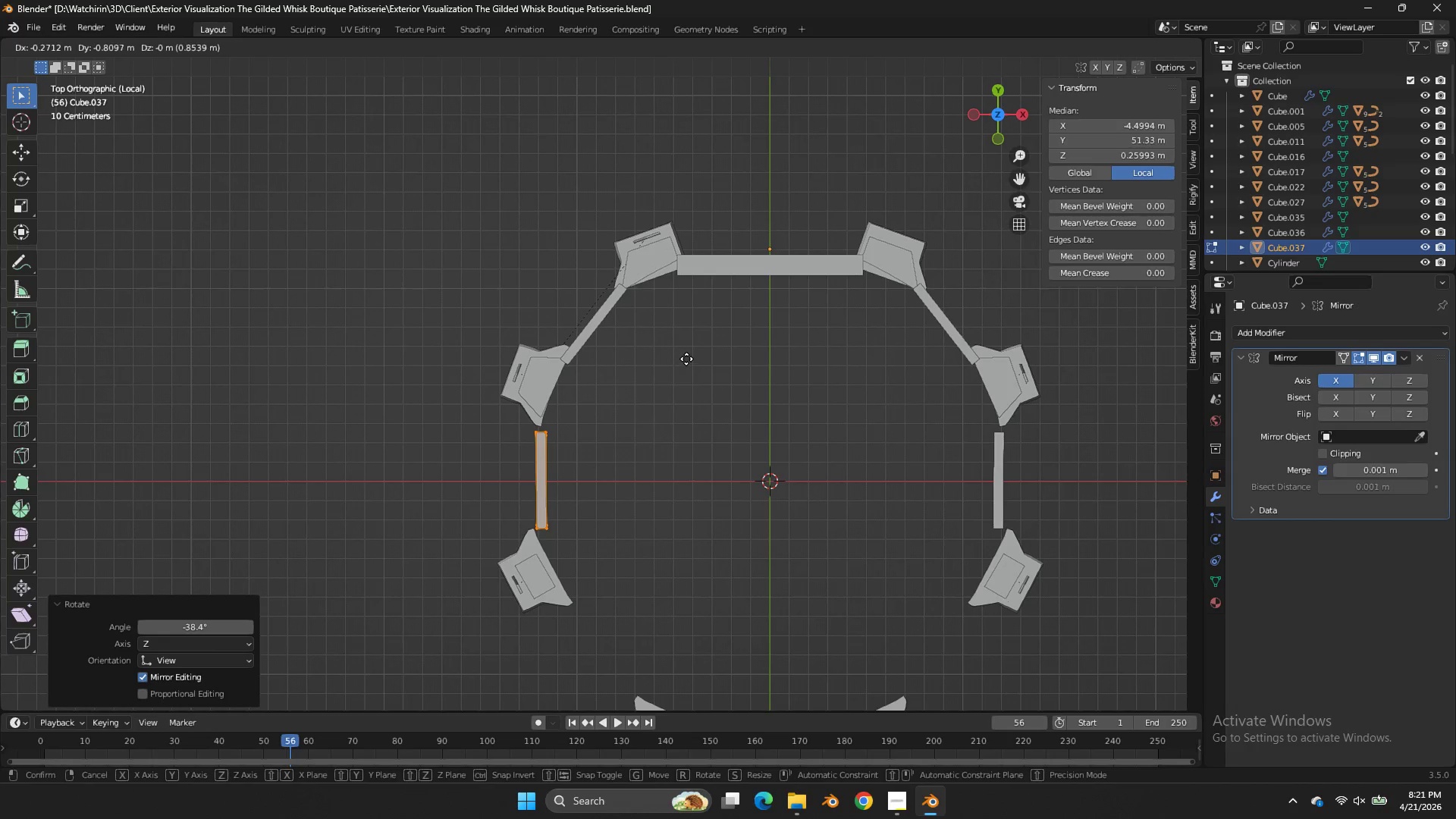 
left_click([686, 357])
 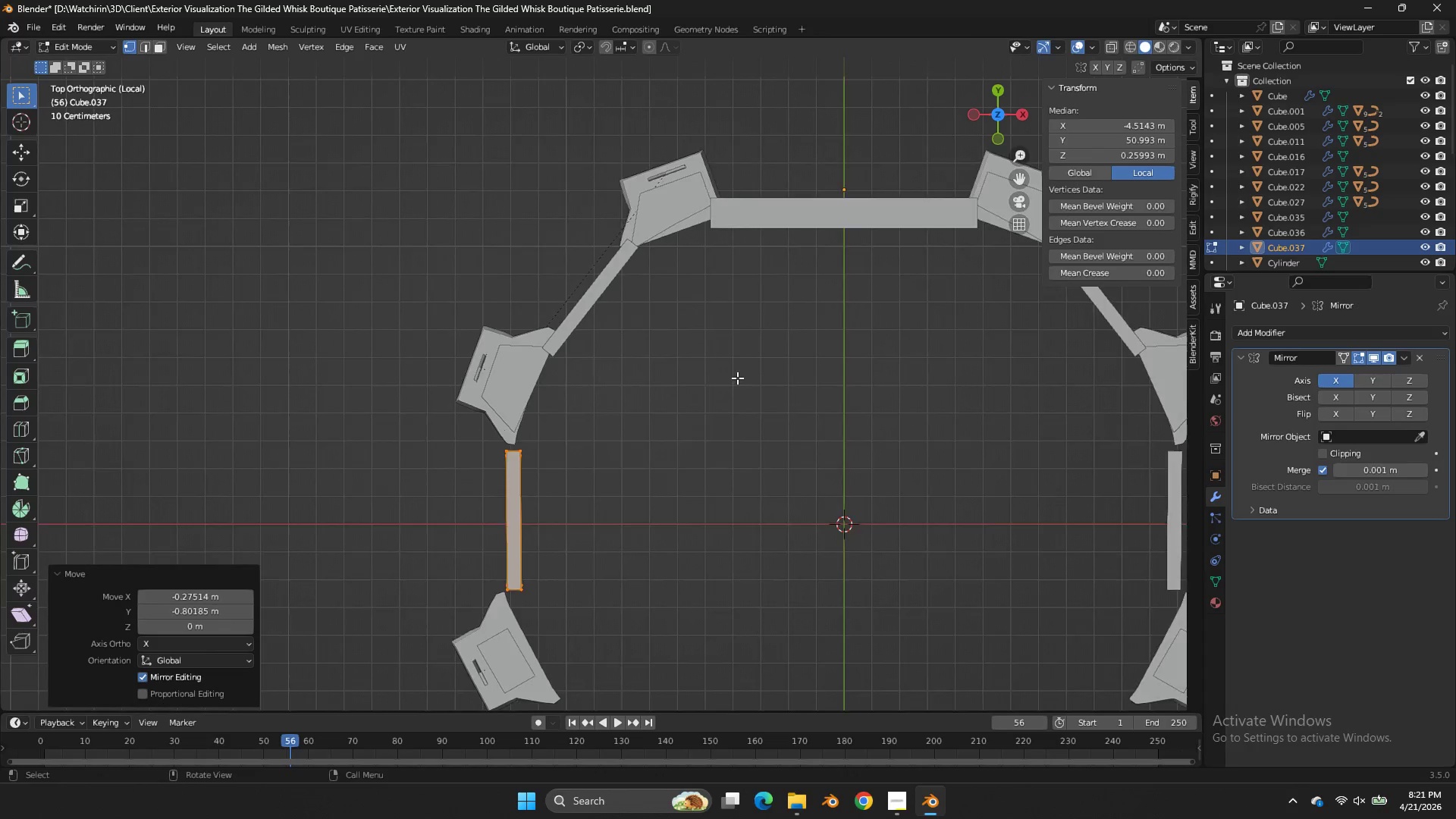 
key(R)
 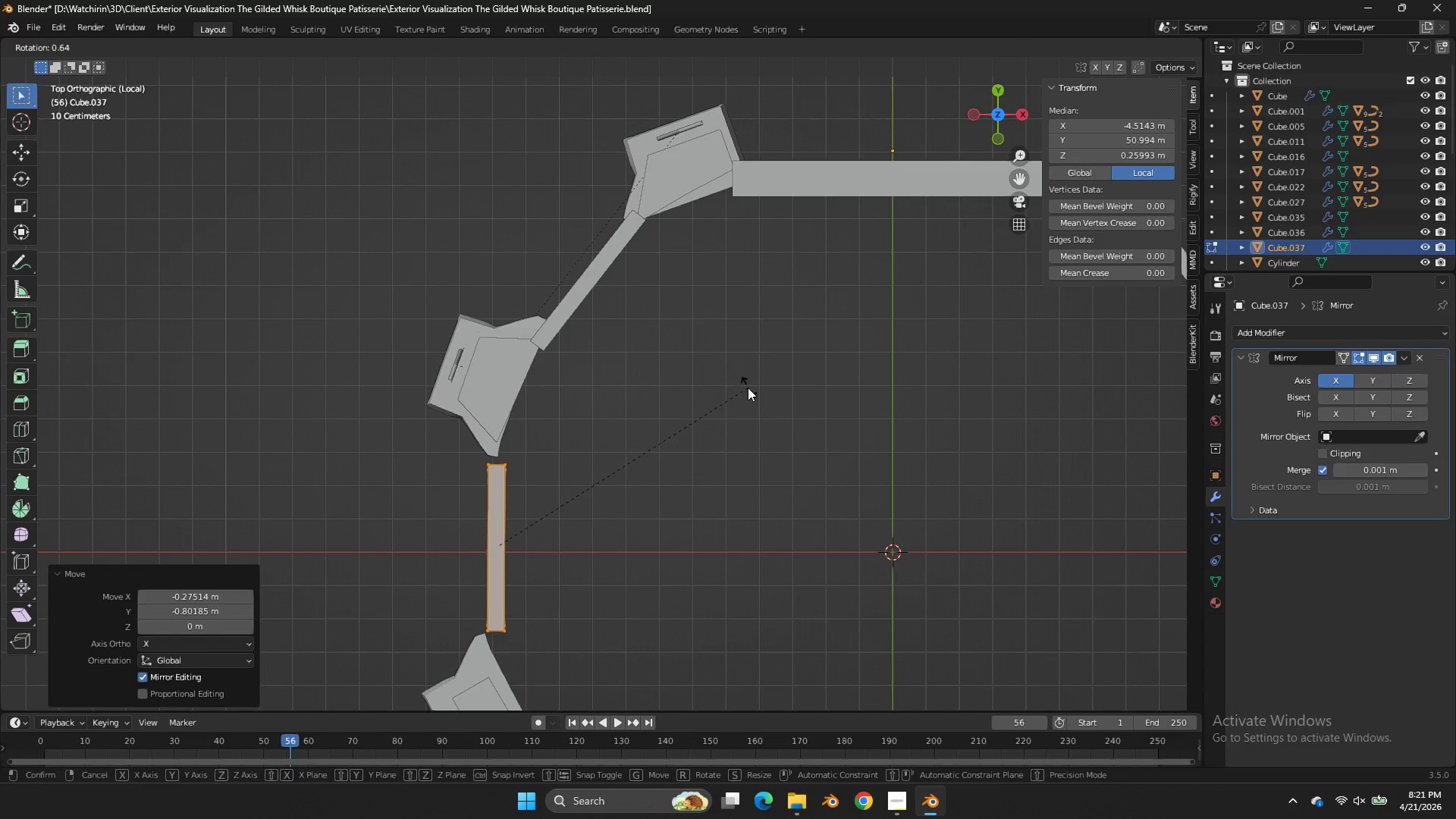 
scroll: coordinate [737, 378], scroll_direction: up, amount: 3.0
 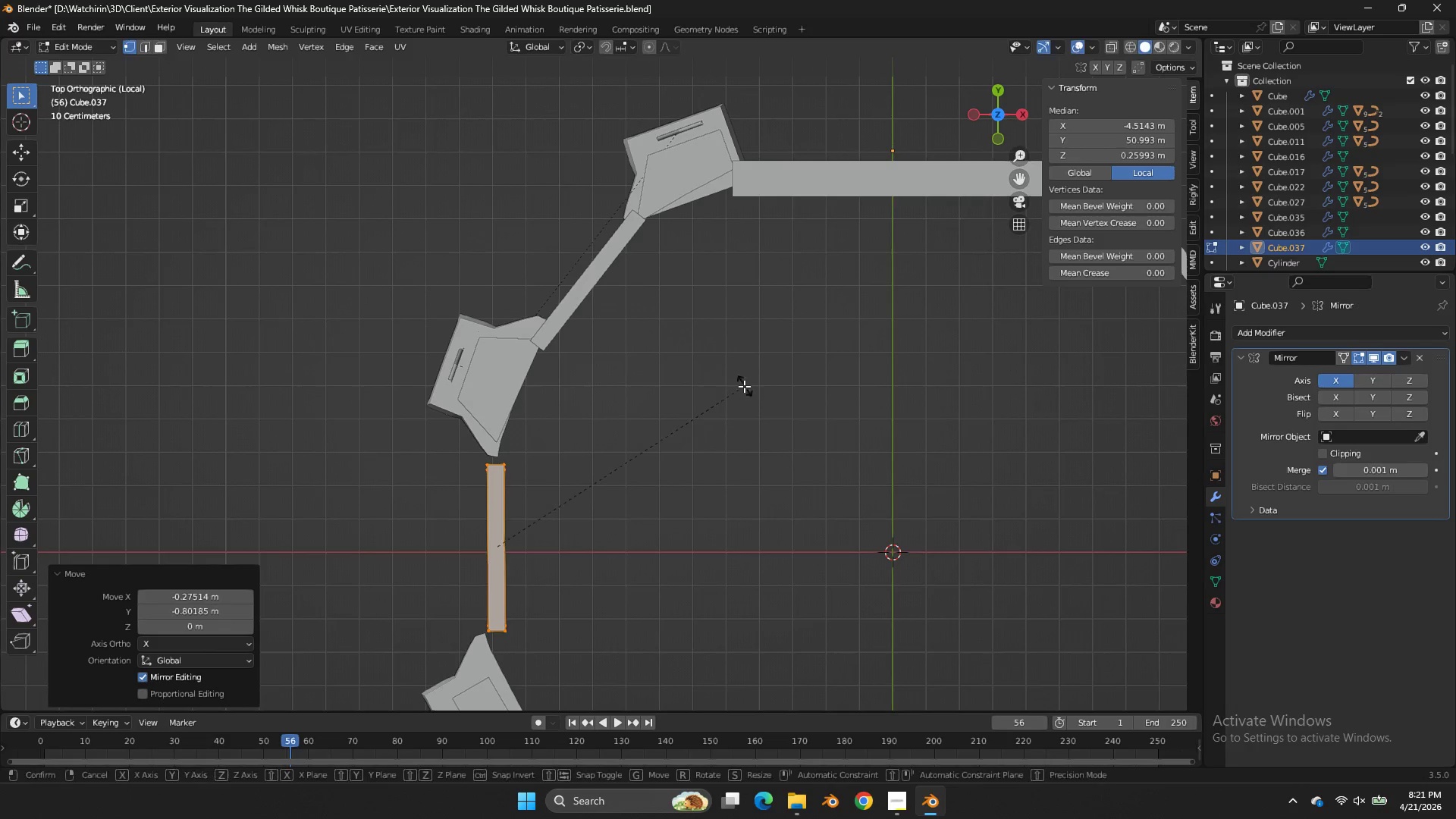 
left_click([748, 388])
 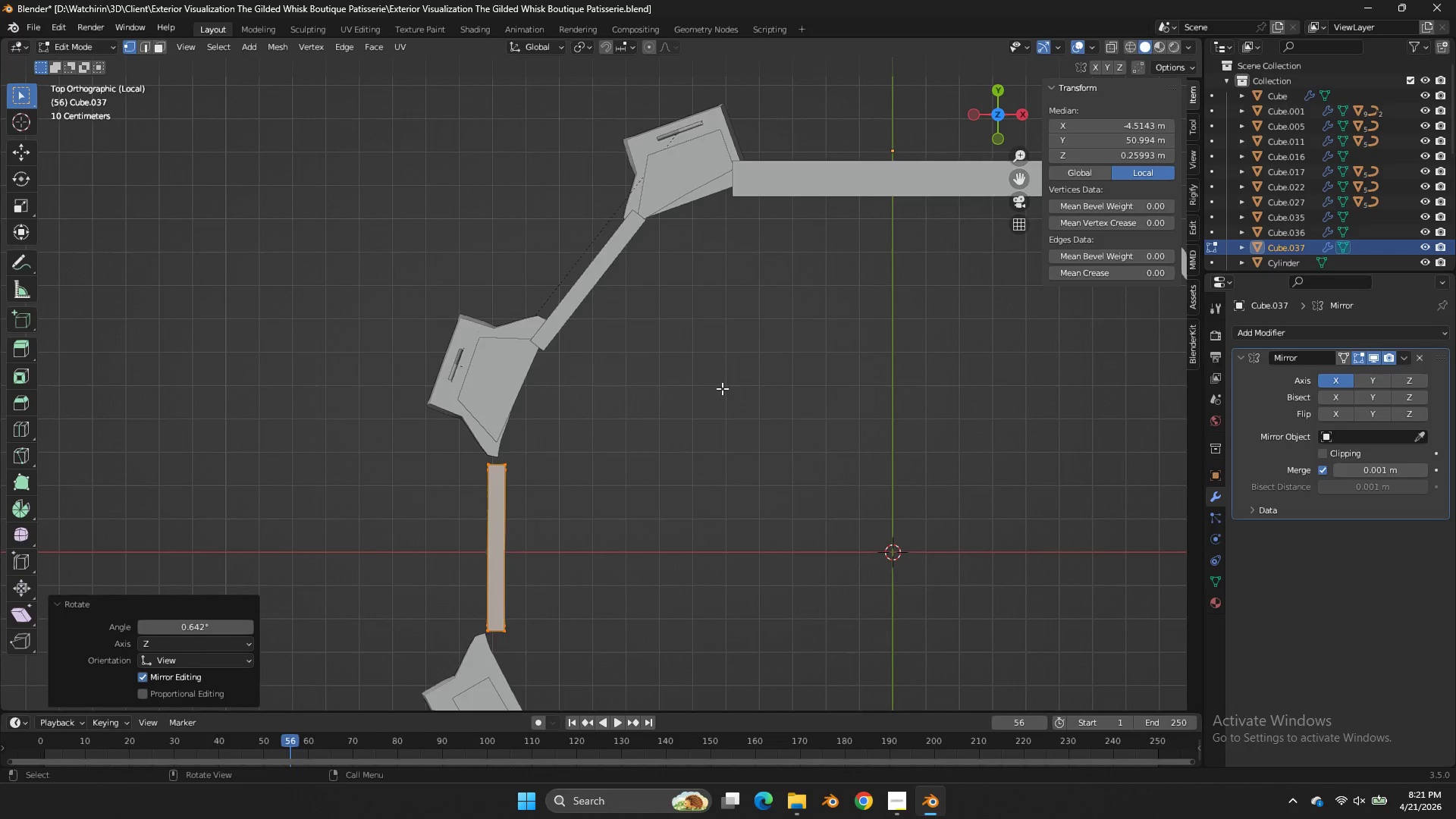 
type(zg)
 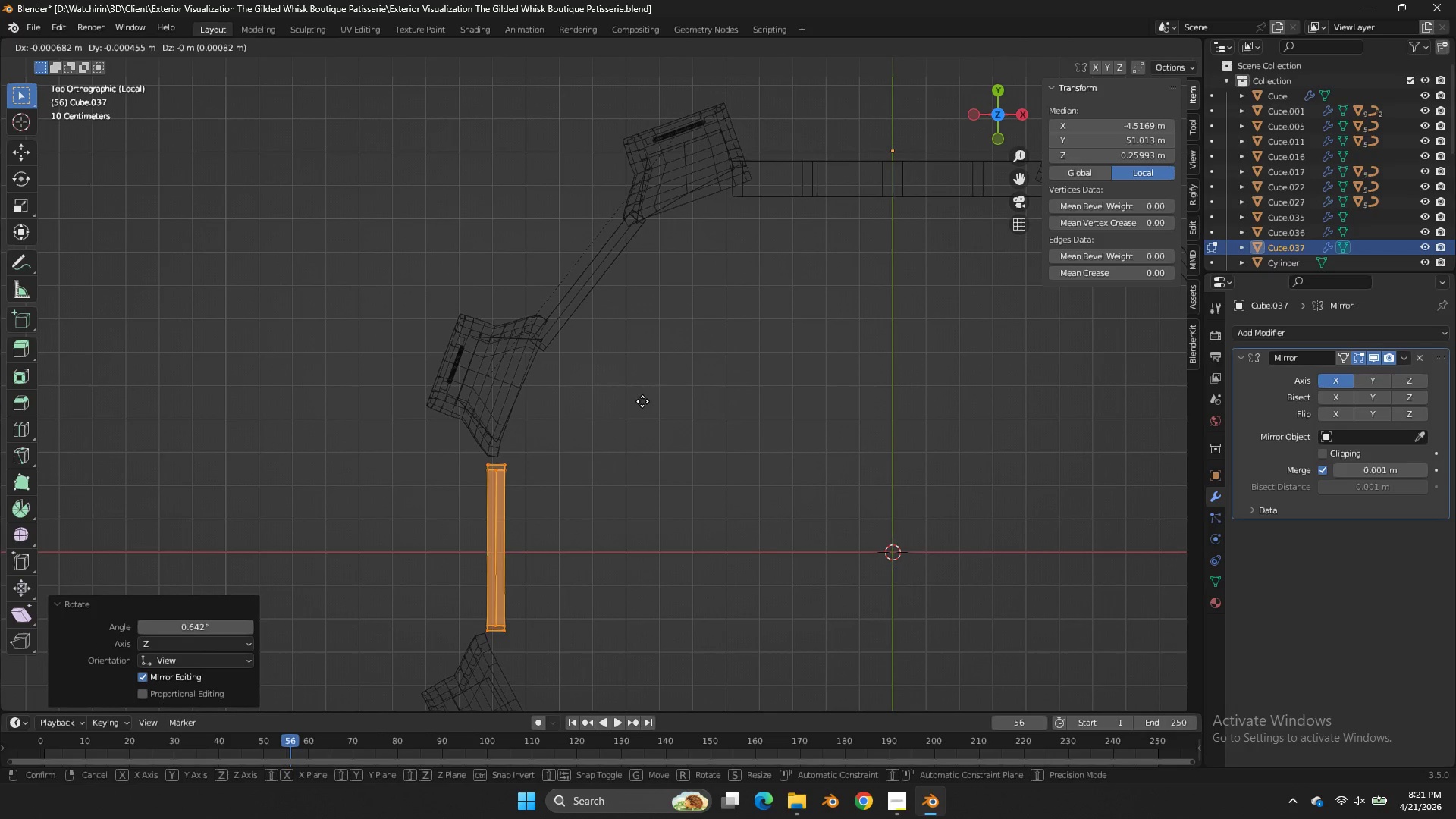 
hold_key(key=ShiftLeft, duration=1.05)
left_click([603, 489])
 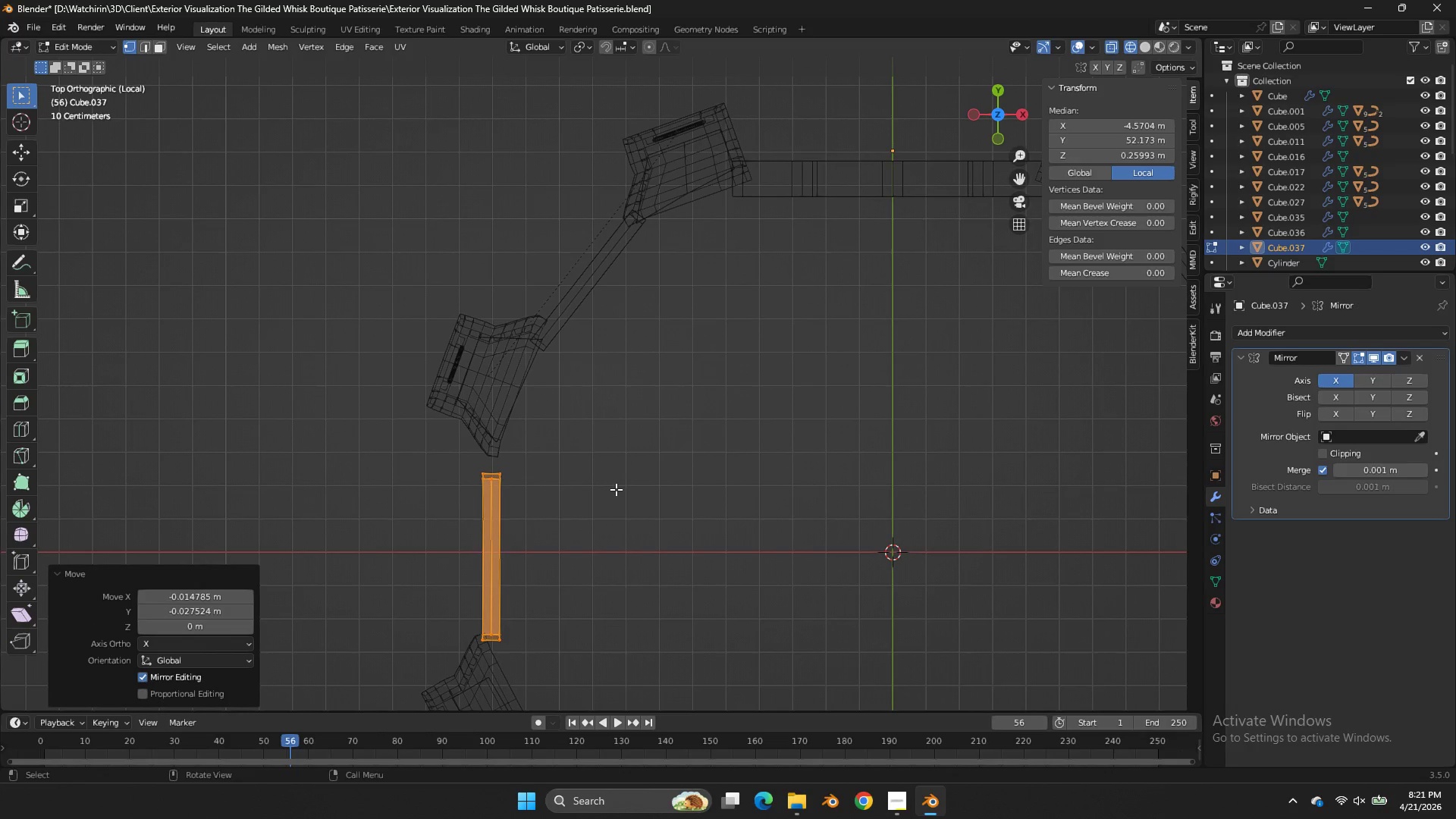 
type(sy)
 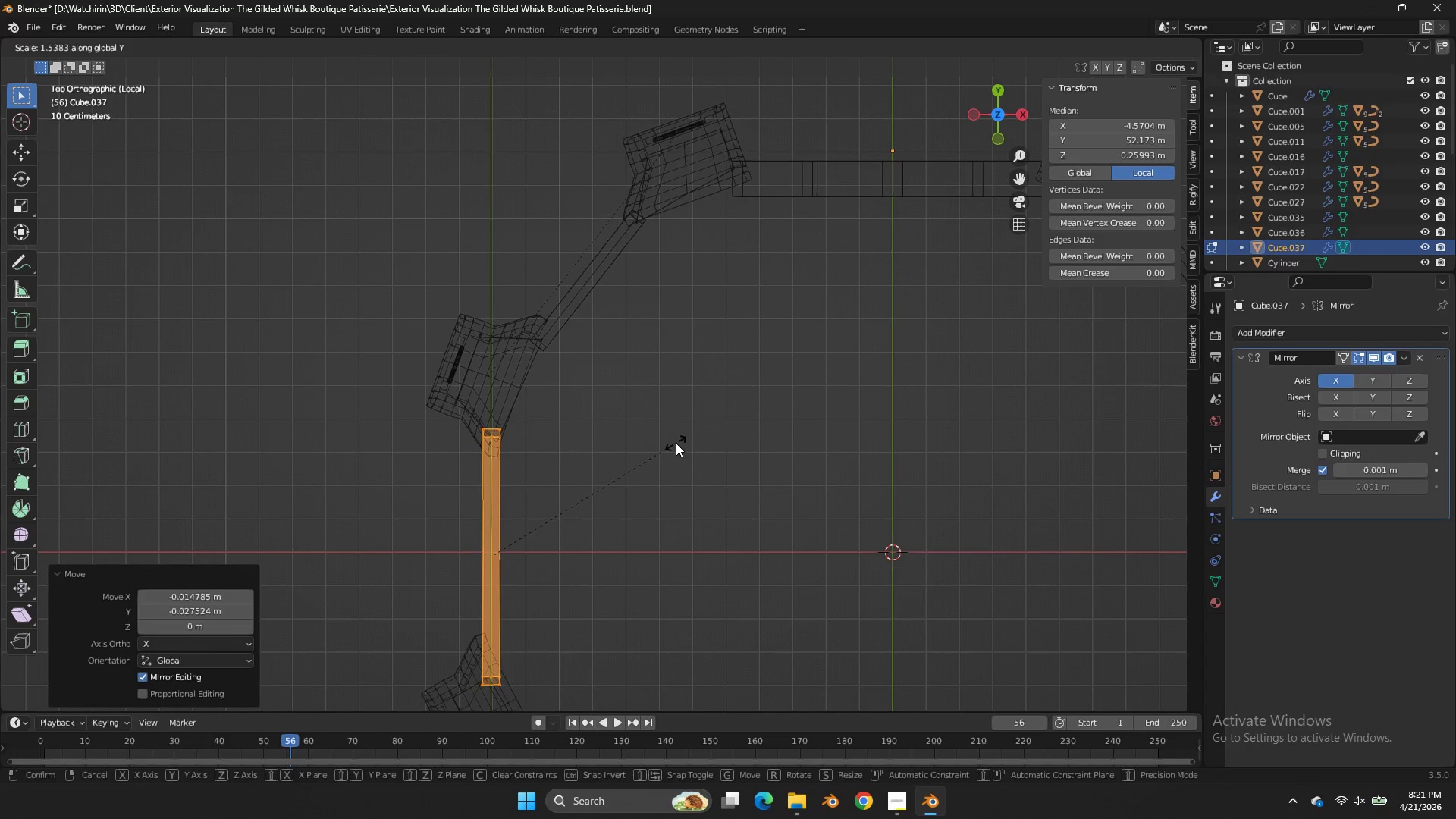 
left_click([673, 444])
 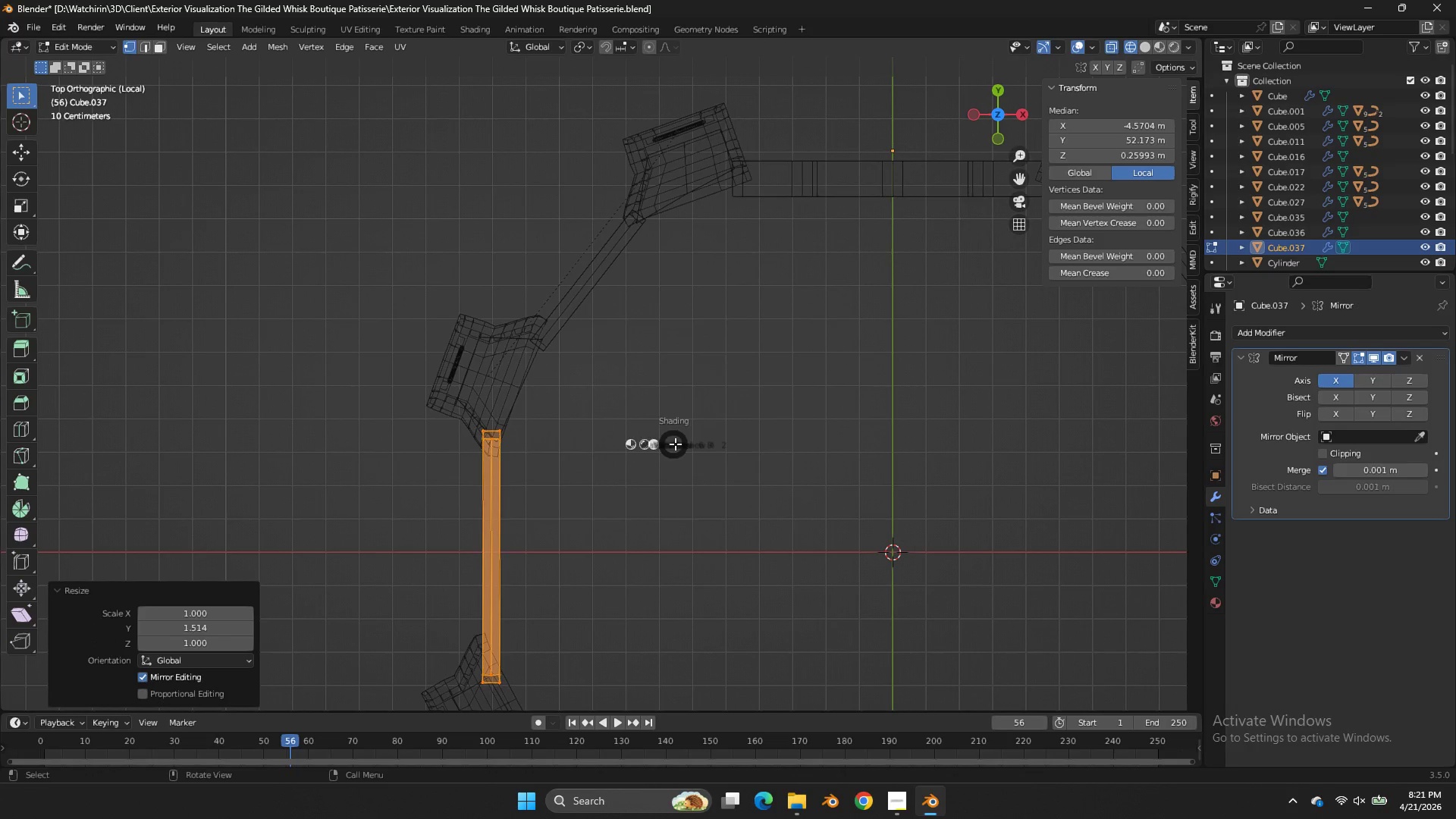 
key(Z)
 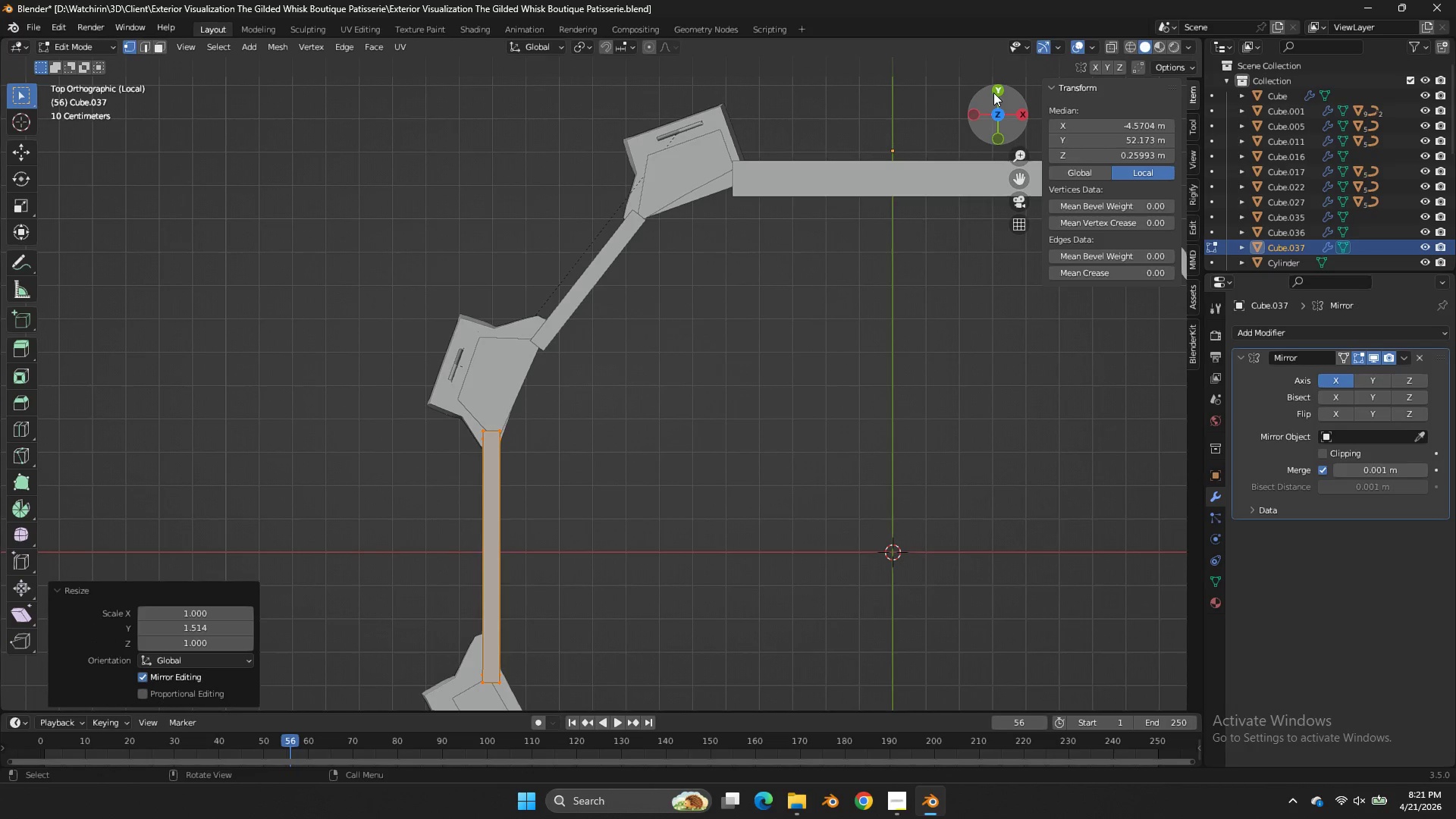 
left_click_drag(start_coordinate=[983, 99], to_coordinate=[1127, 659])
 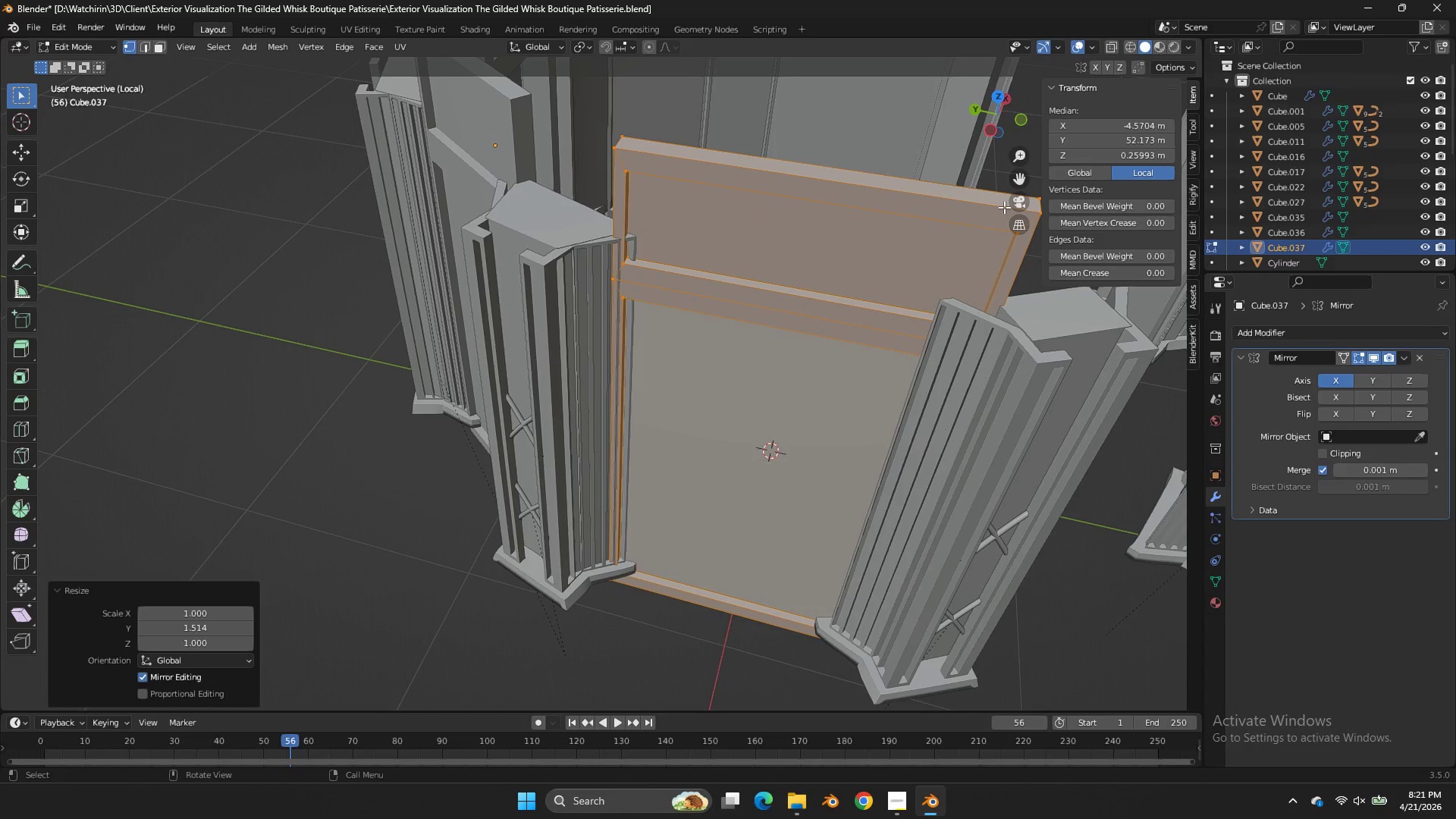 
type(su)
 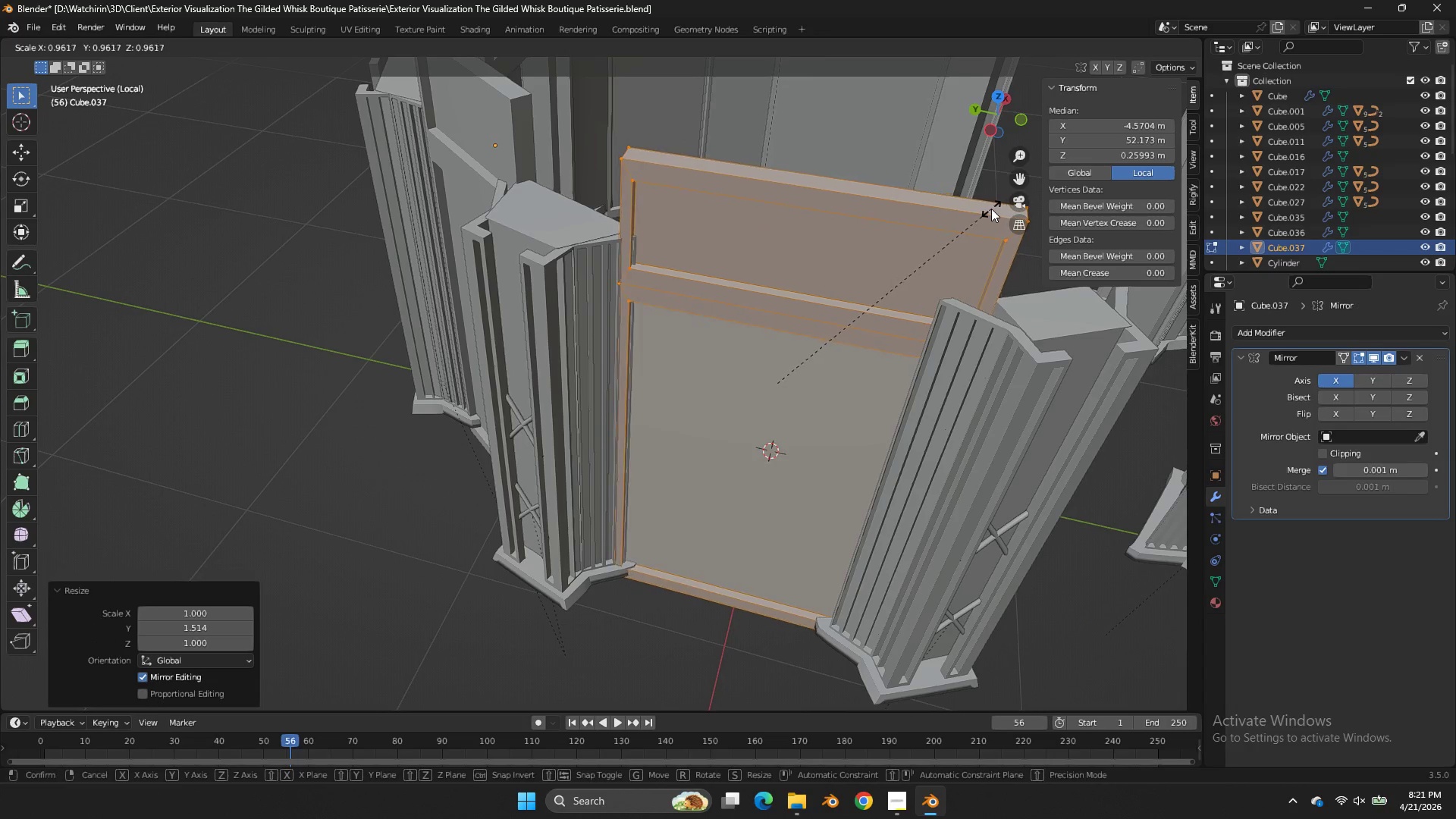 
hold_key(key=ShiftLeft, duration=0.47)
 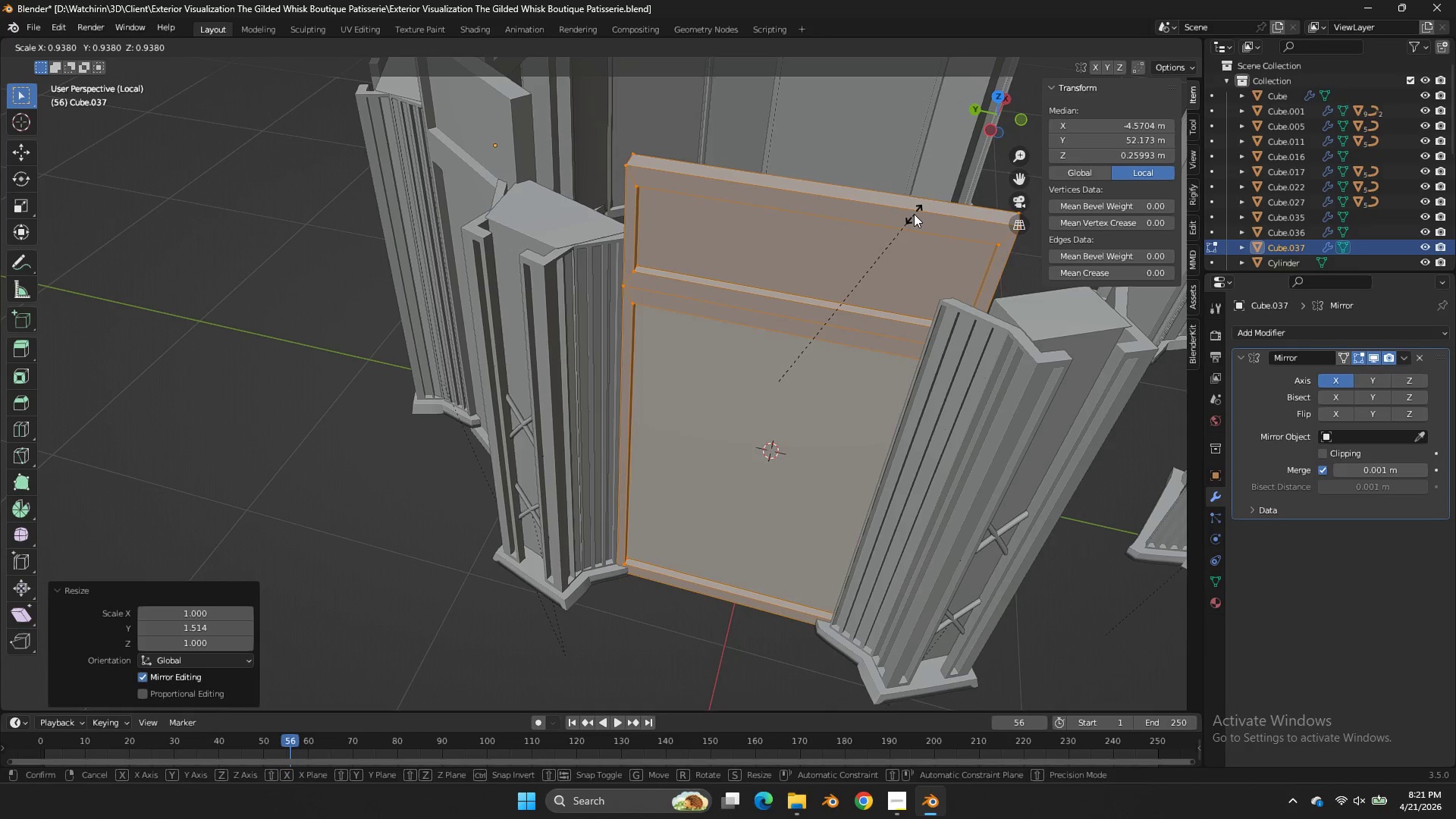 
key(Y)
 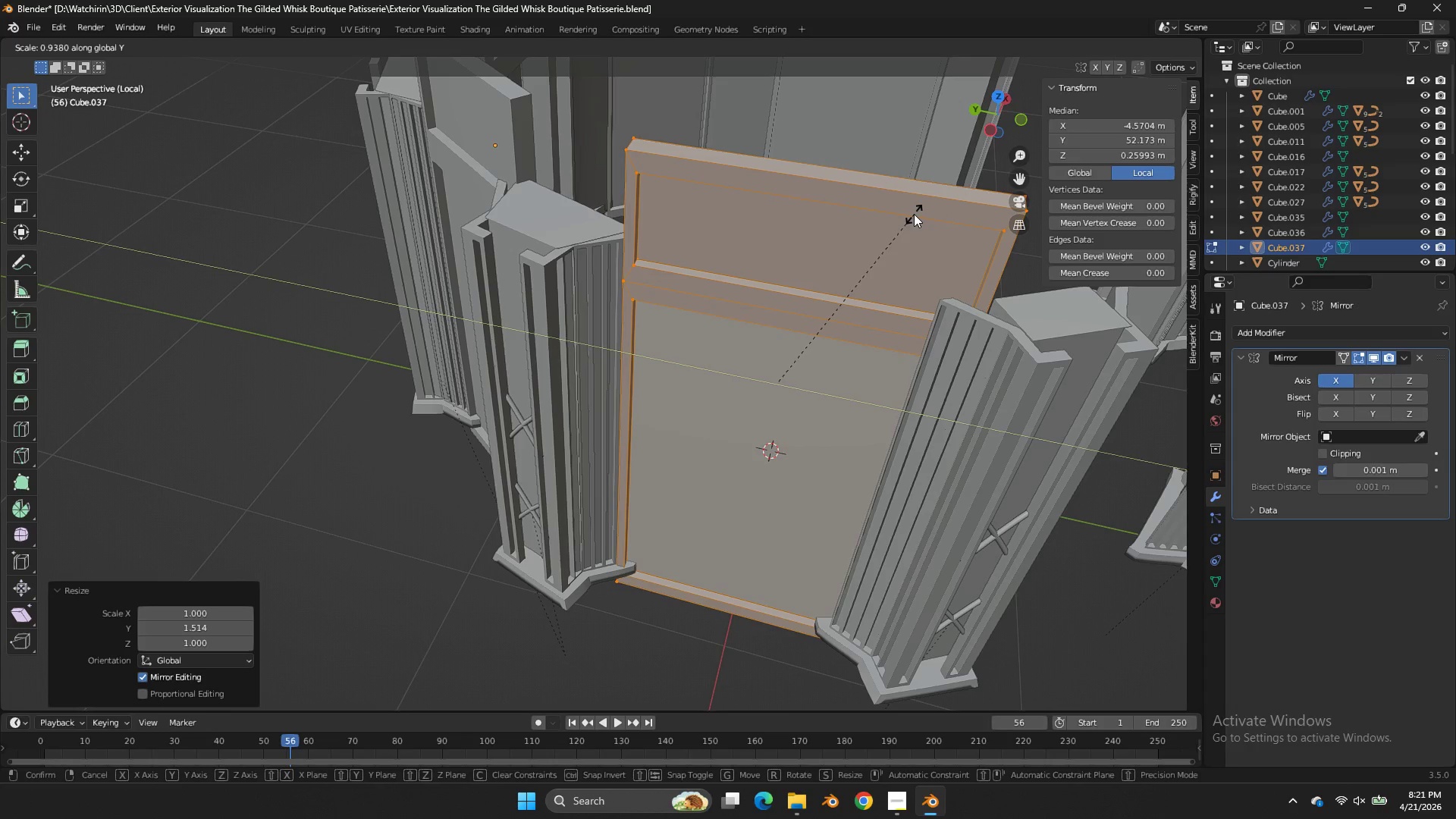 
hold_key(key=ShiftLeft, duration=1.14)
 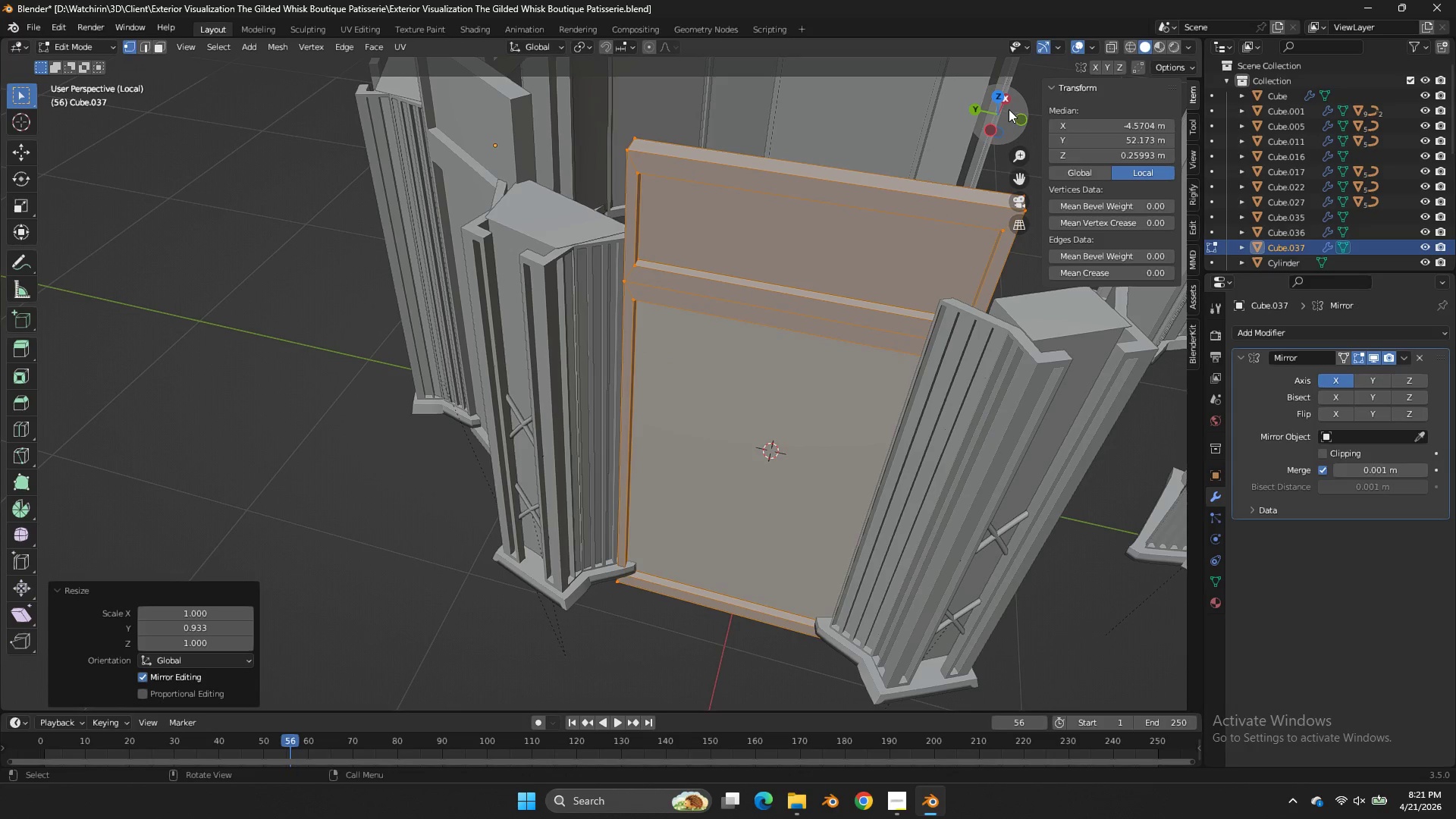 
left_click_drag(start_coordinate=[1009, 109], to_coordinate=[923, 121])
 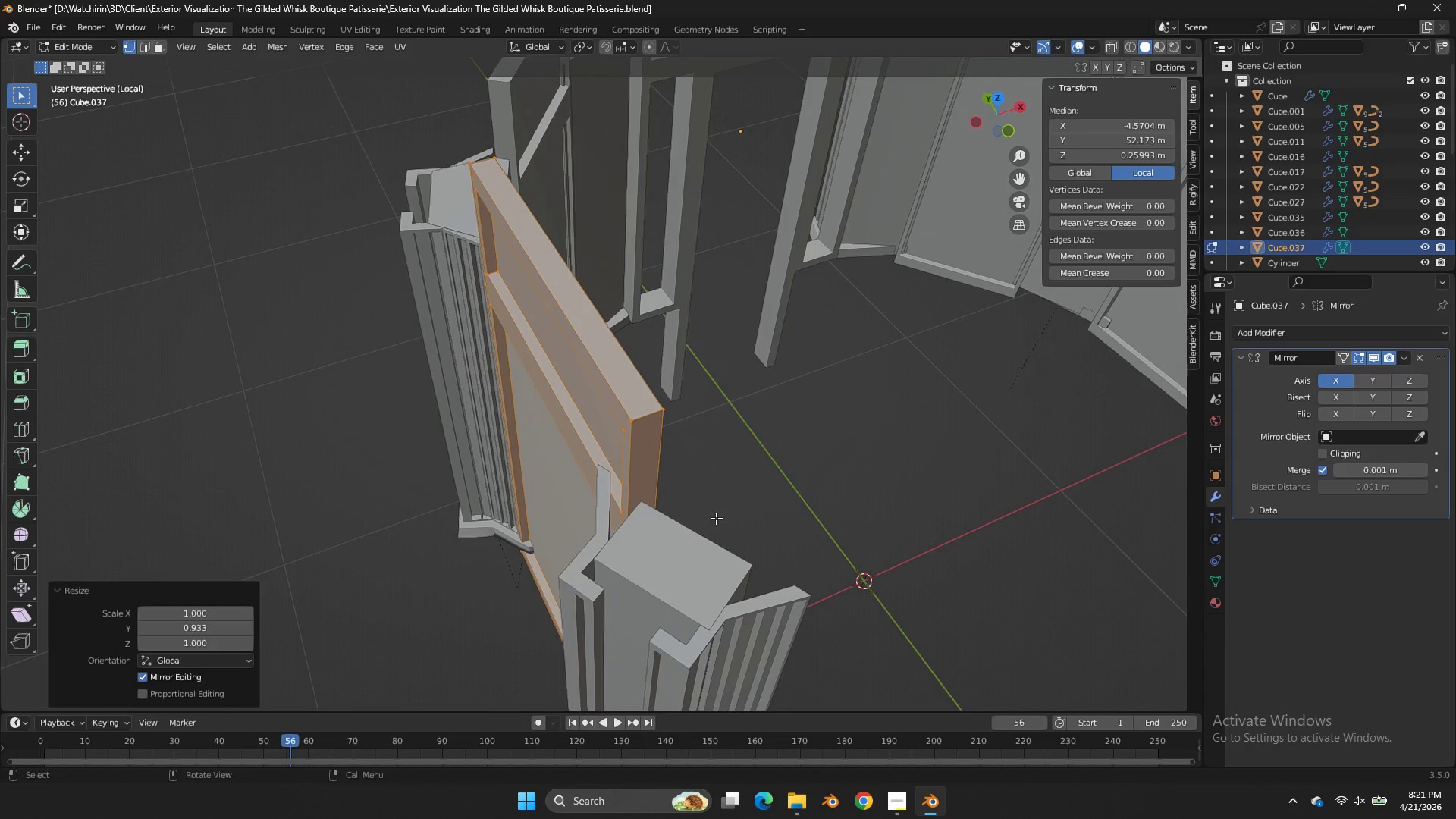 
key(Tab)
 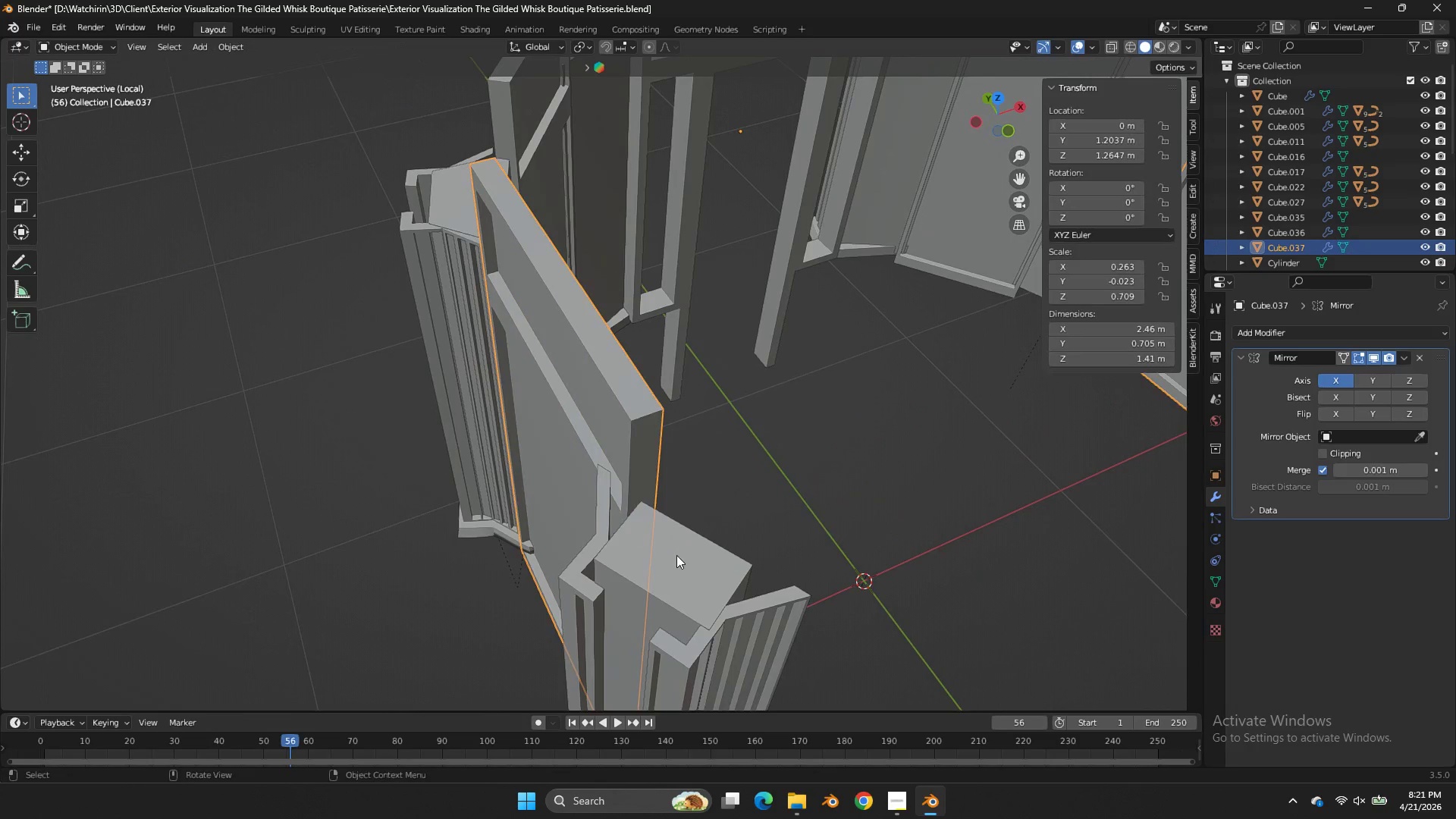 
left_click([676, 555])
 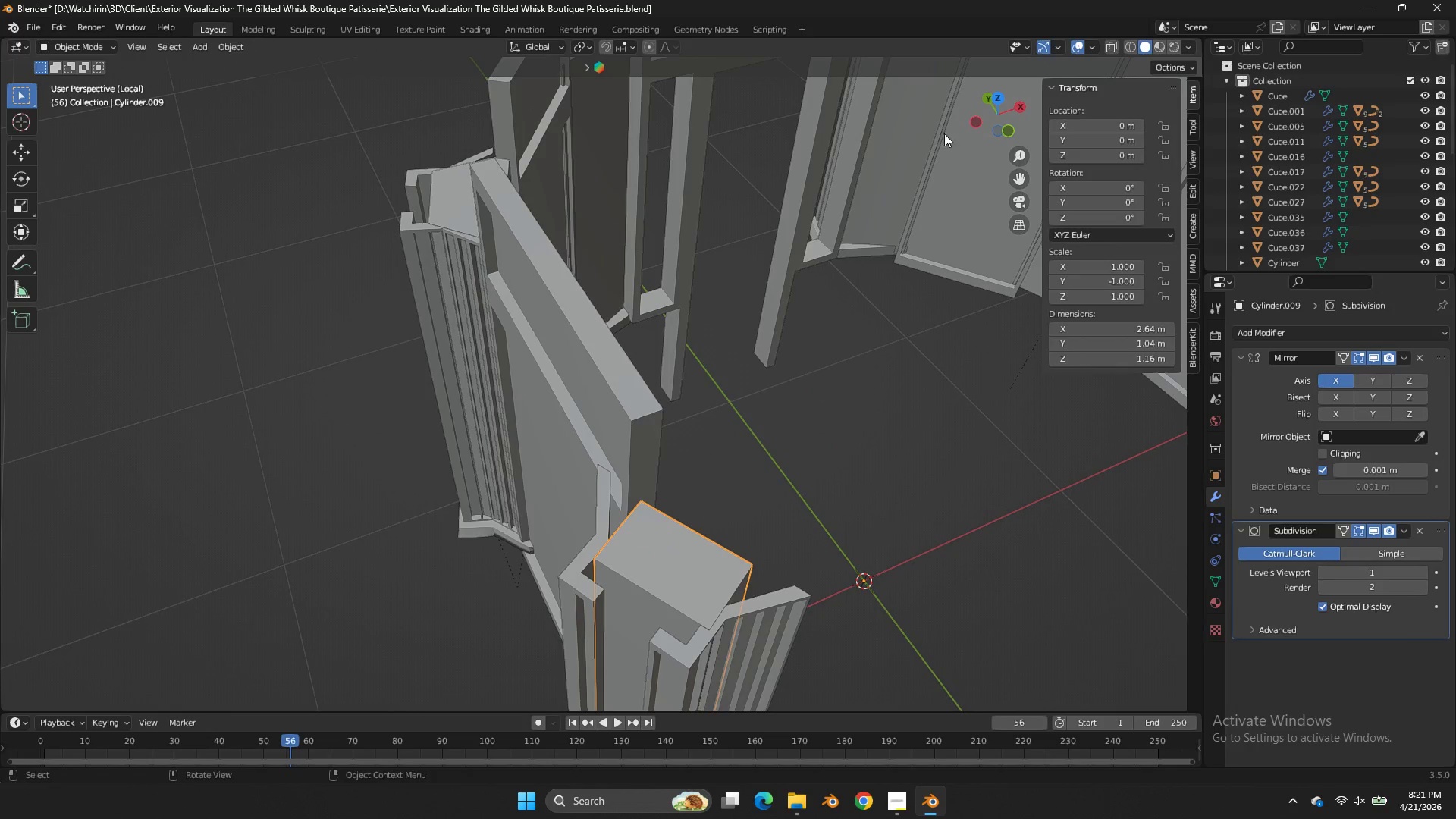 
key(Tab)
 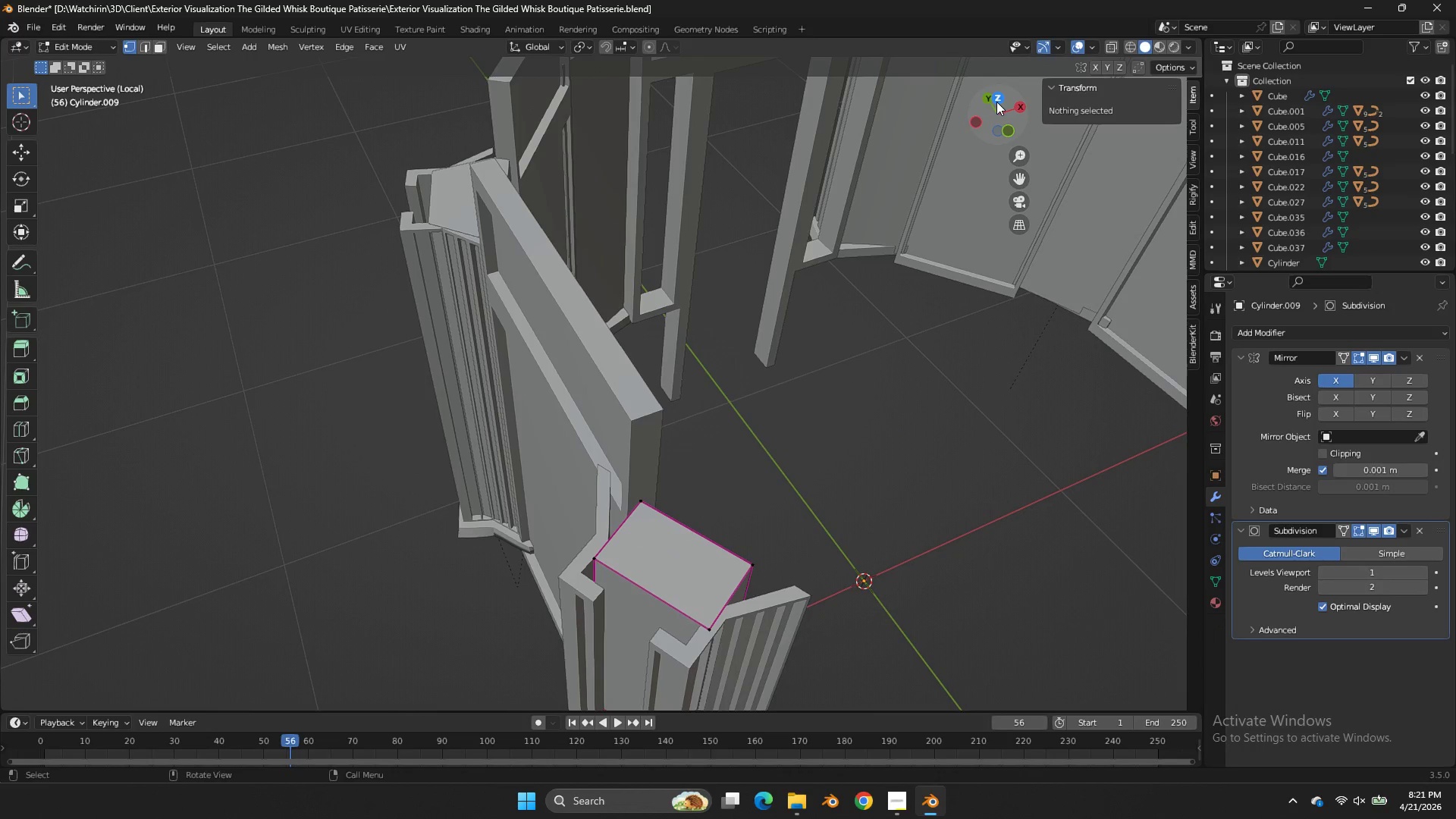 
left_click([997, 102])
 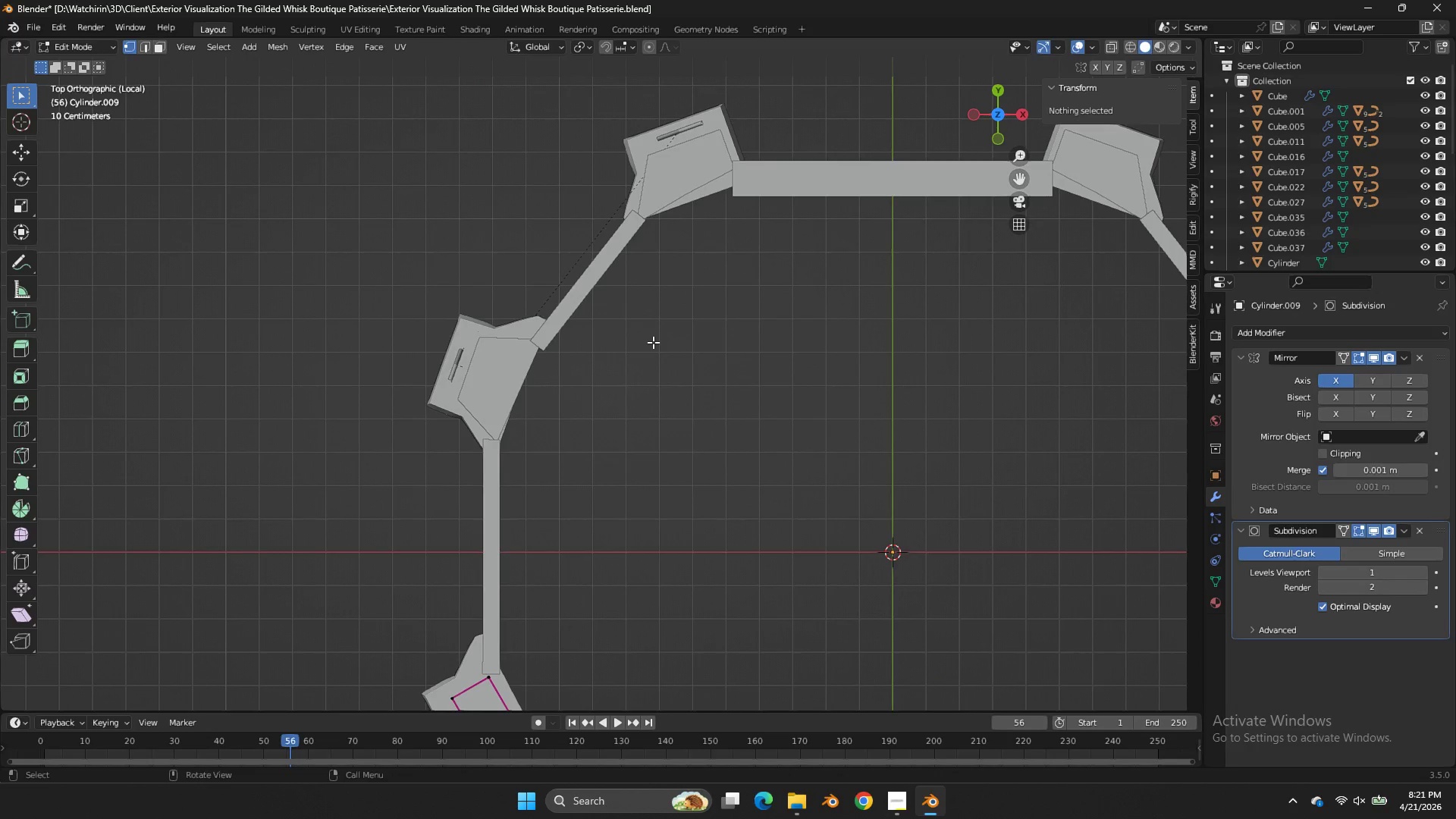 
key(Z)
 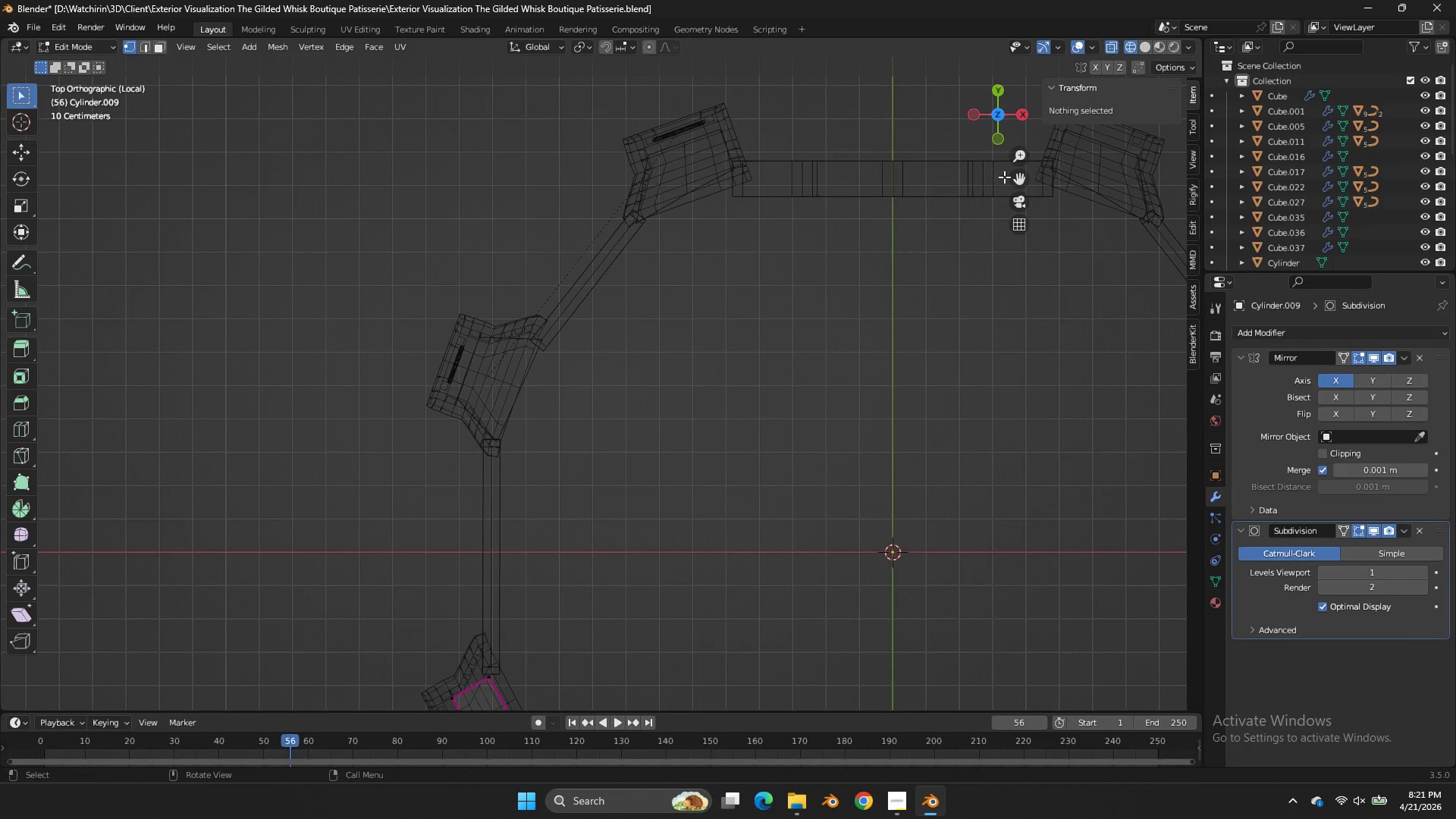 
left_click_drag(start_coordinate=[1016, 179], to_coordinate=[1120, 615])
 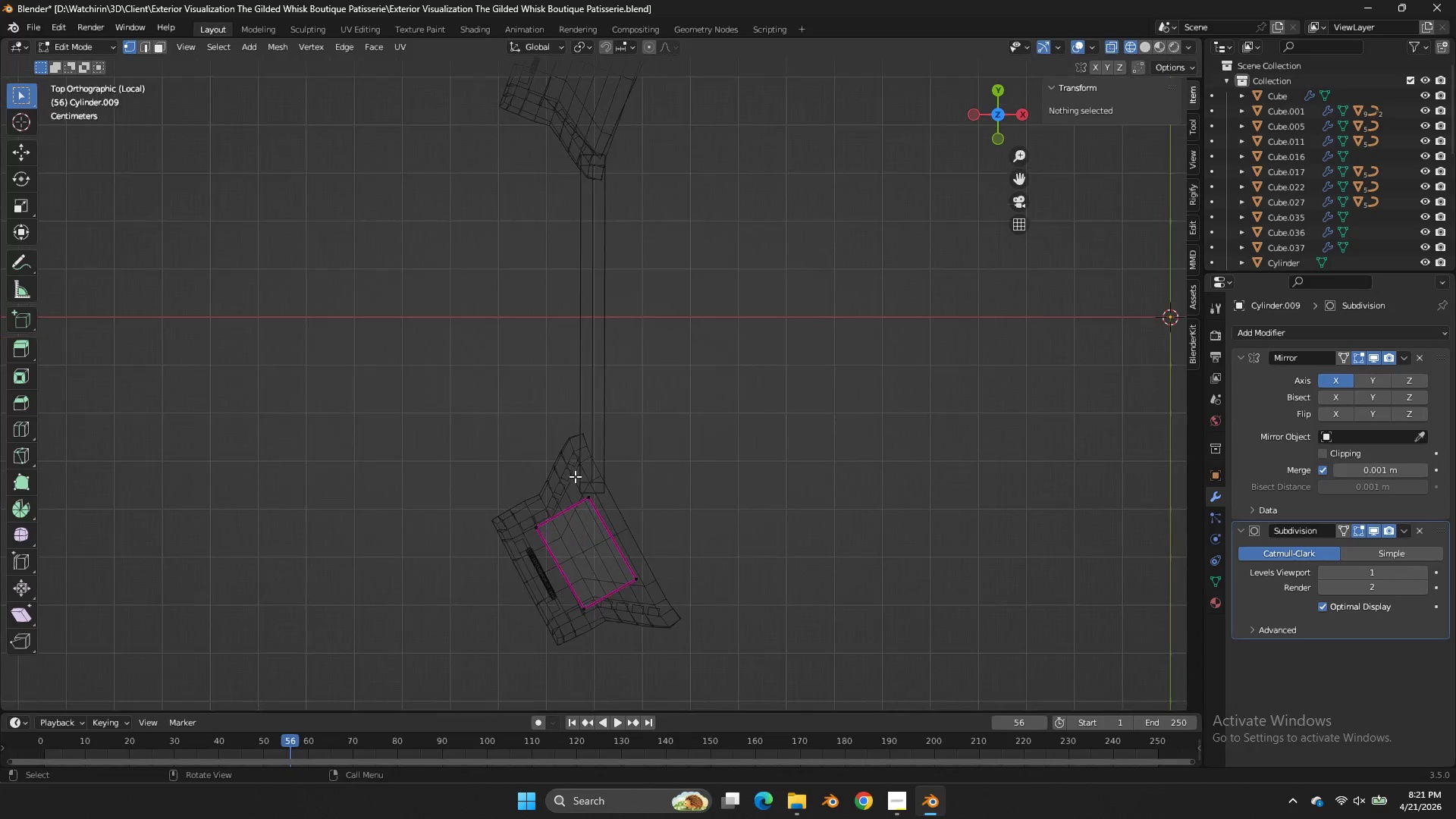 
left_click_drag(start_coordinate=[628, 470], to_coordinate=[560, 522])
 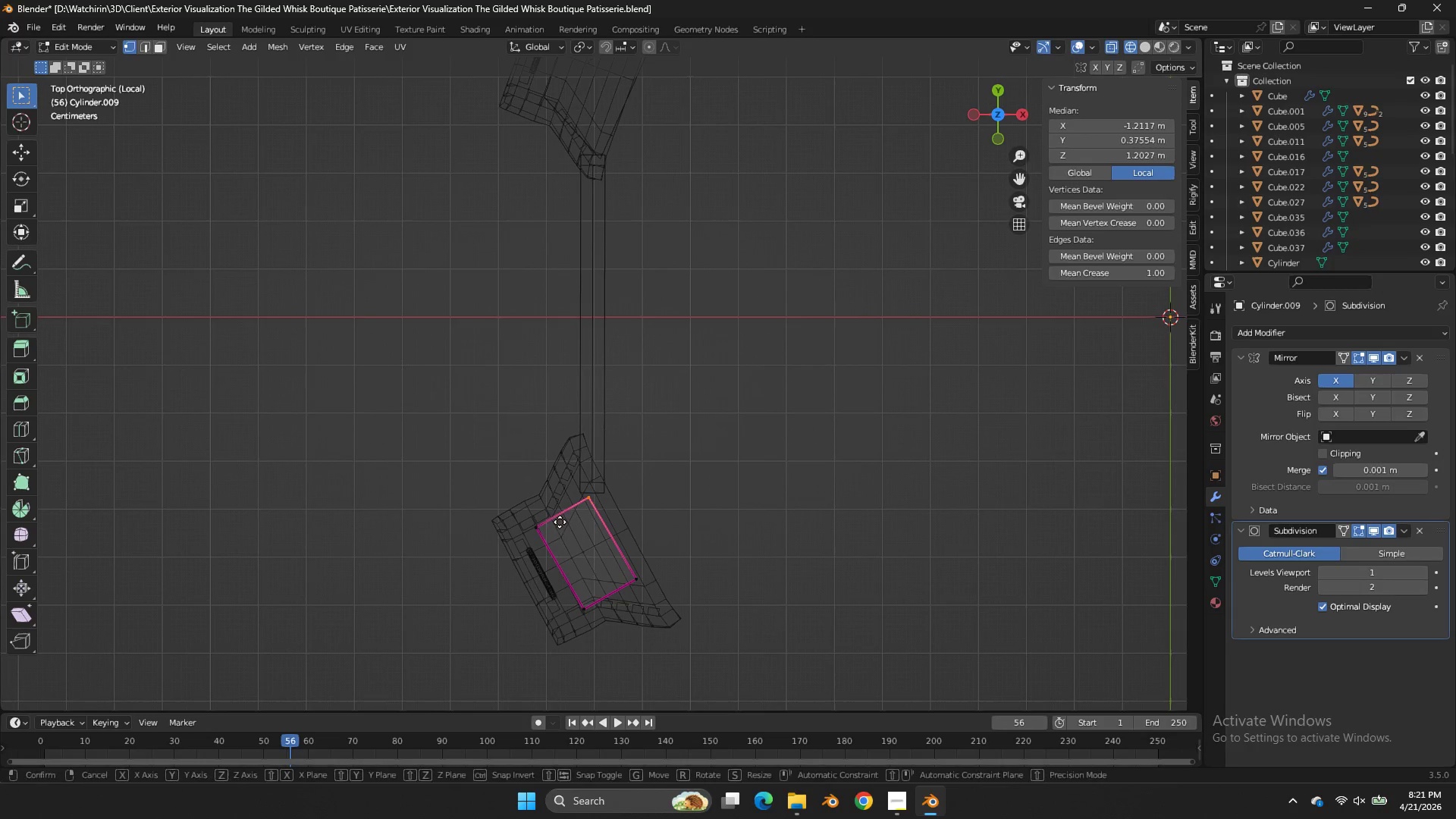 
scroll: coordinate [575, 475], scroll_direction: up, amount: 2.0
 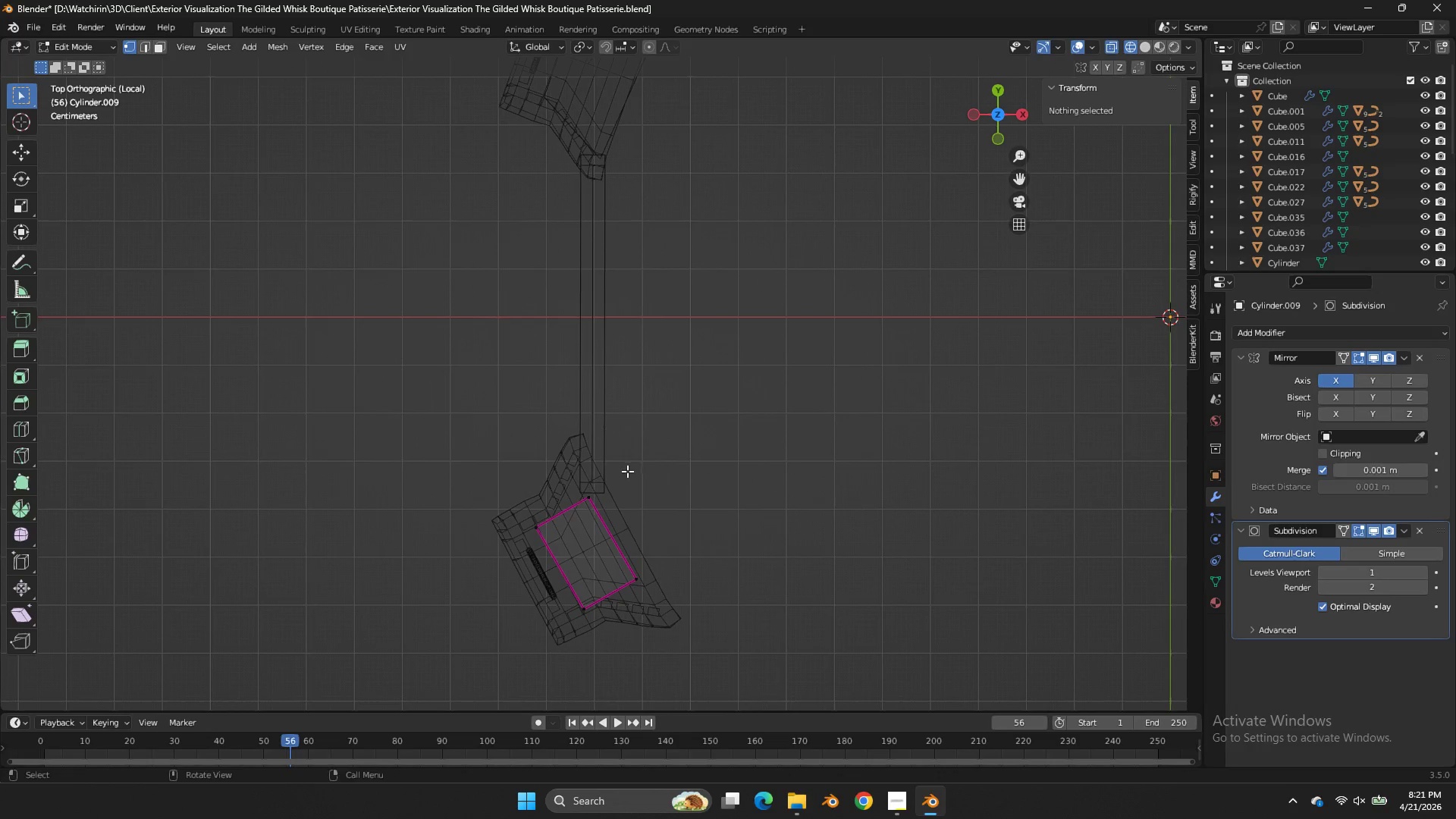 
key(G)
 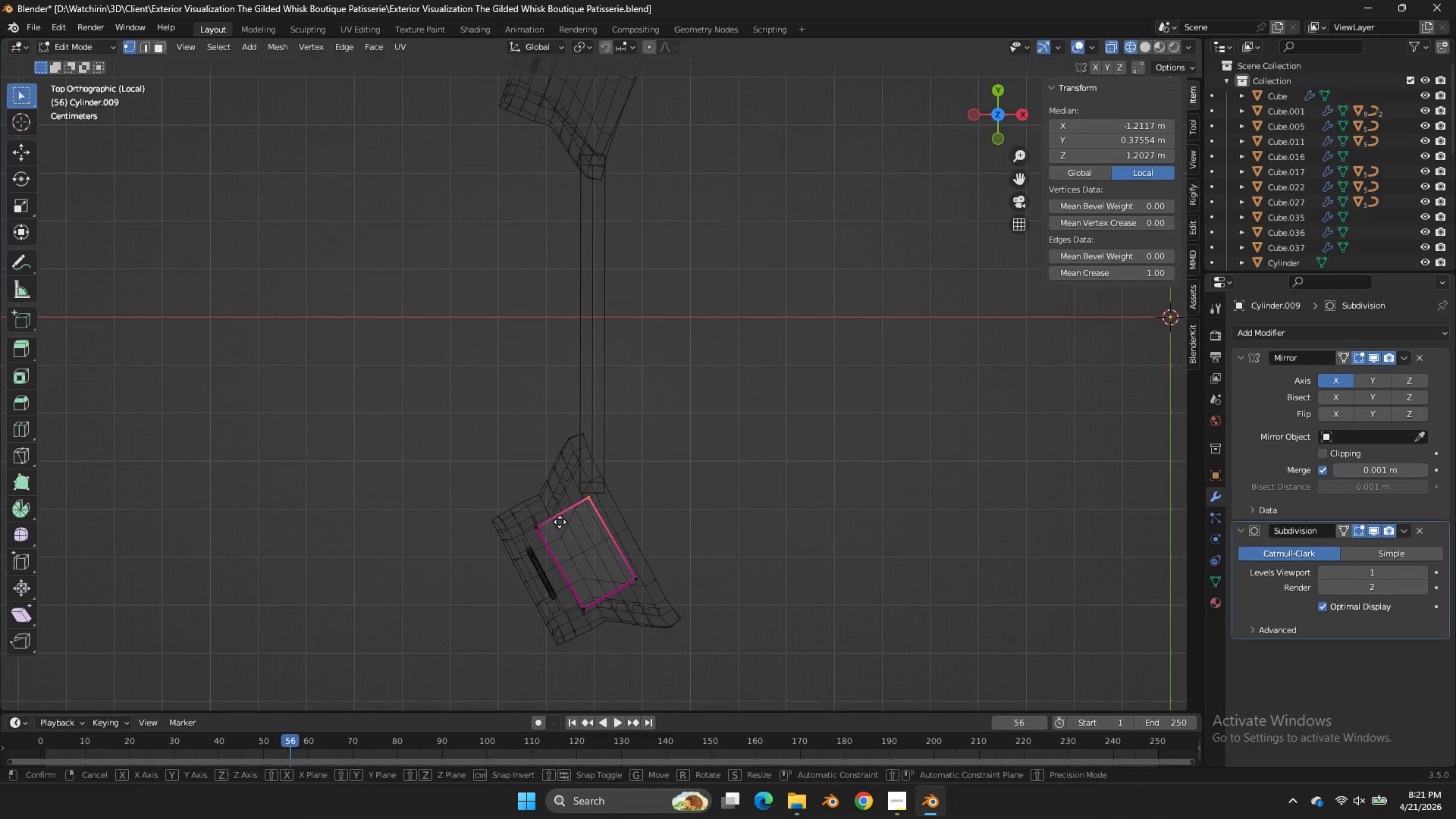 
hold_key(key=ShiftLeft, duration=0.75)
left_click([594, 350])
 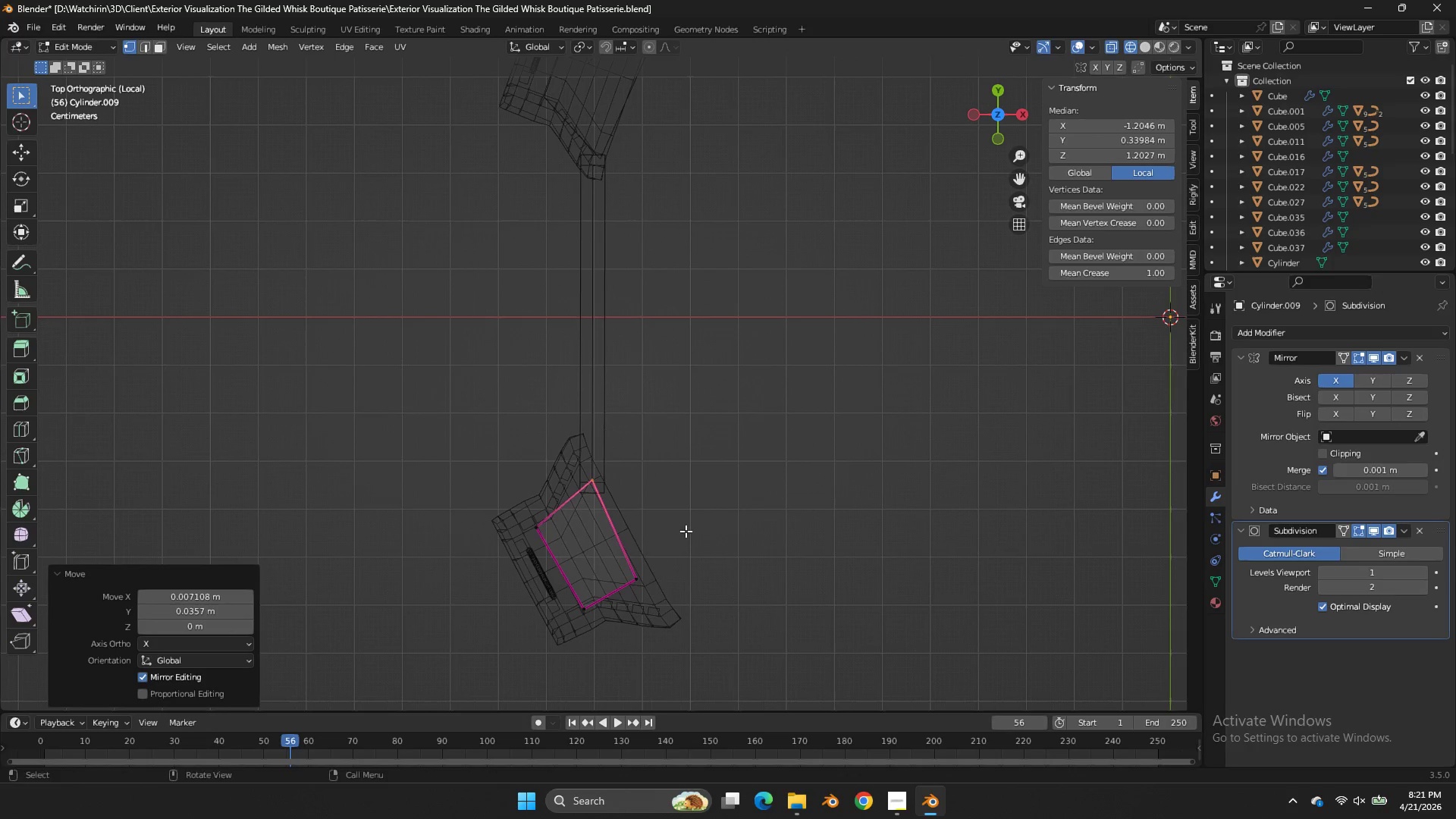 
left_click_drag(start_coordinate=[686, 532], to_coordinate=[593, 610])
 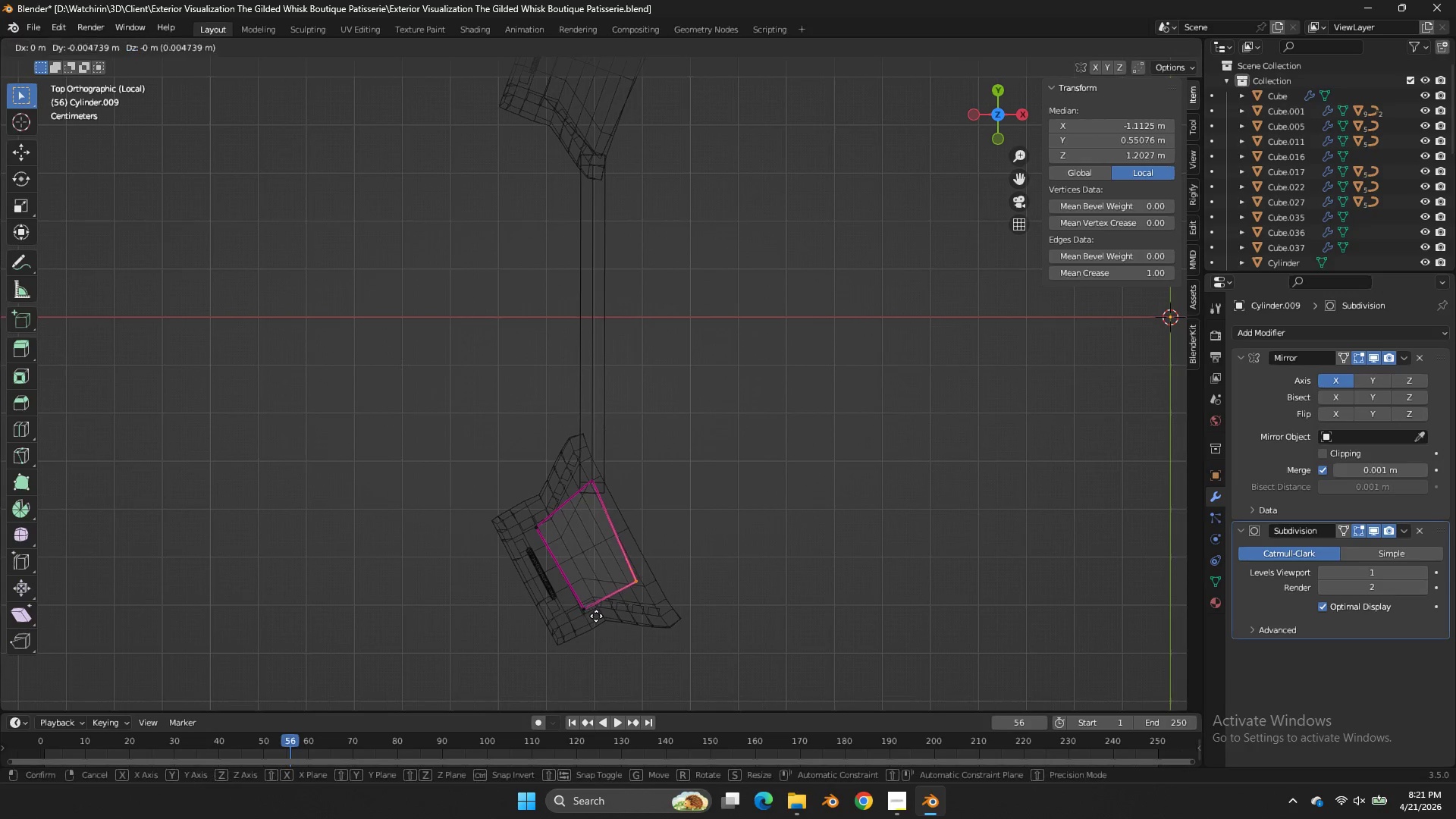 
key(G)
 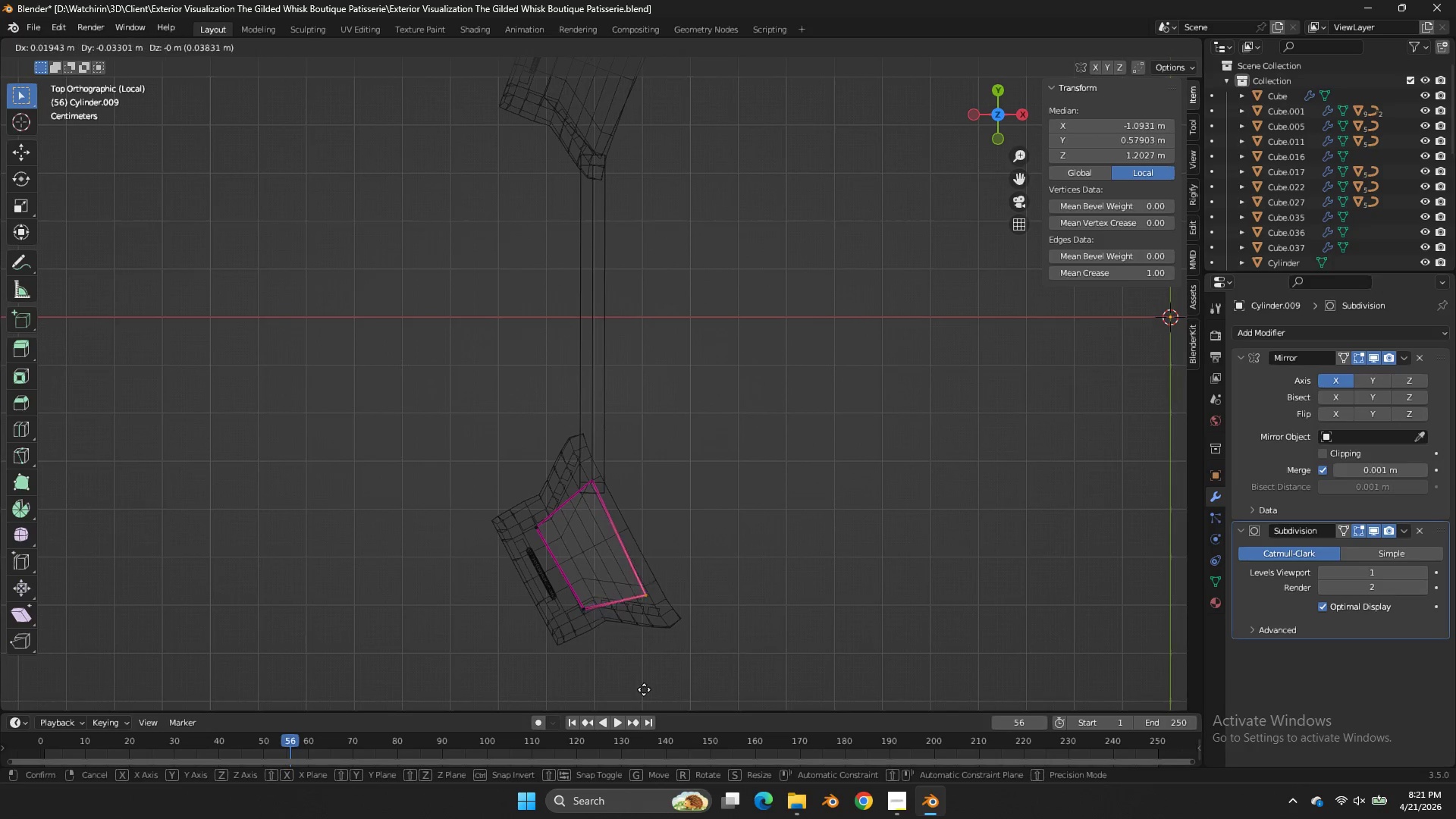 
hold_key(key=ShiftLeft, duration=0.72)
left_click([714, 122])
 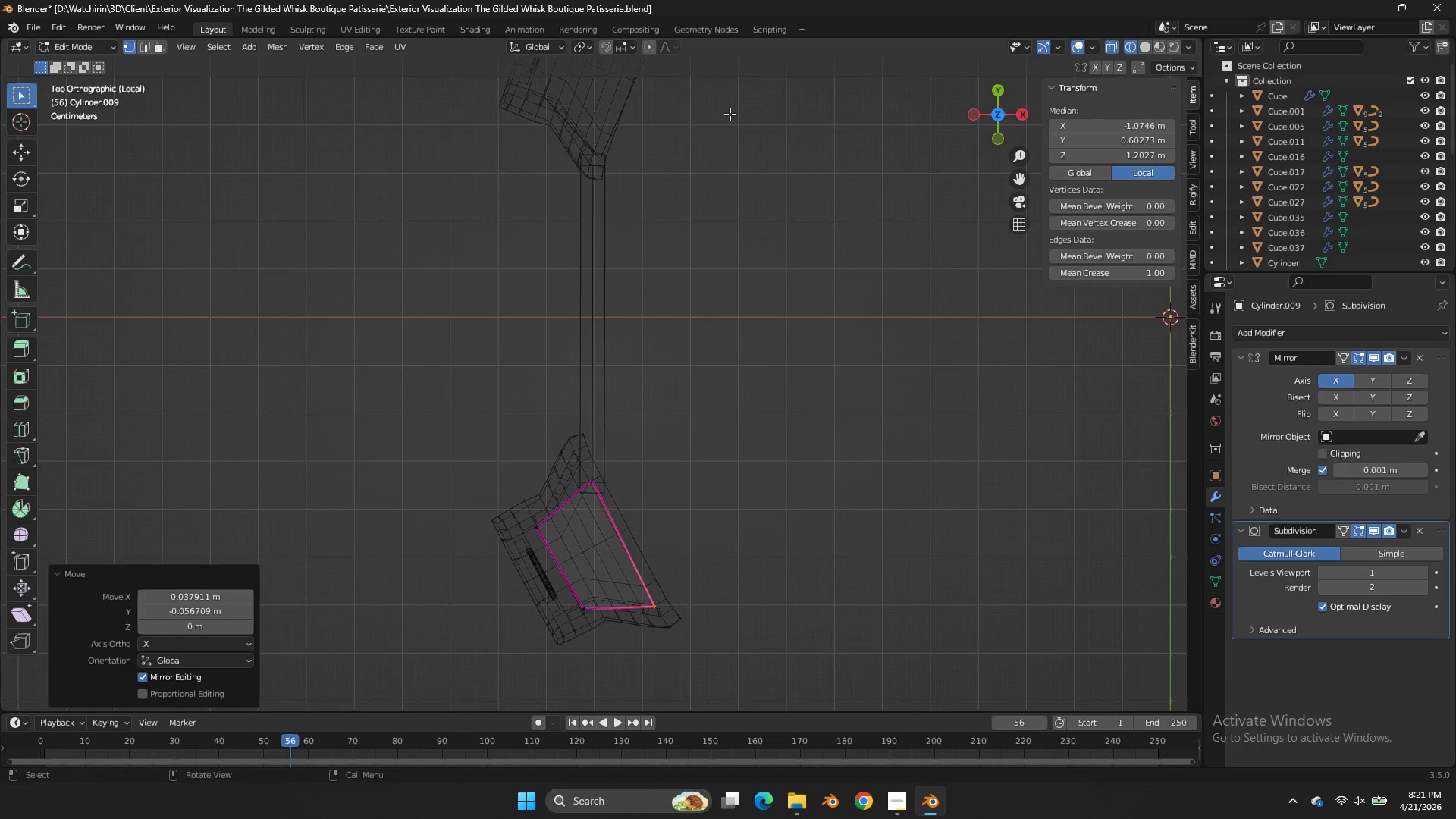 
key(Control+ControlLeft)
 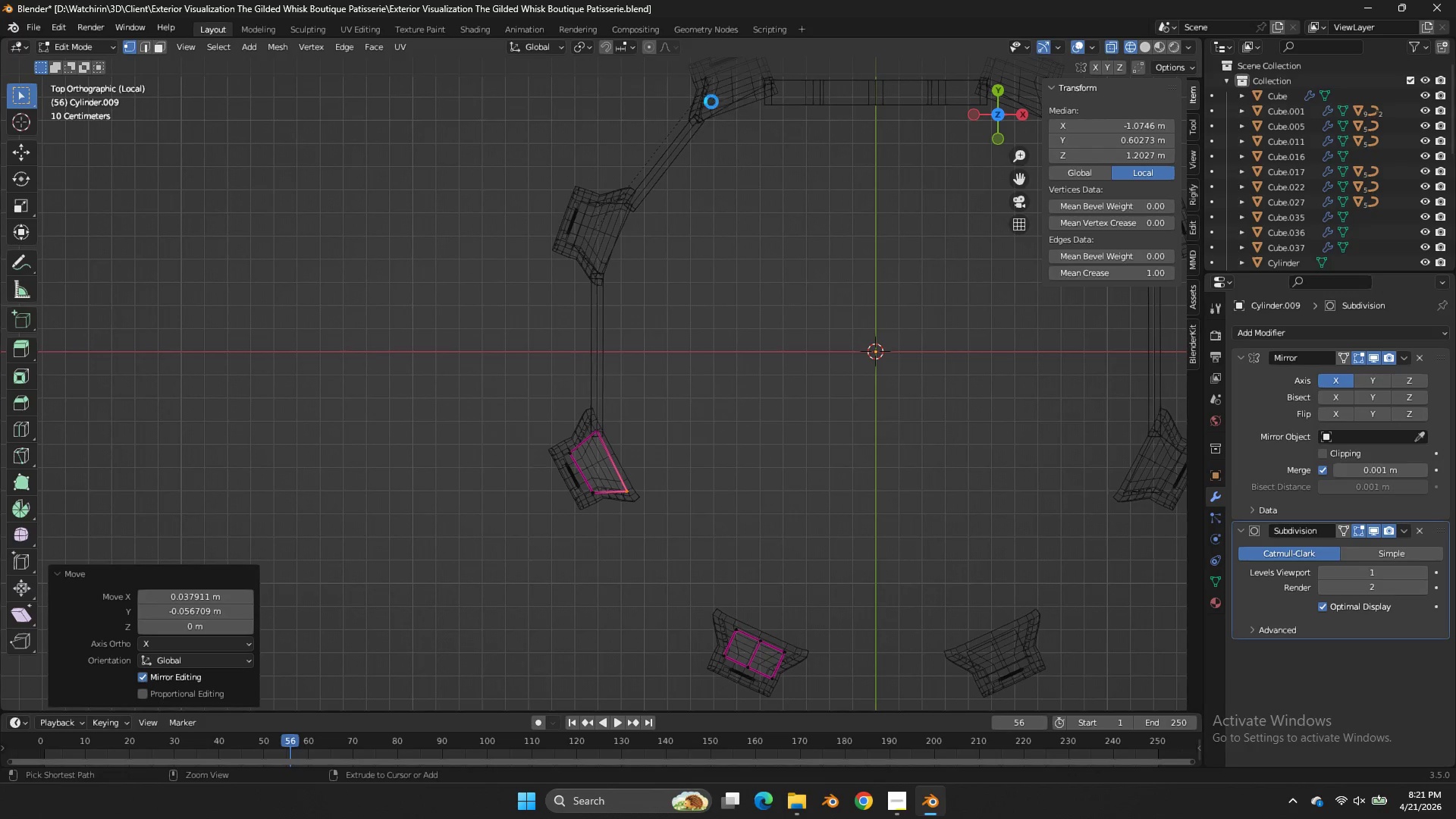 
key(Control+S)
 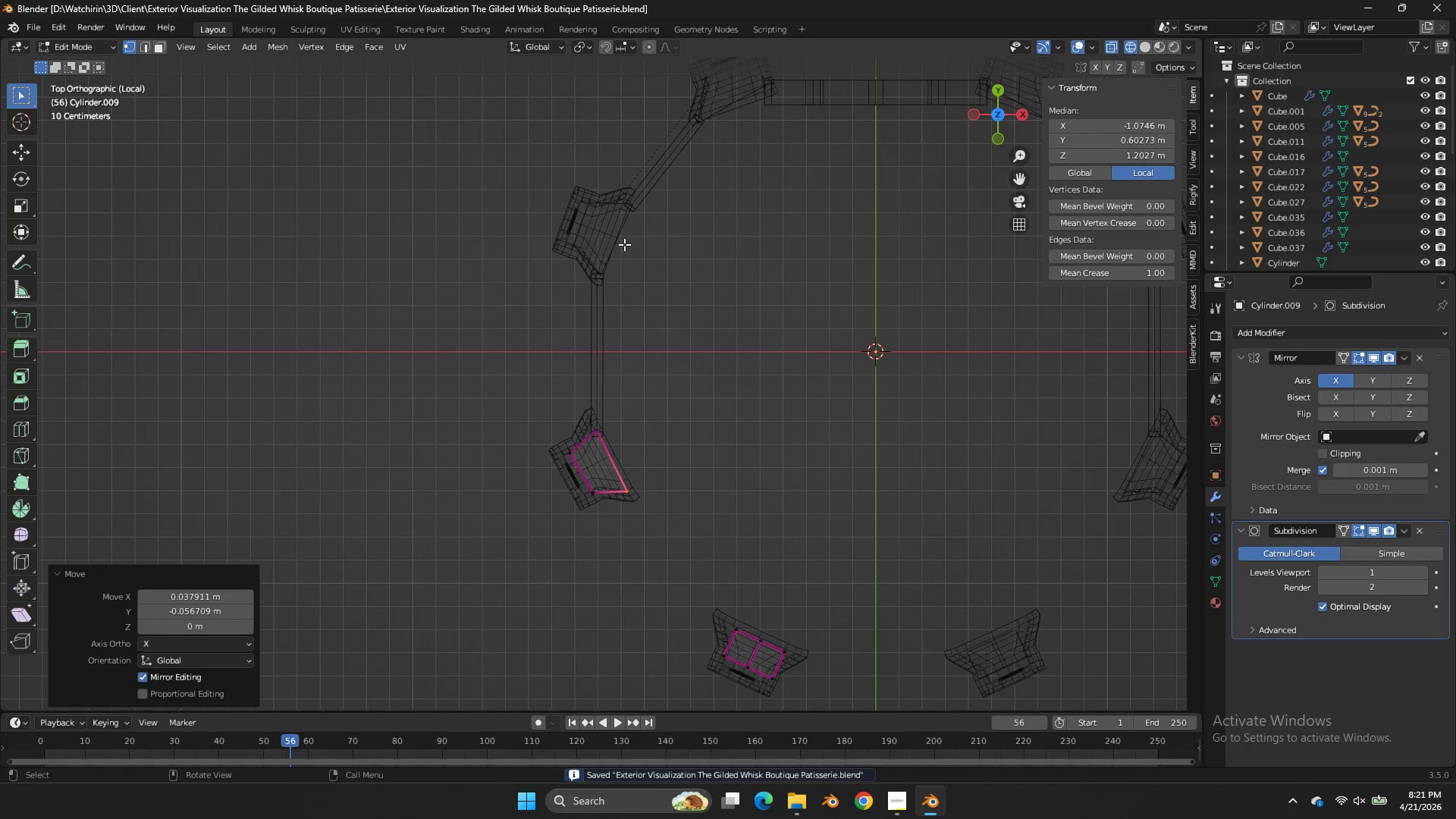 
scroll: coordinate [730, 114], scroll_direction: down, amount: 3.0
 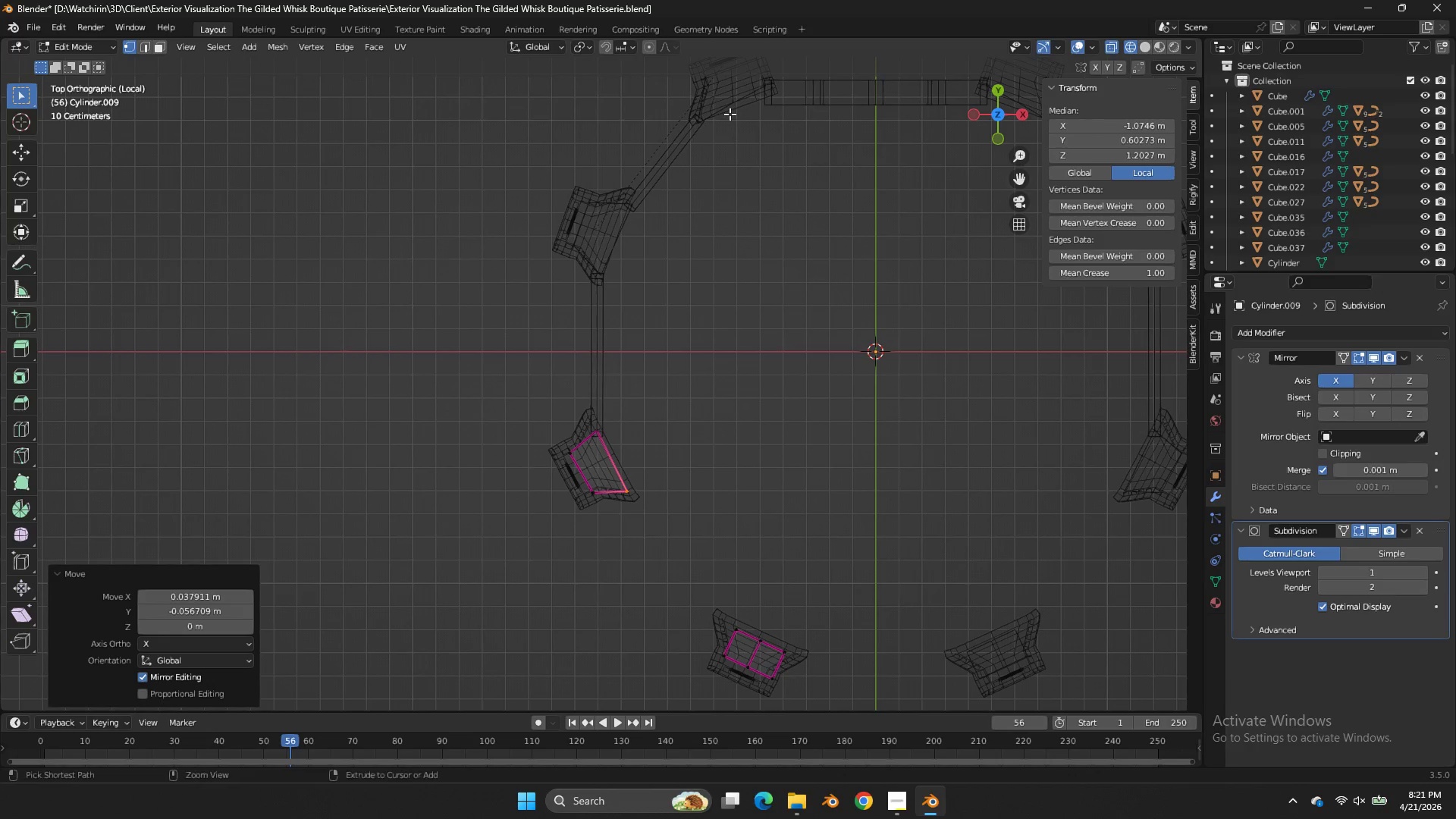 
key(Tab)
 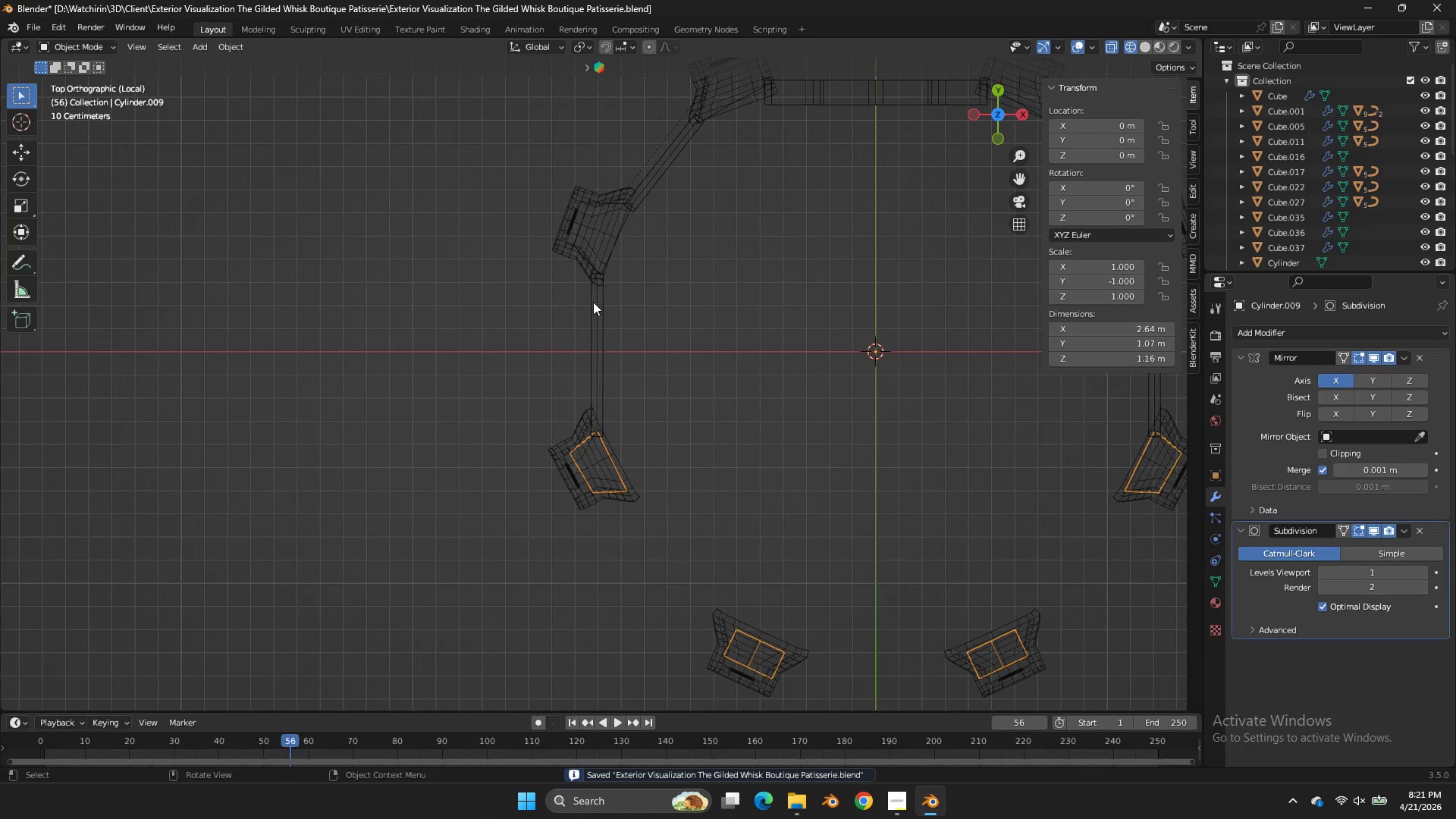 
left_click([593, 302])
 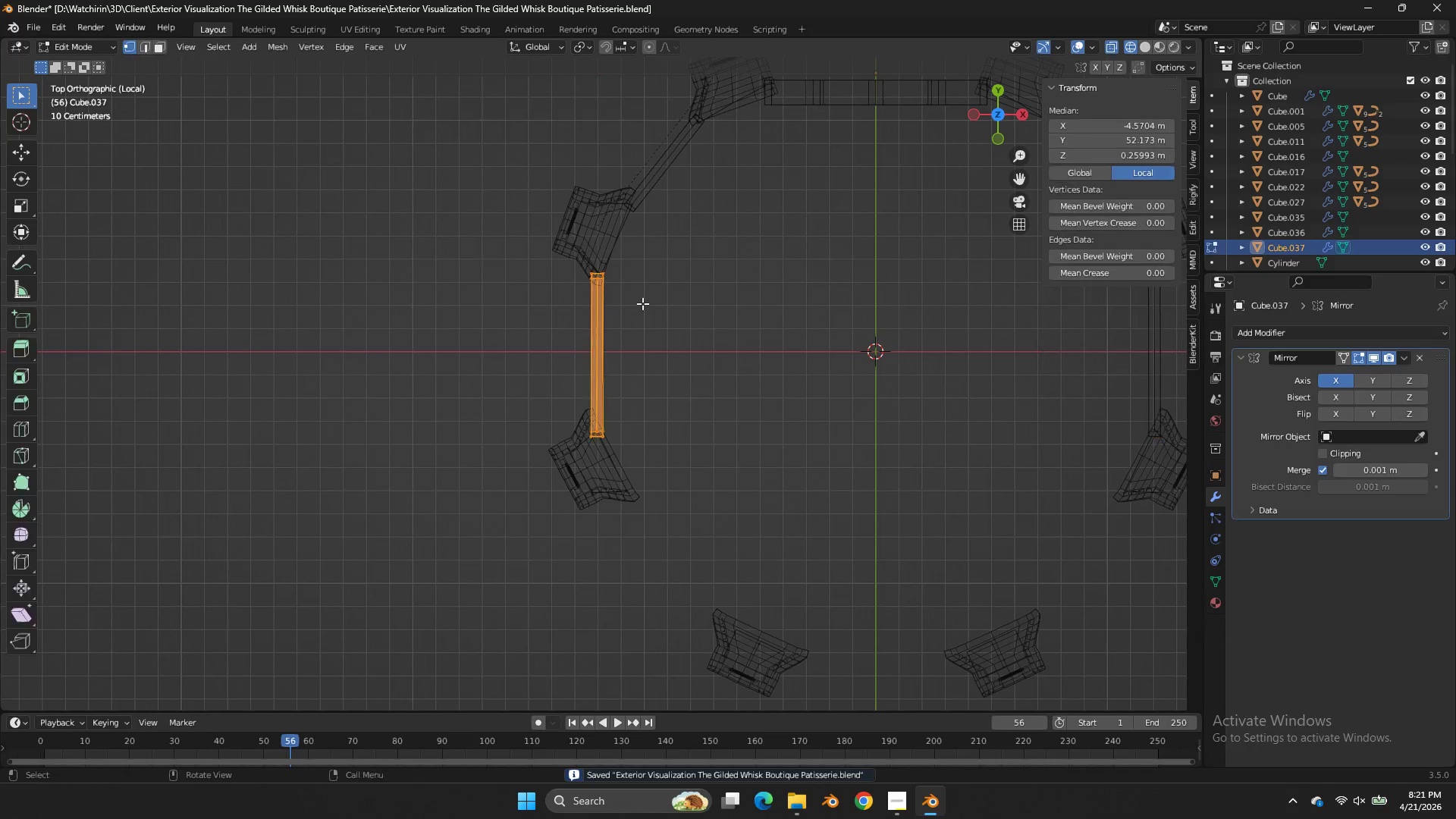 
key(Tab)
 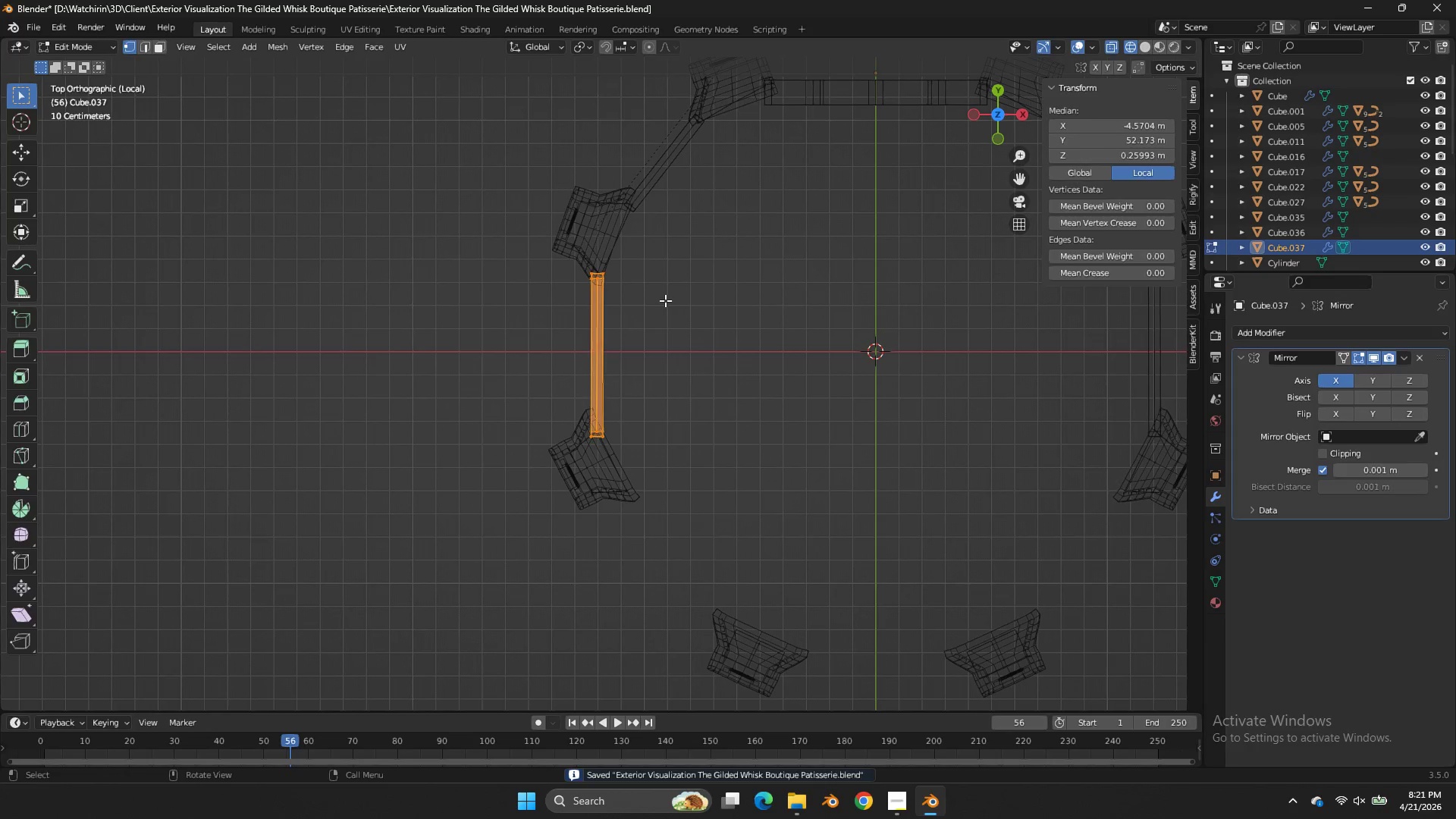 
key(Tab)
 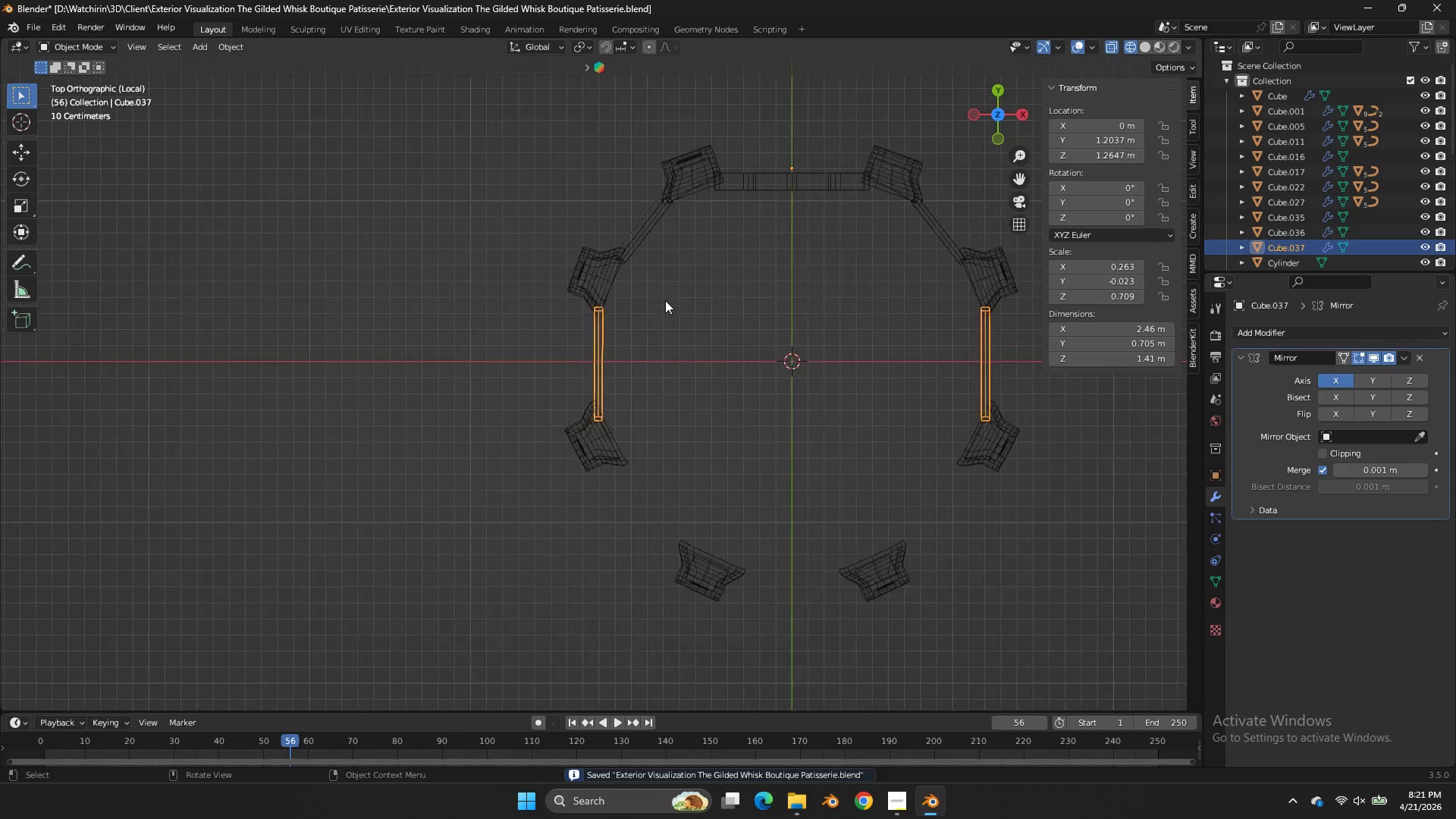 
scroll: coordinate [665, 300], scroll_direction: down, amount: 3.0
 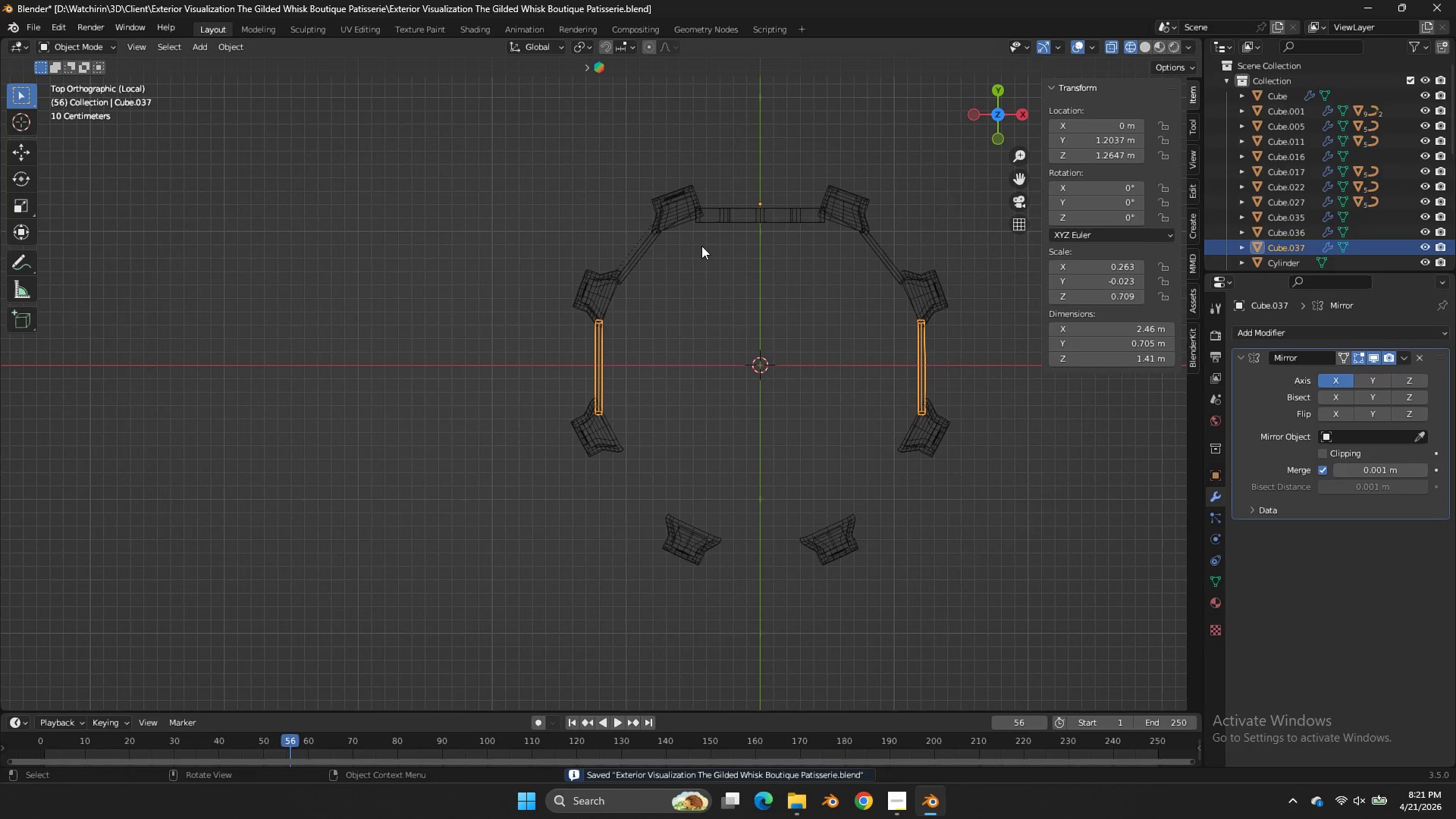 
left_click([648, 234])
 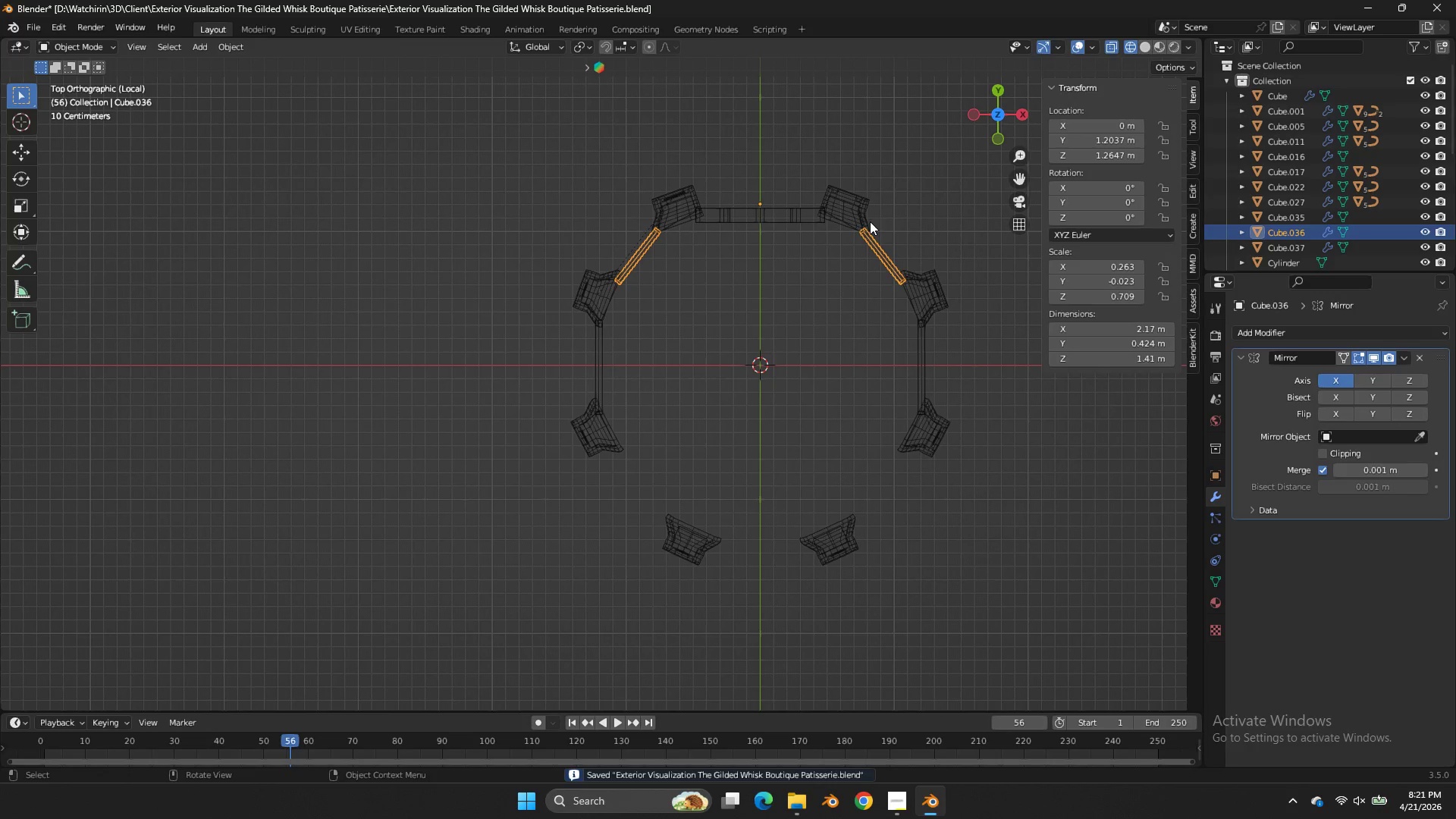 
hold_key(key=ShiftLeft, duration=1.09)
 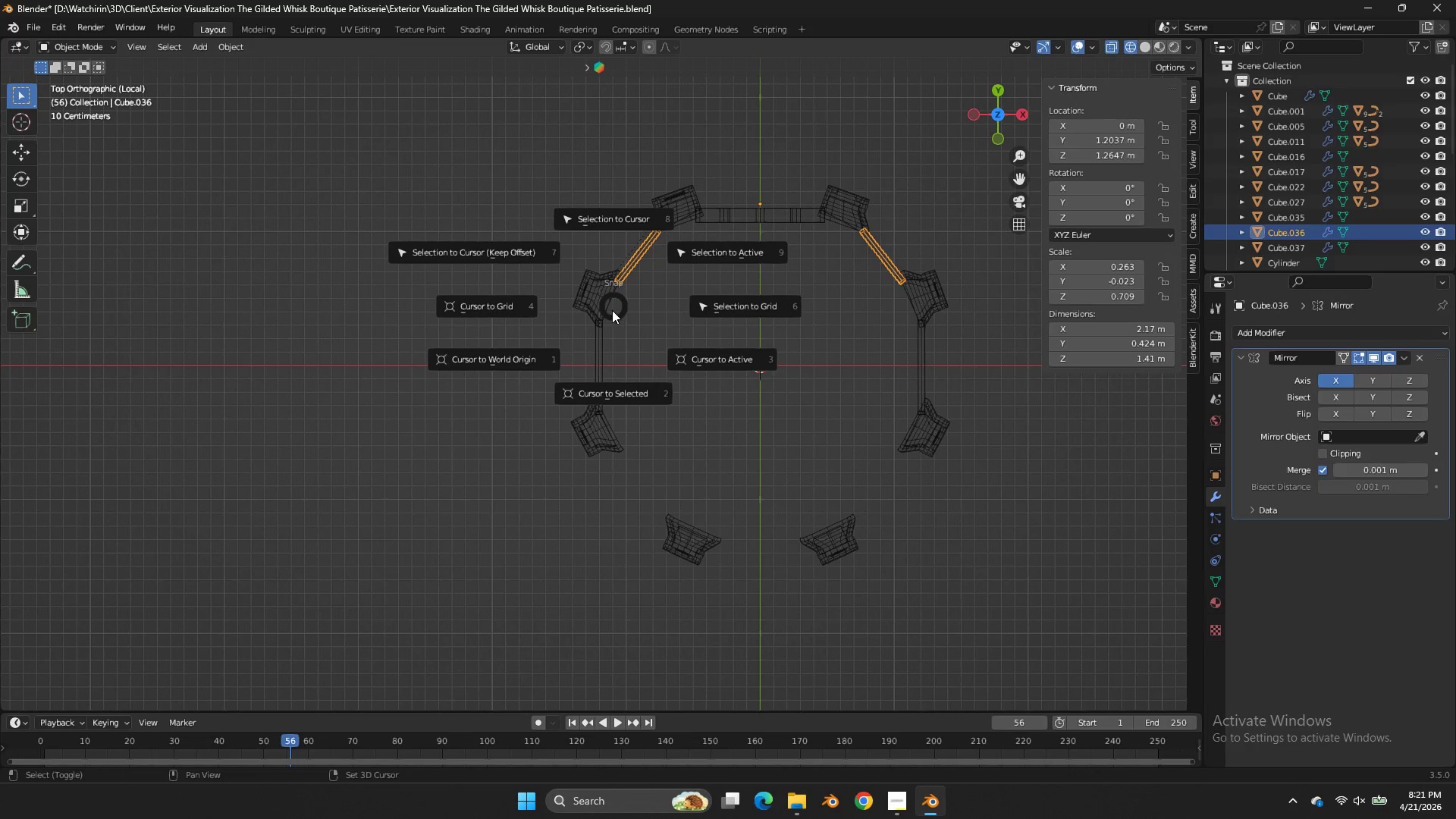 
hold_key(key=S, duration=0.88)
 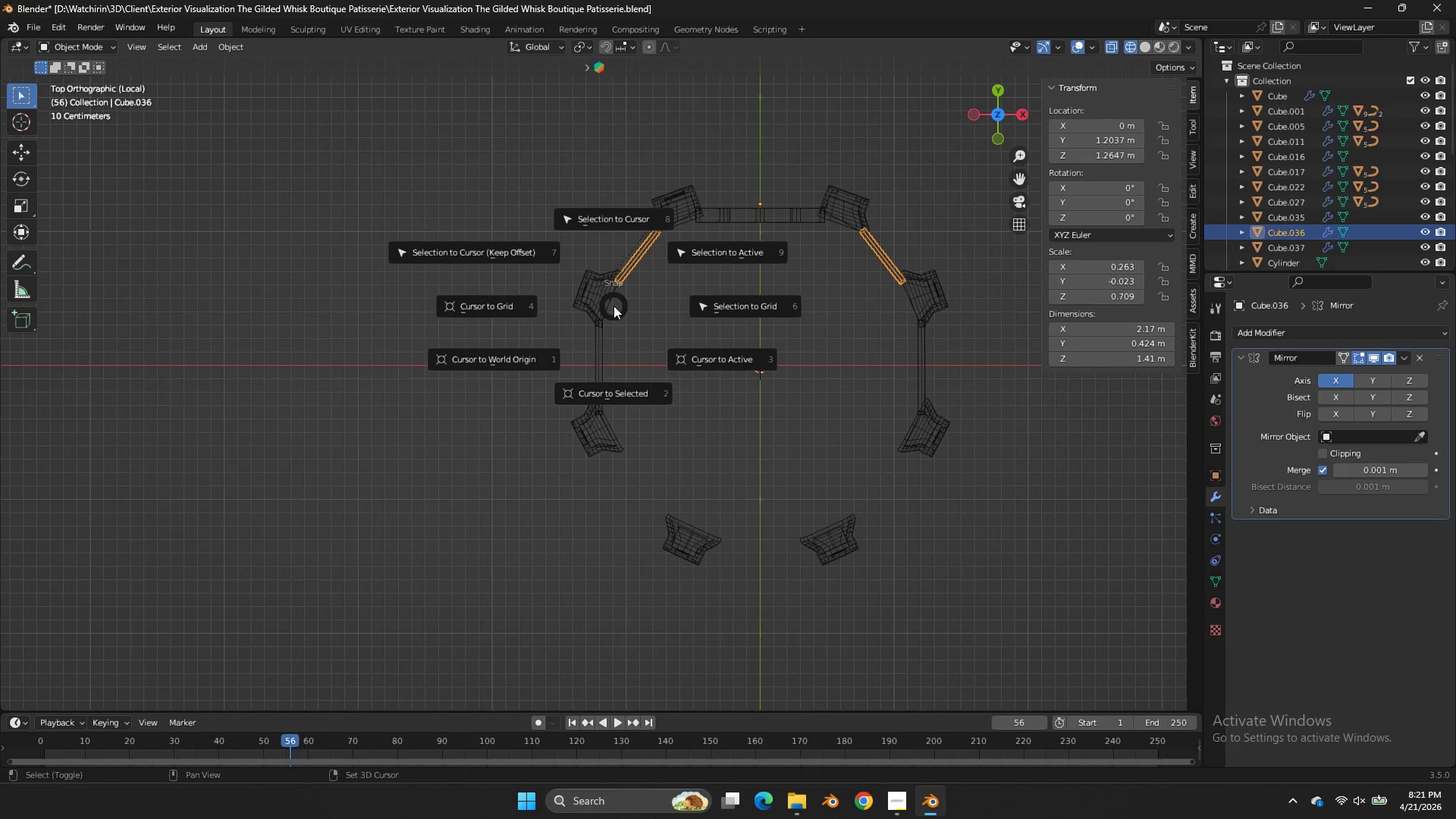 
hold_key(key=S, duration=1.0)
 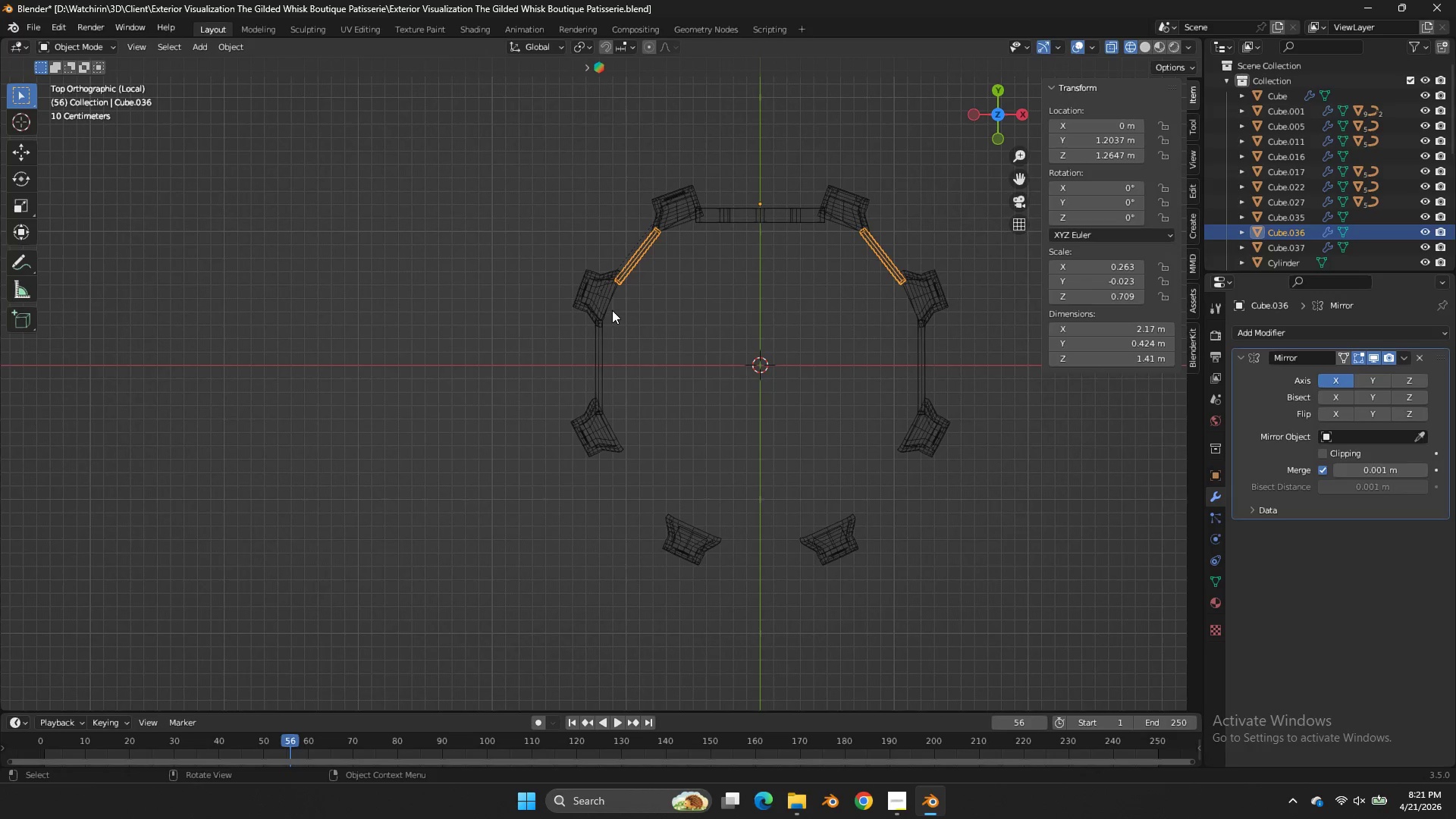 
hold_key(key=ShiftLeft, duration=0.8)
 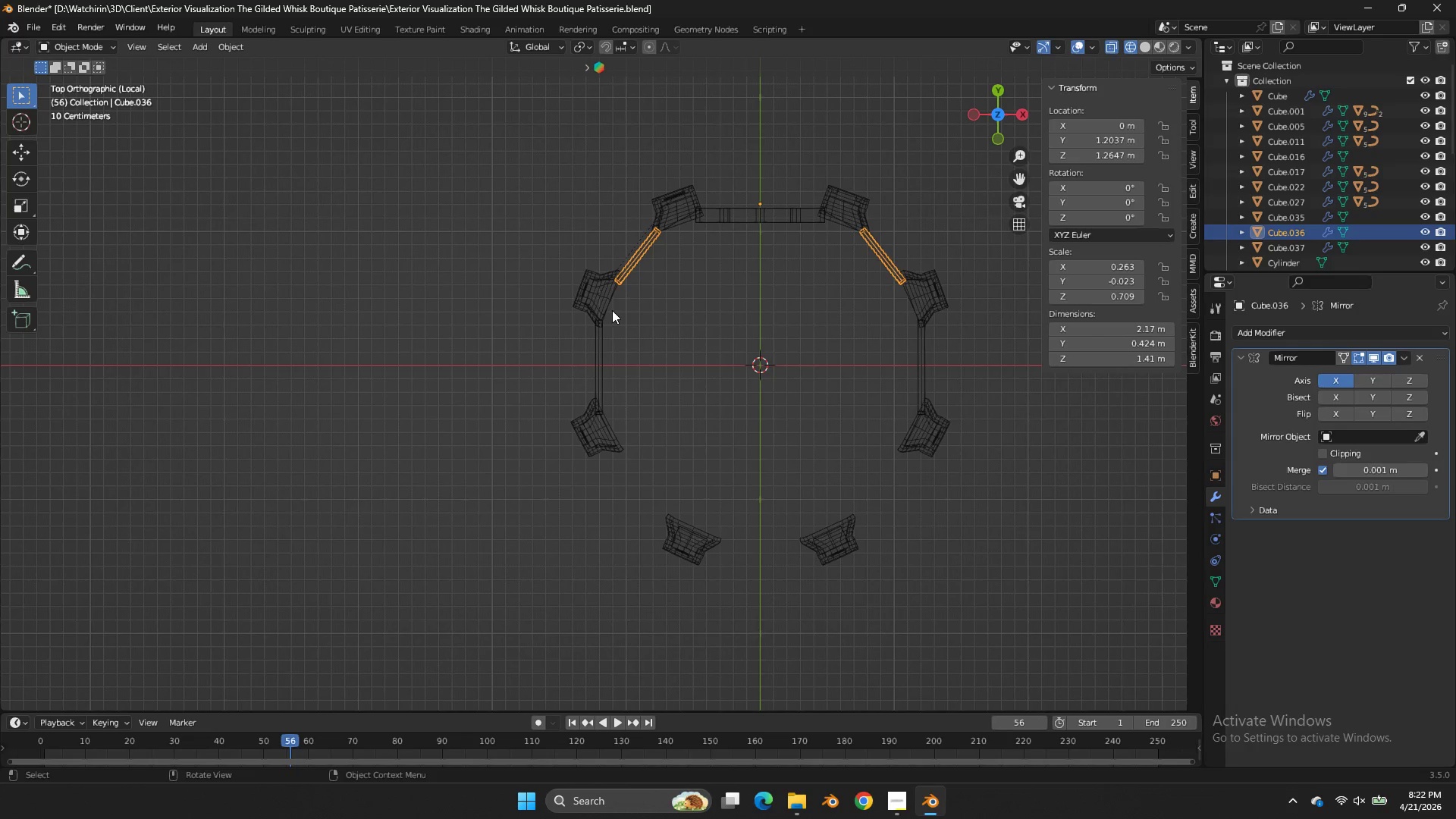 
wait(23.25)
 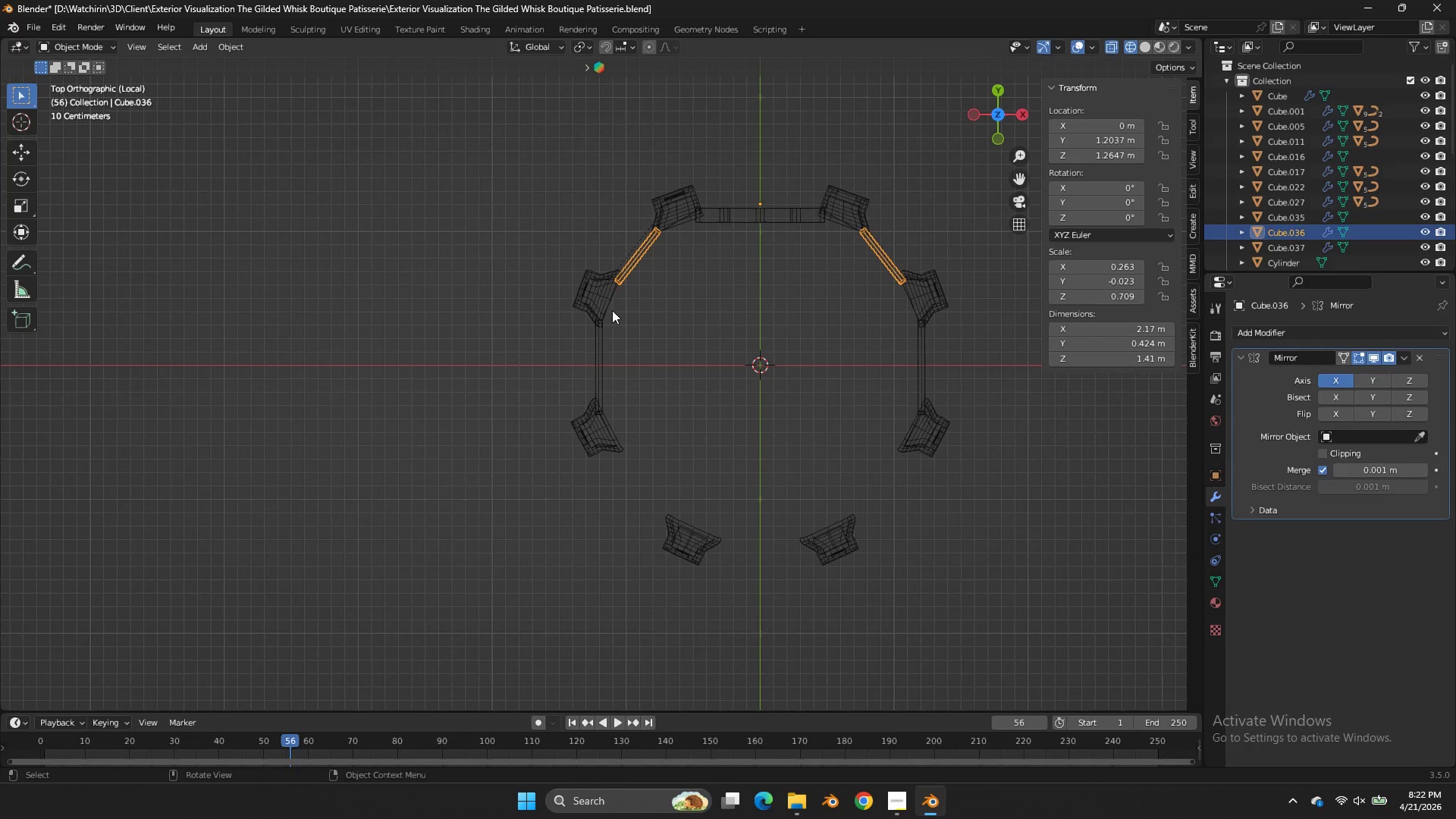 
left_click([265, 47])
 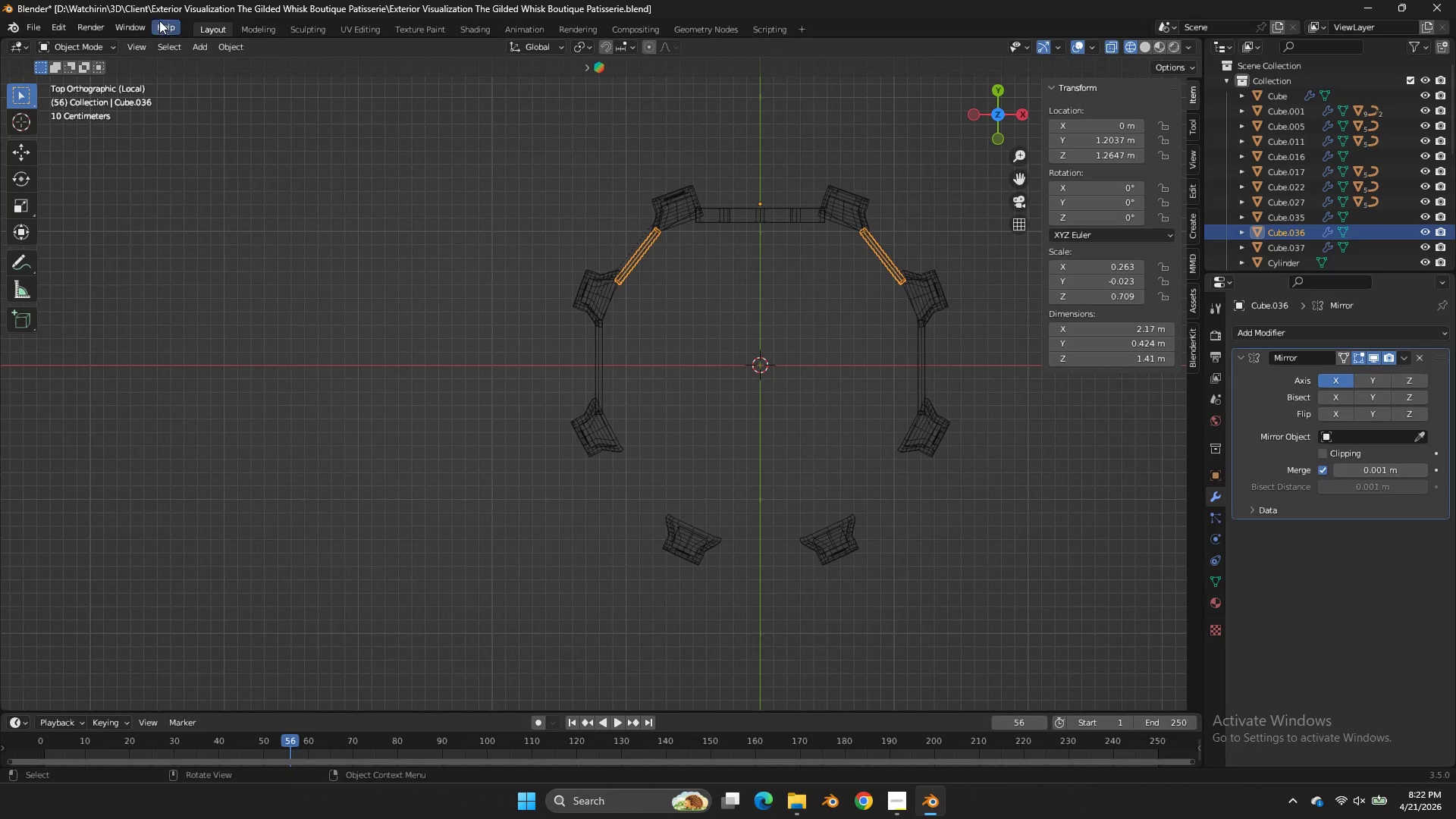 
wait(5.44)
 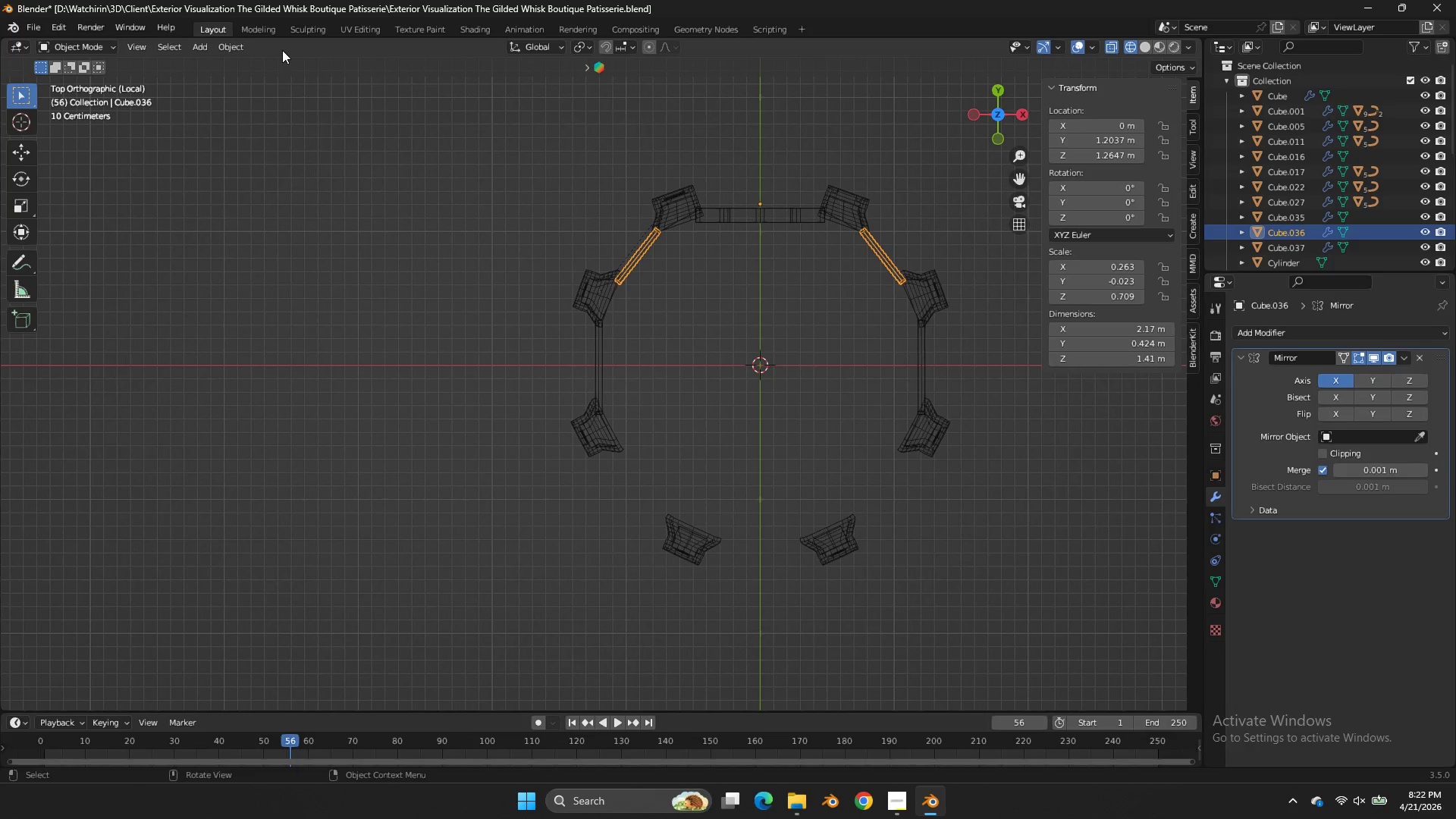 
left_click([329, 51])
 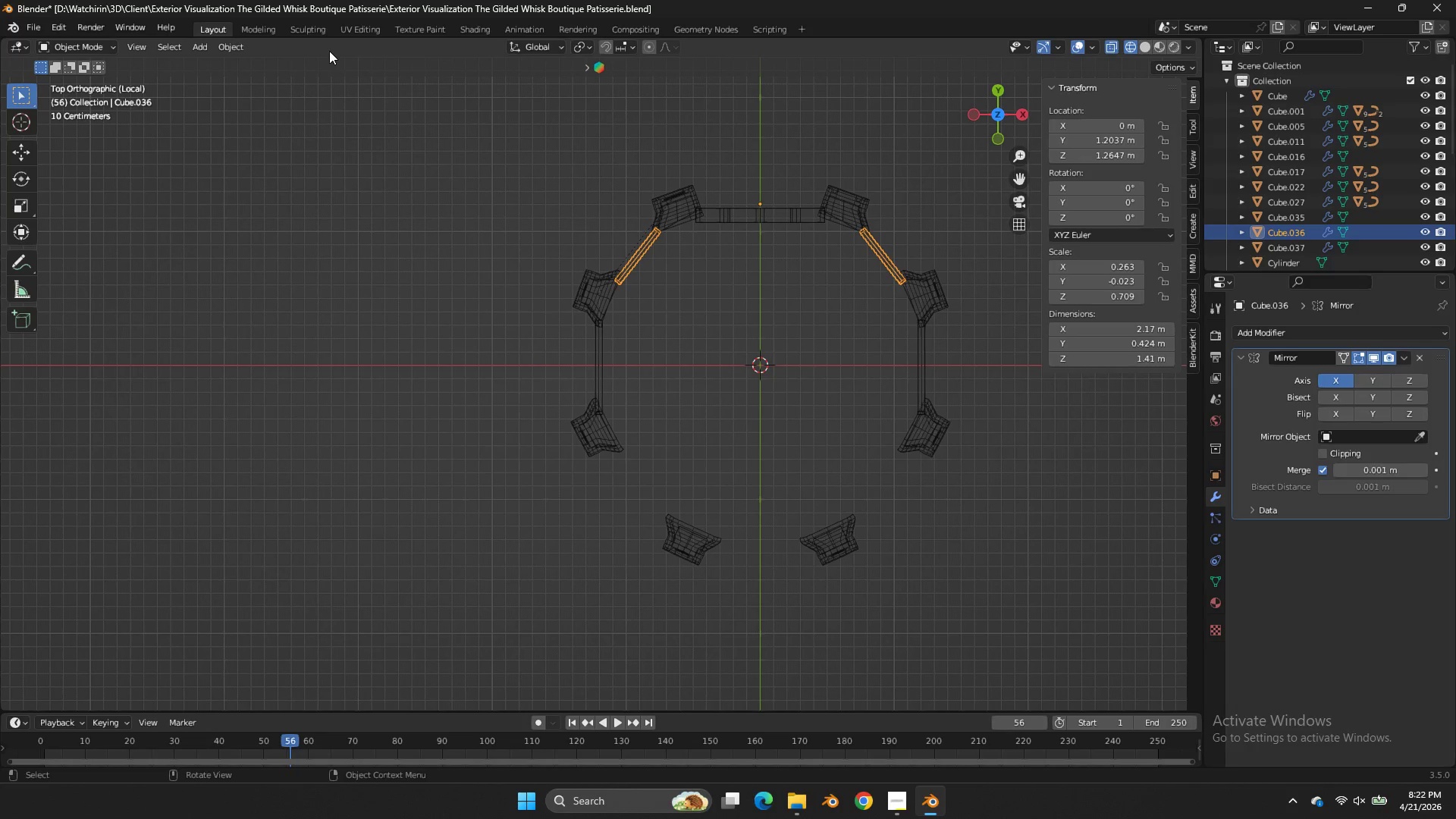 
left_click([329, 49])
 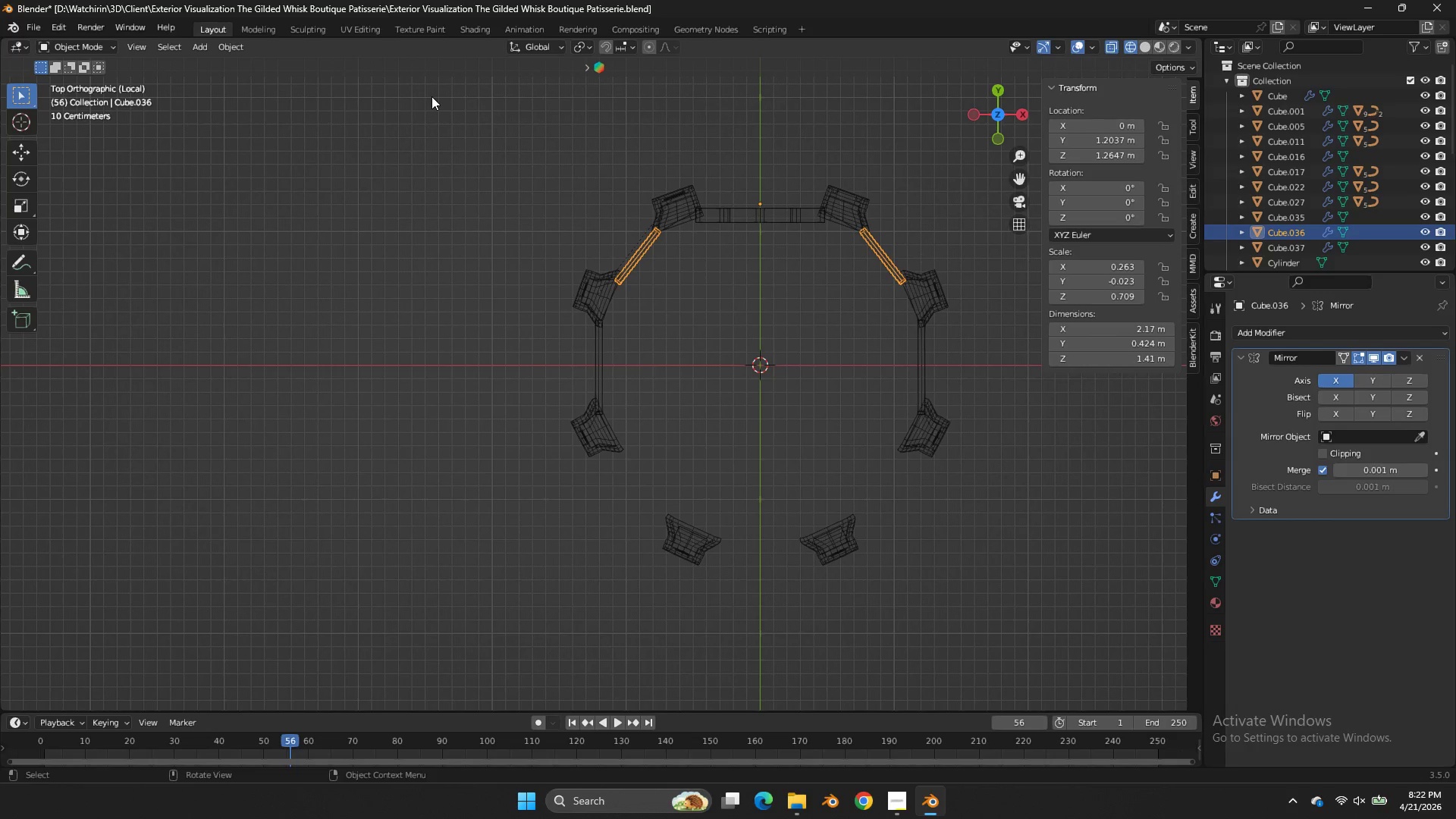 
wait(7.03)
 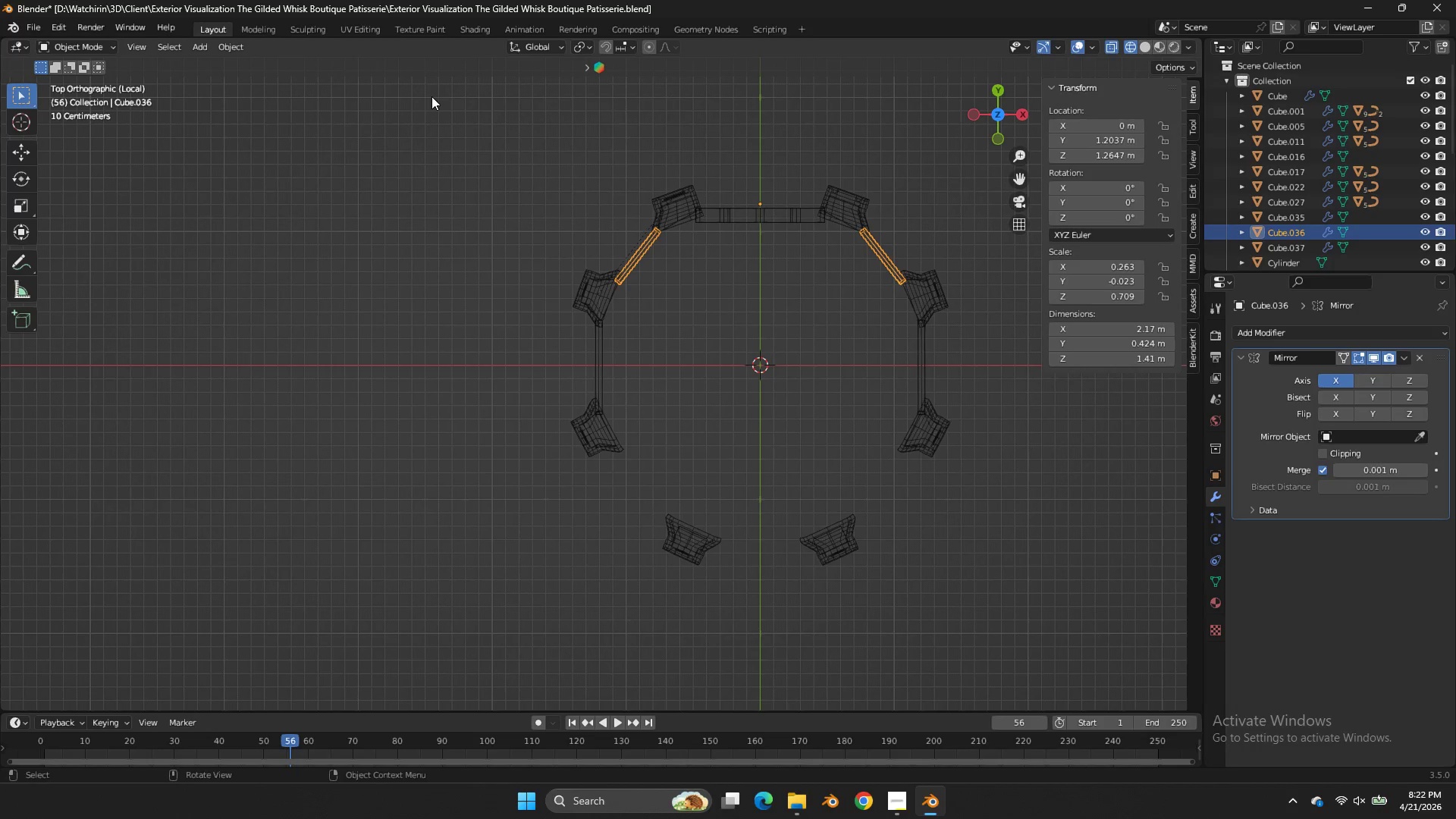 
scroll: coordinate [450, 70], scroll_direction: up, amount: 4.0
 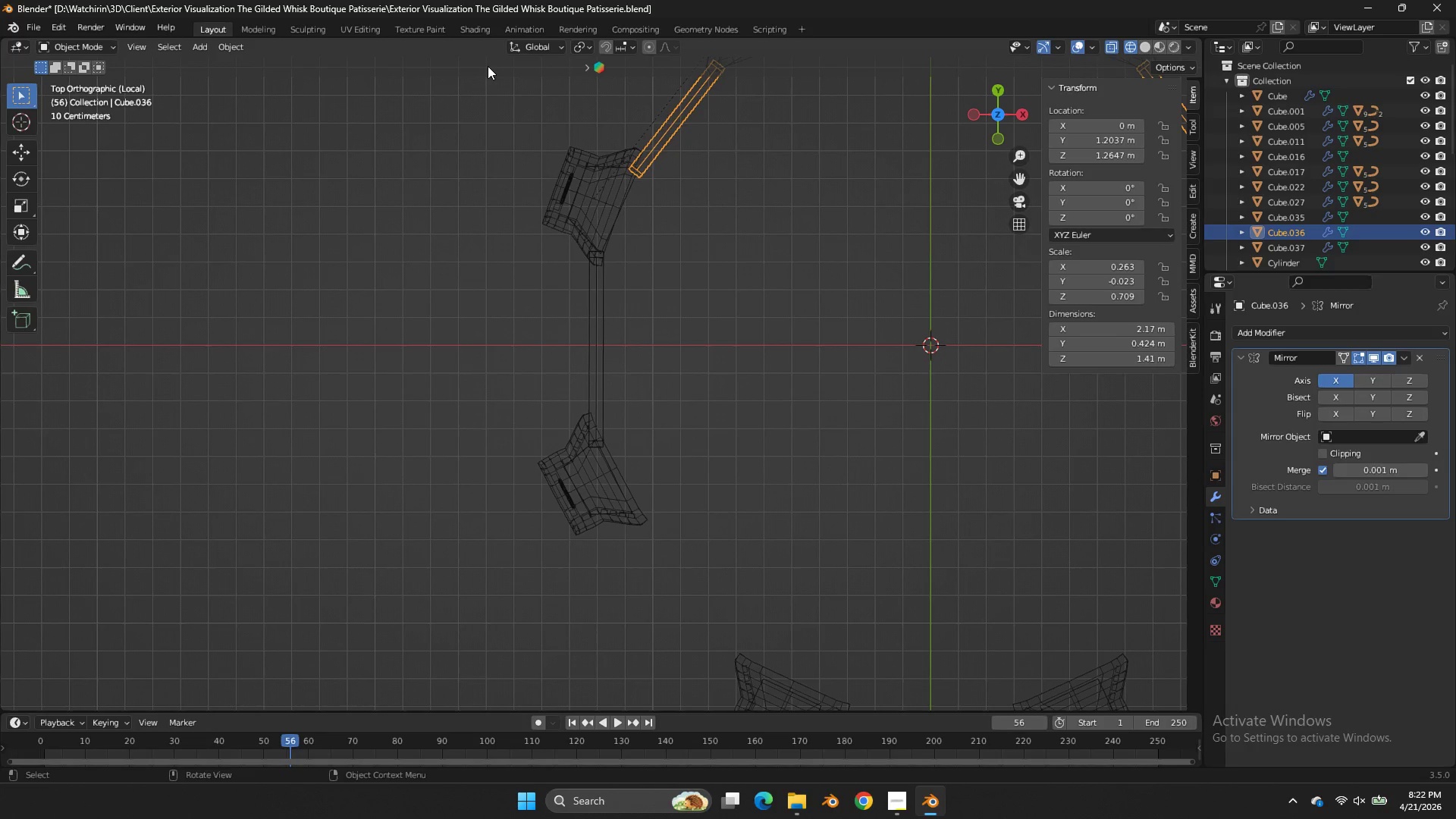 
wait(12.93)
 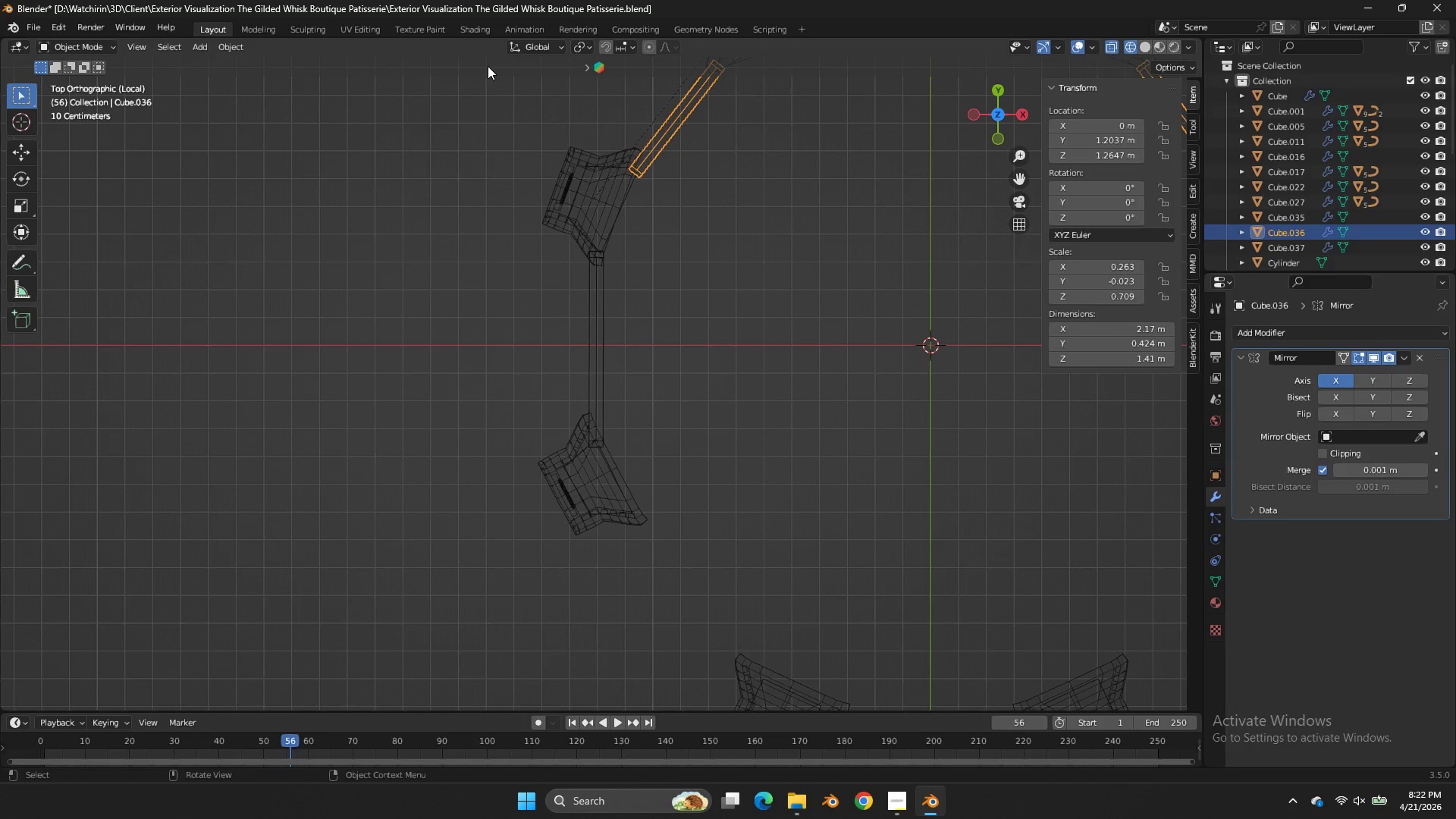 
left_click_drag(start_coordinate=[1020, 171], to_coordinate=[1025, 201])
 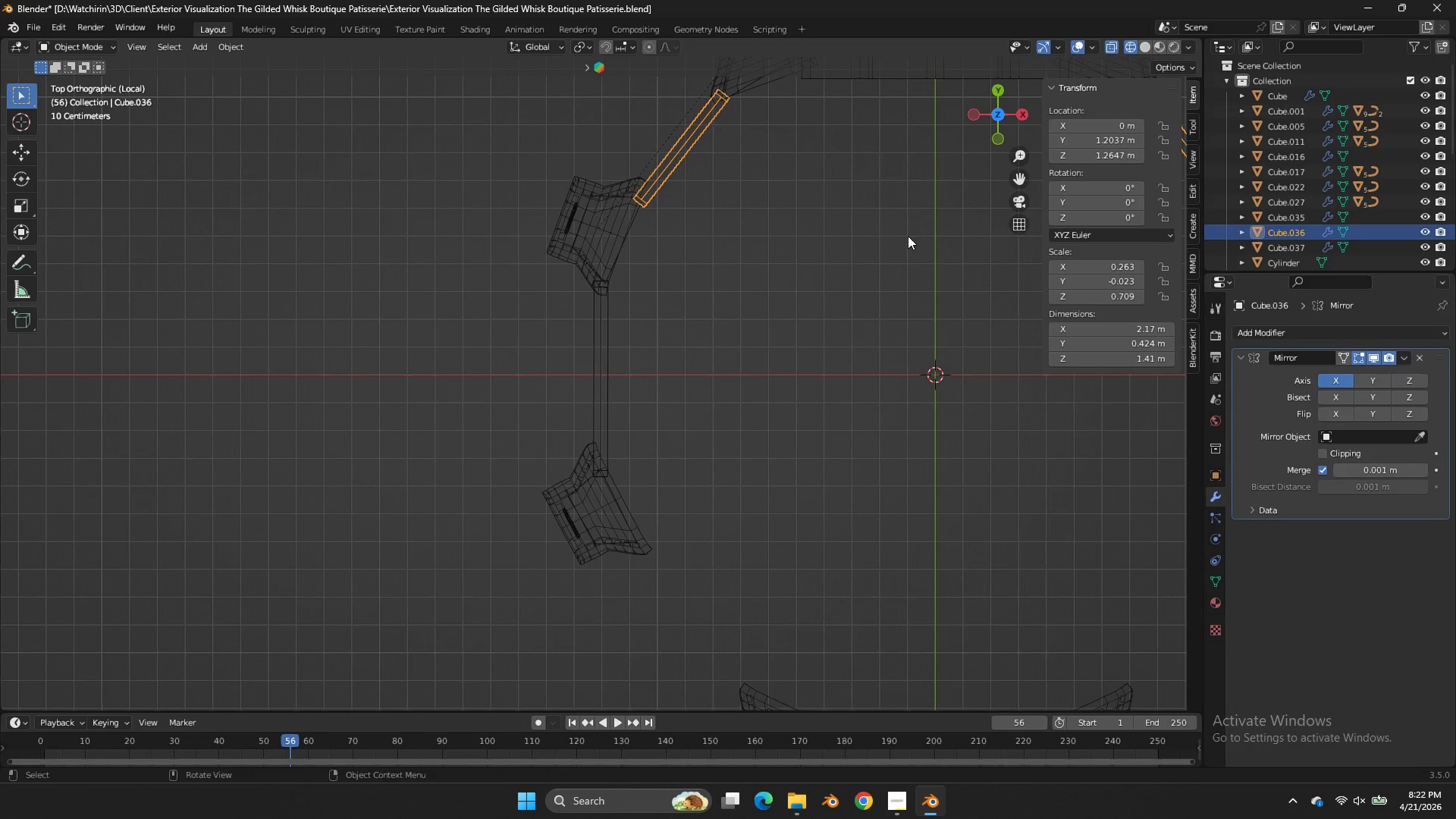 
scroll: coordinate [908, 236], scroll_direction: down, amount: 1.0
 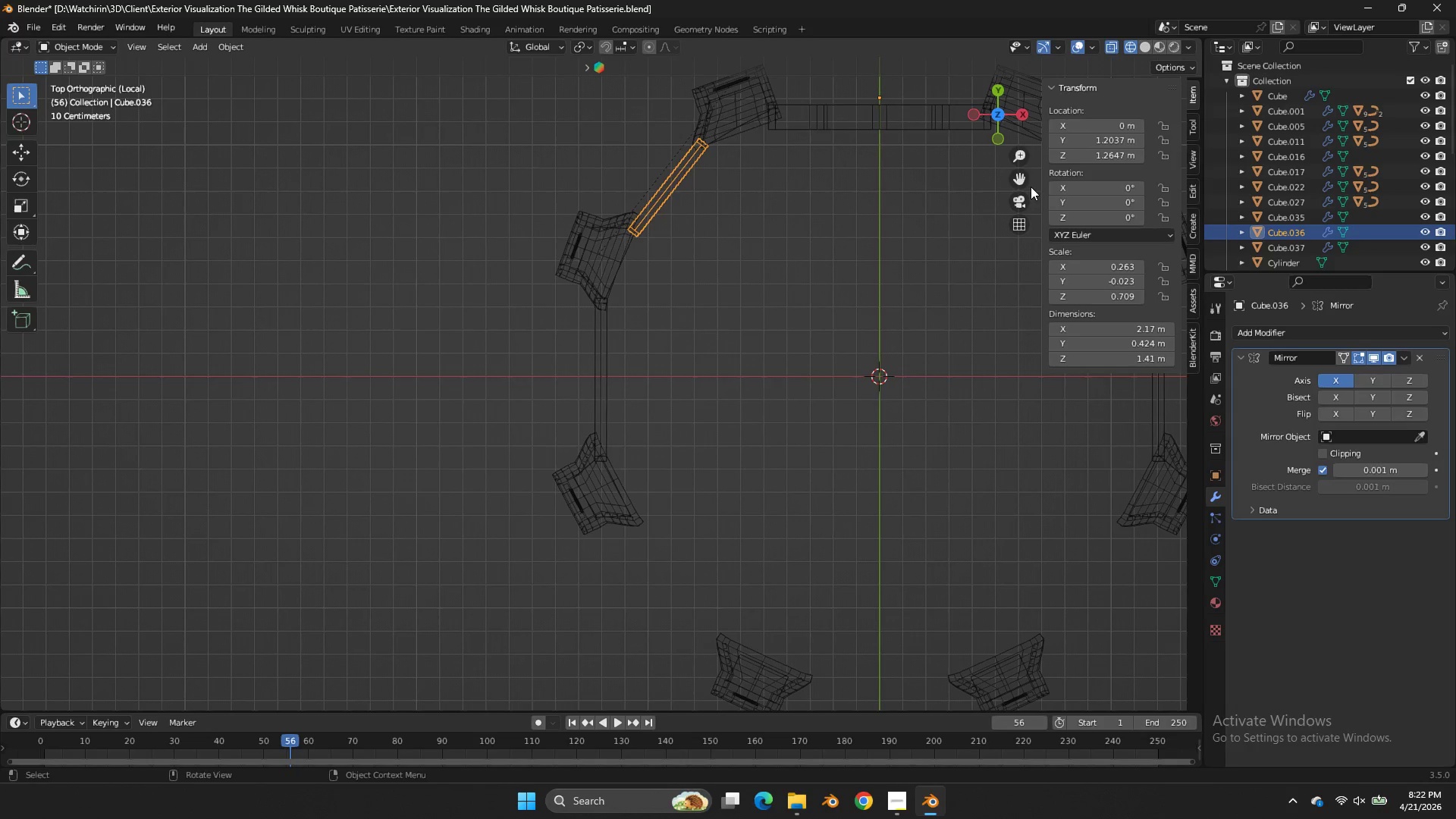 
key(Tab)
 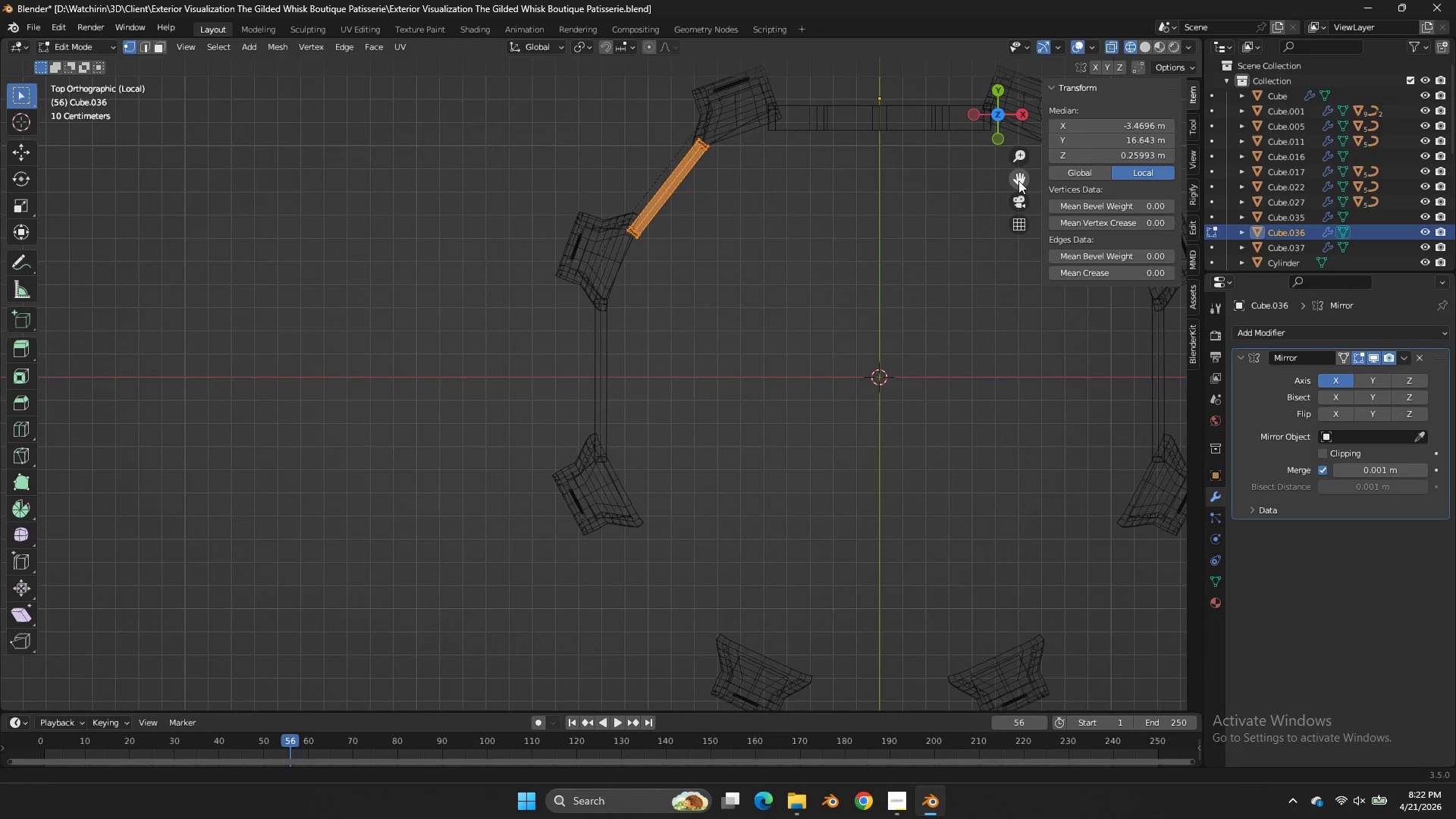 
left_click_drag(start_coordinate=[1018, 174], to_coordinate=[1021, 253])
 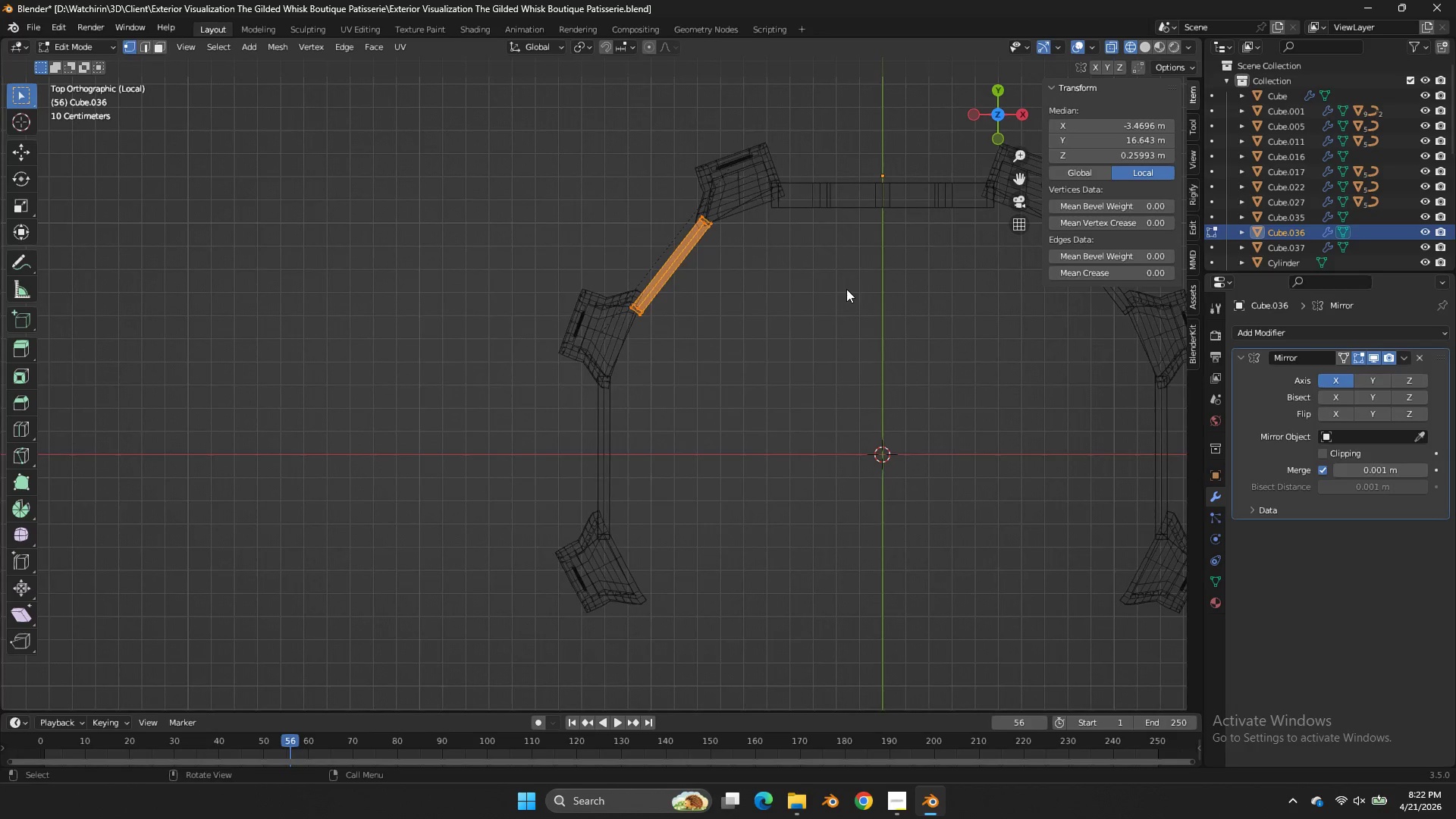 
key(G)
 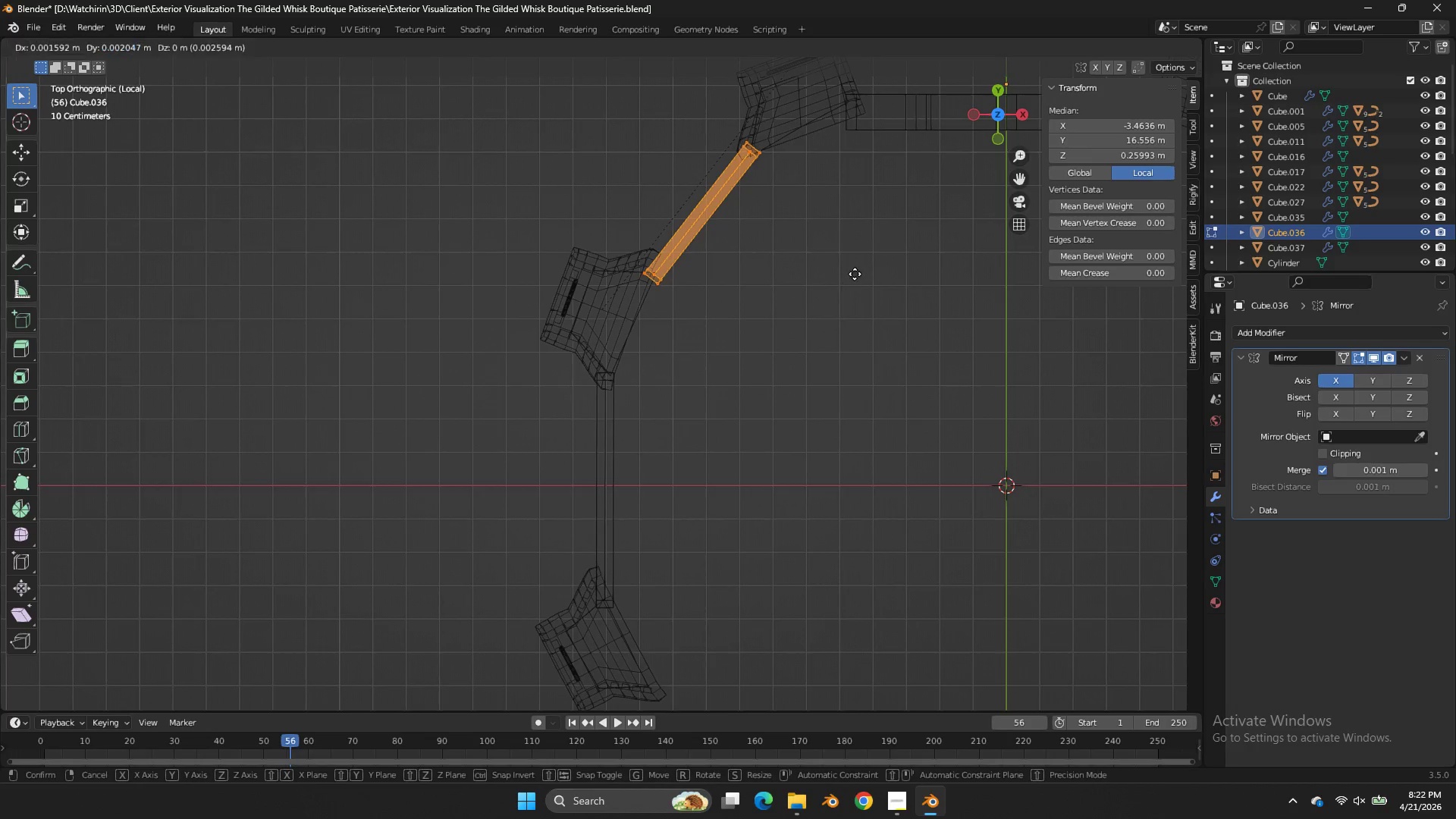 
scroll: coordinate [846, 289], scroll_direction: up, amount: 2.0
 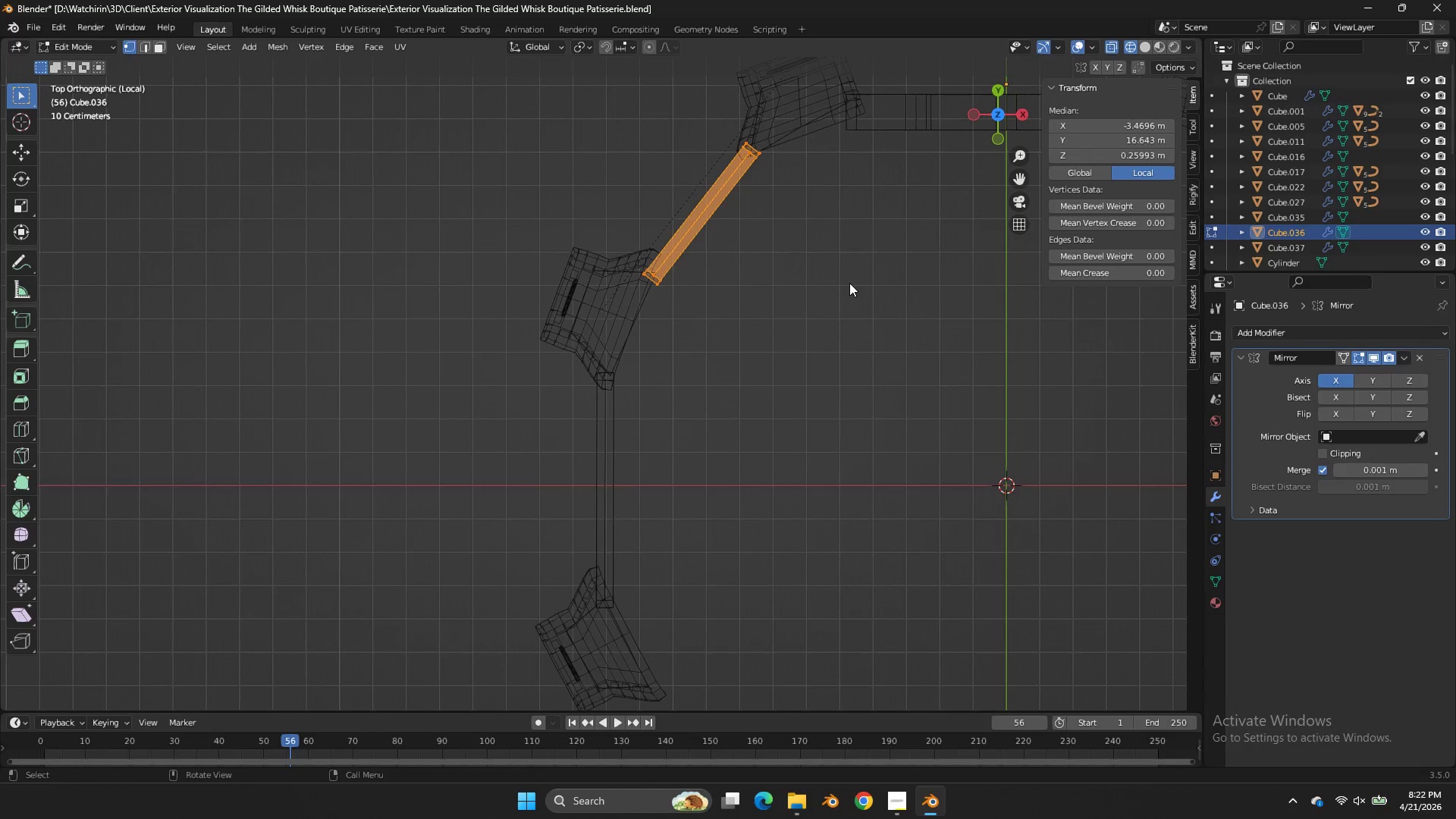 
hold_key(key=ShiftLeft, duration=0.86)
 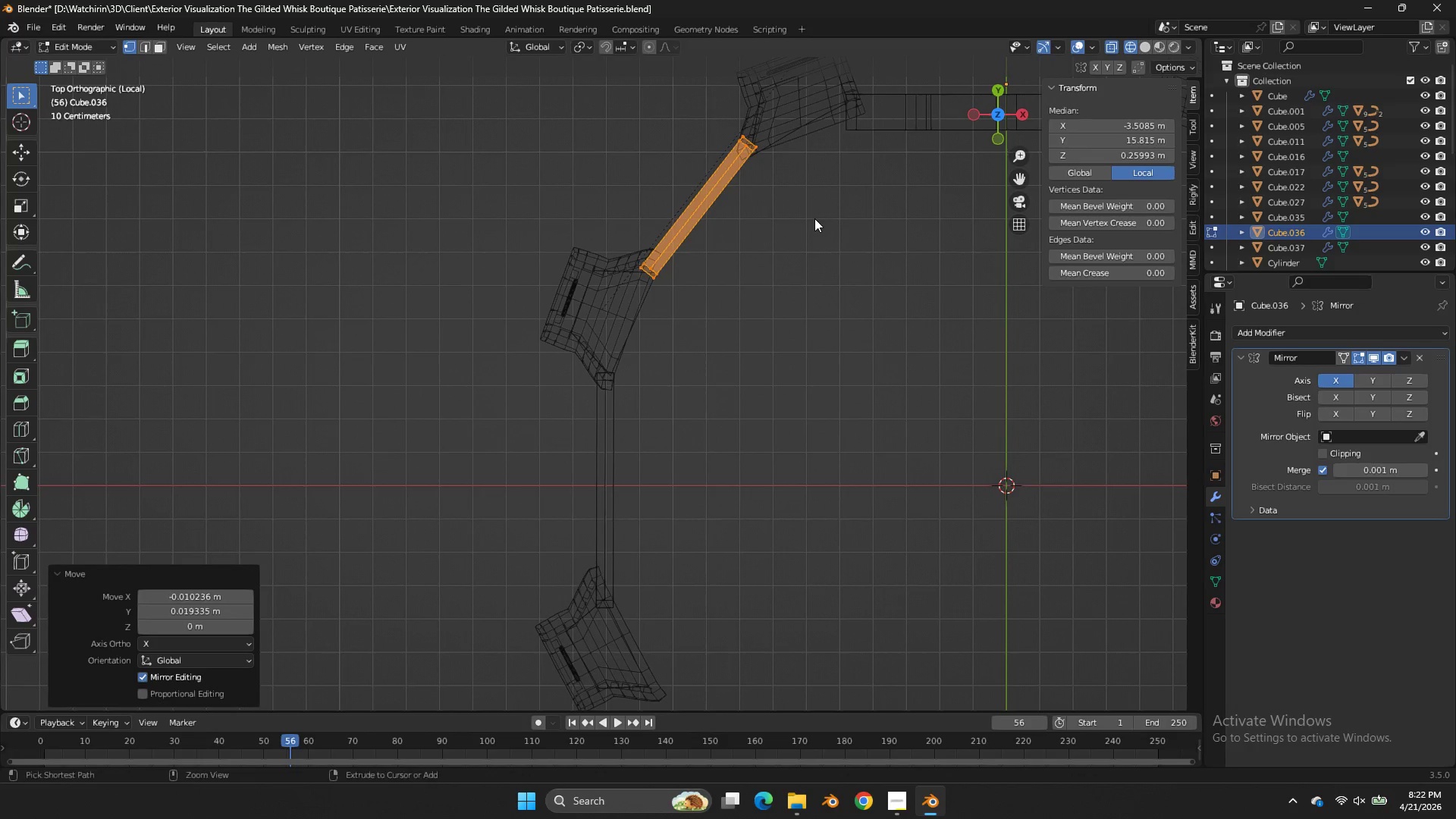 
key(Control+ControlLeft)
 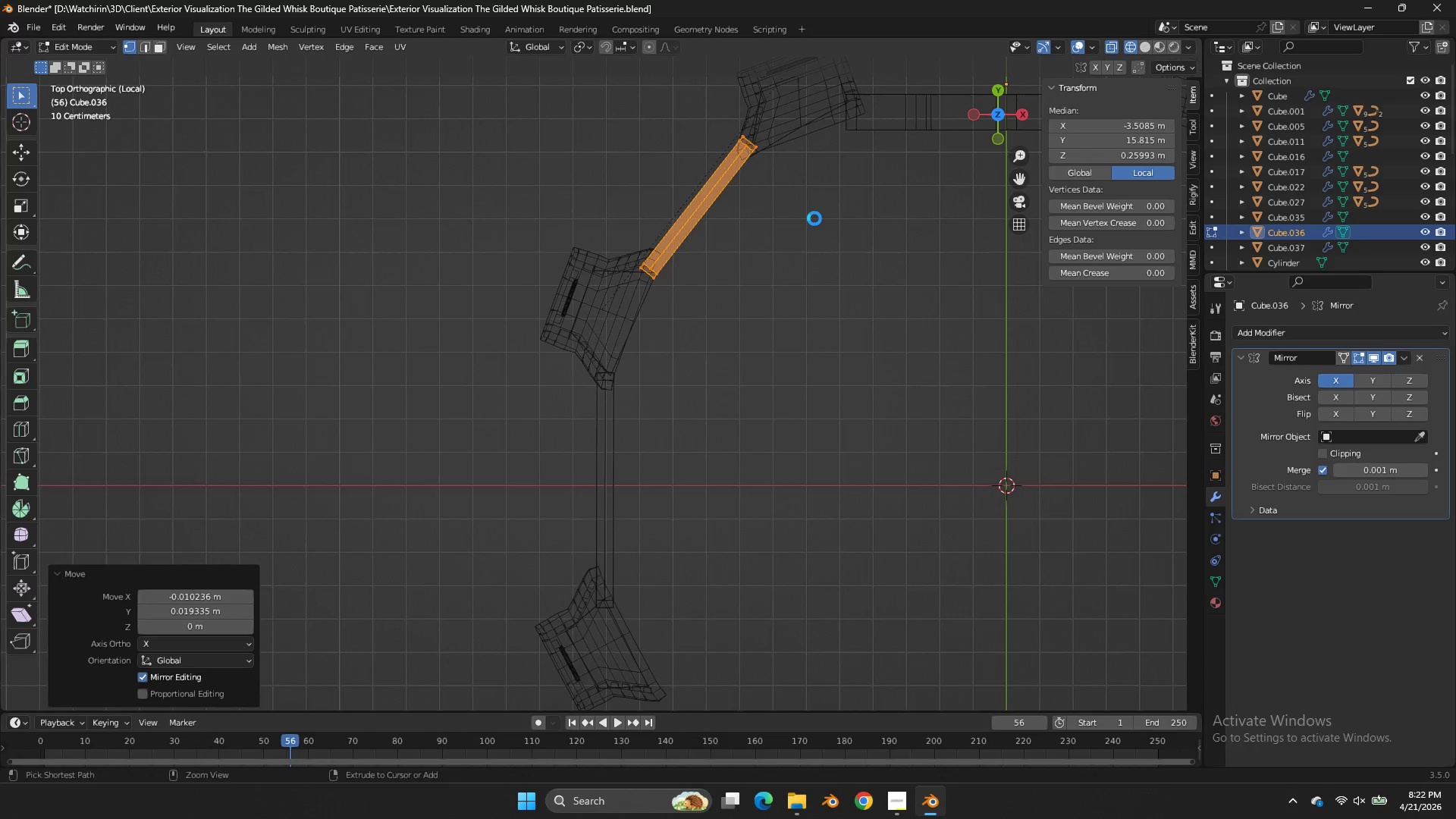 
key(Control+S)
 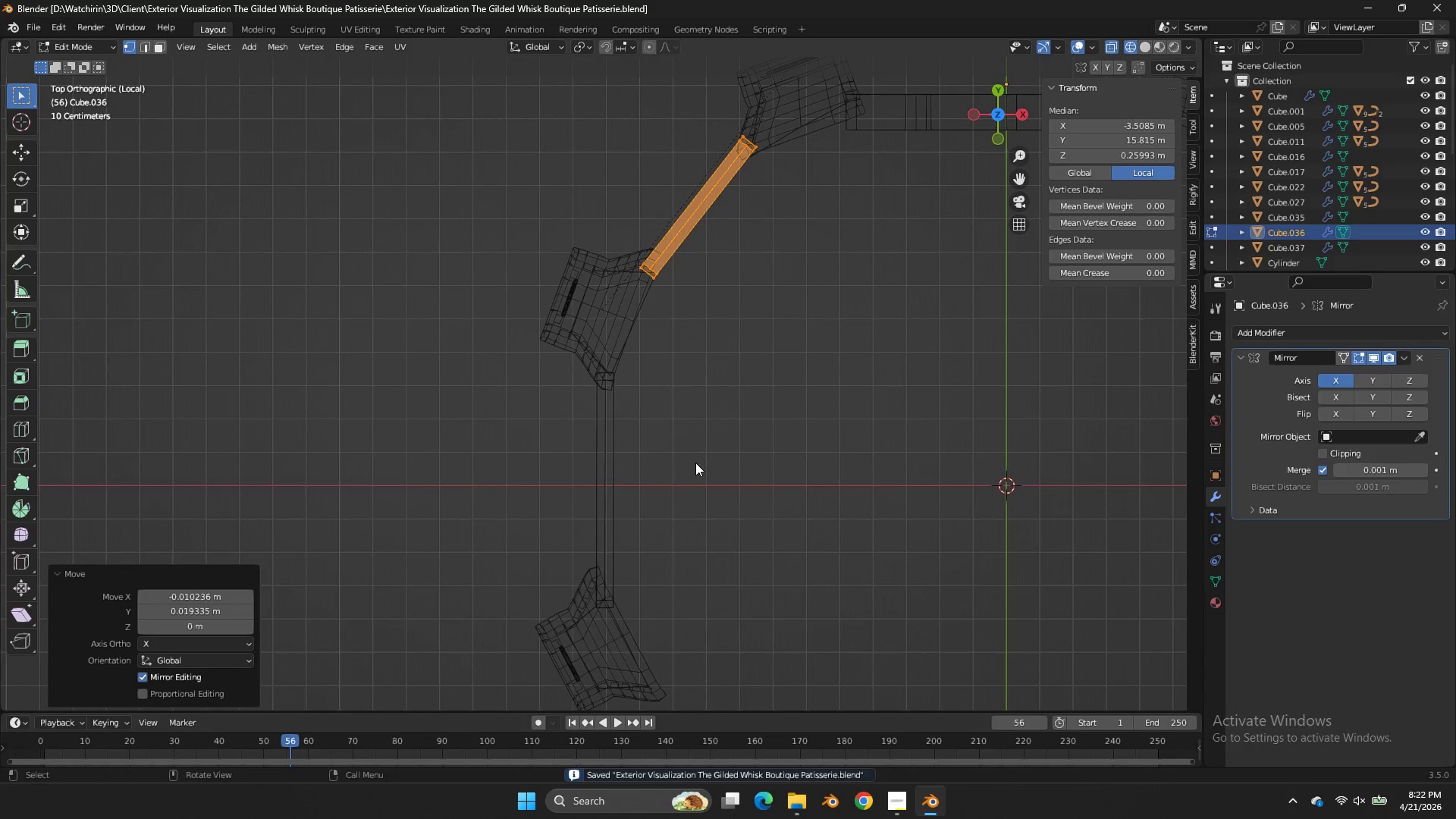 
left_click([586, 580])
 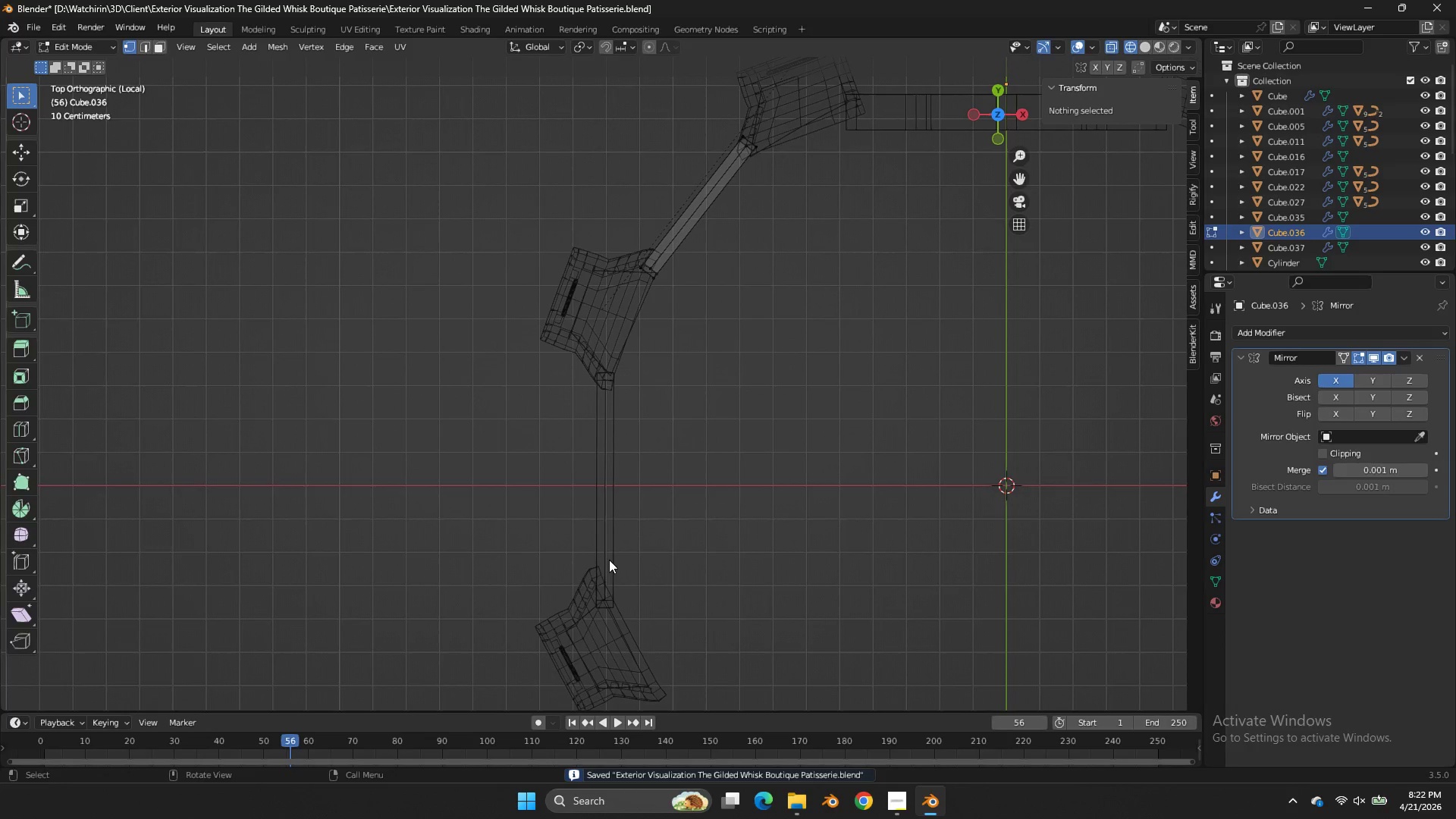 
key(Tab)
 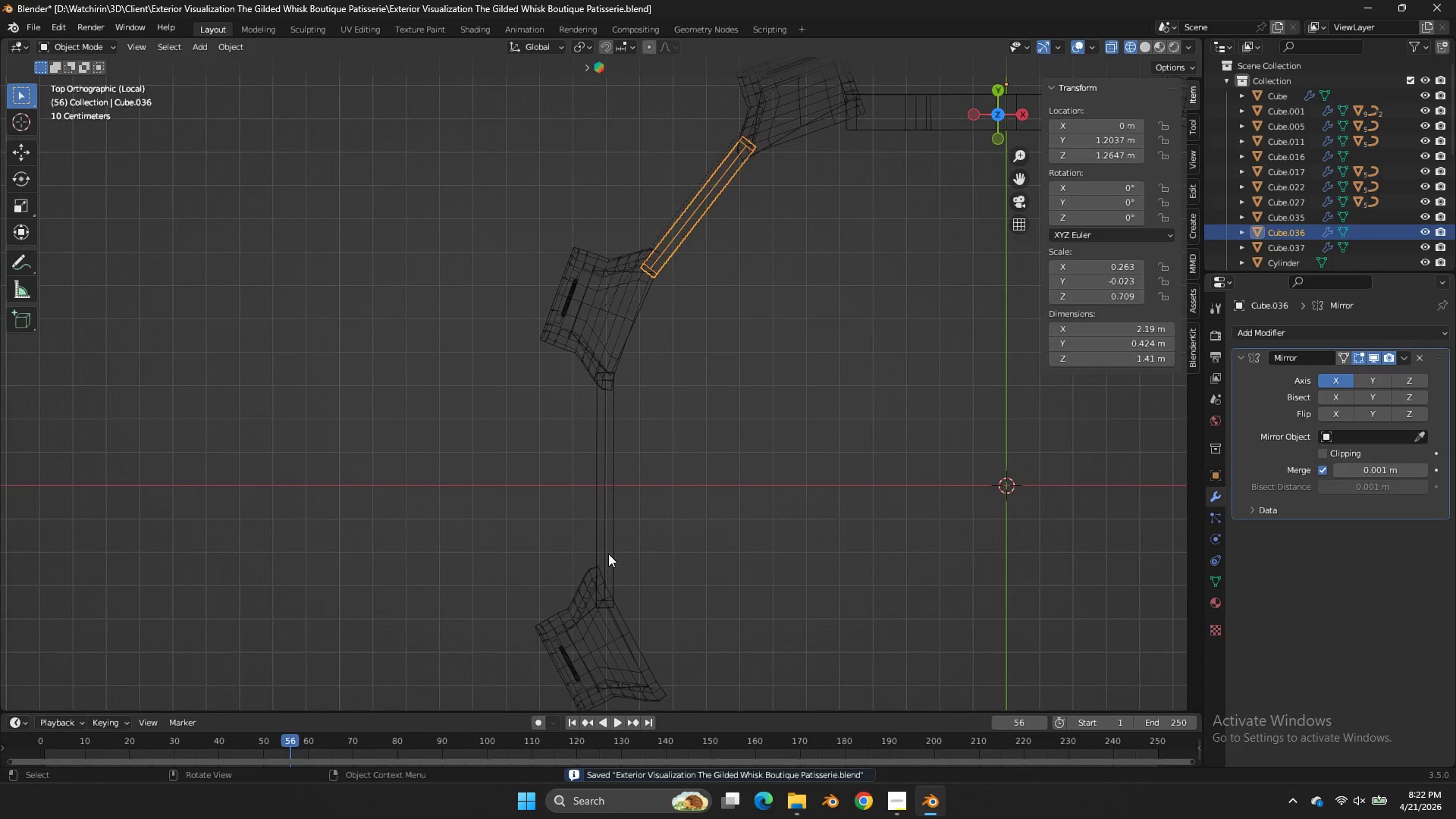 
key(Tab)
 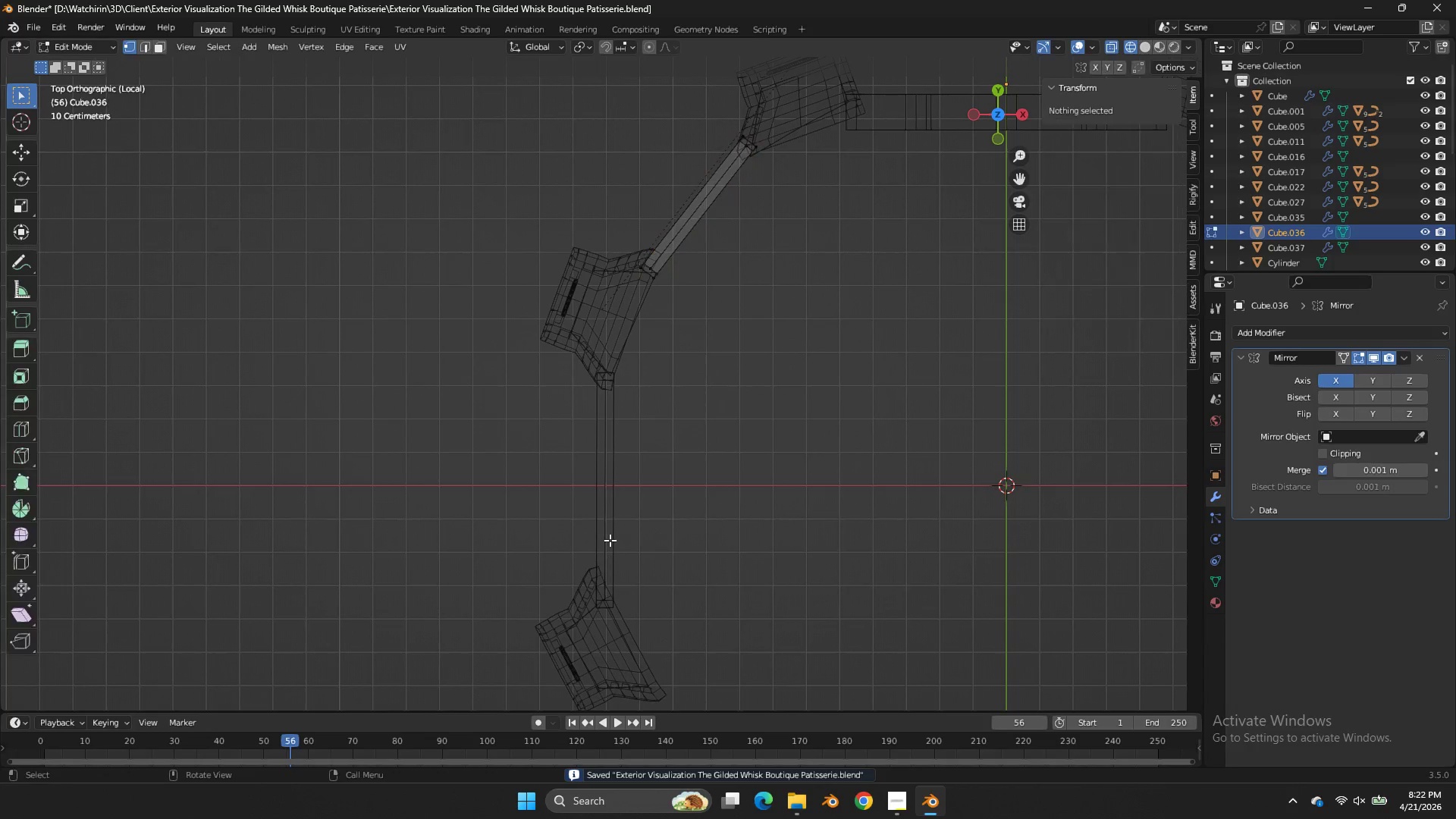 
left_click([610, 540])
 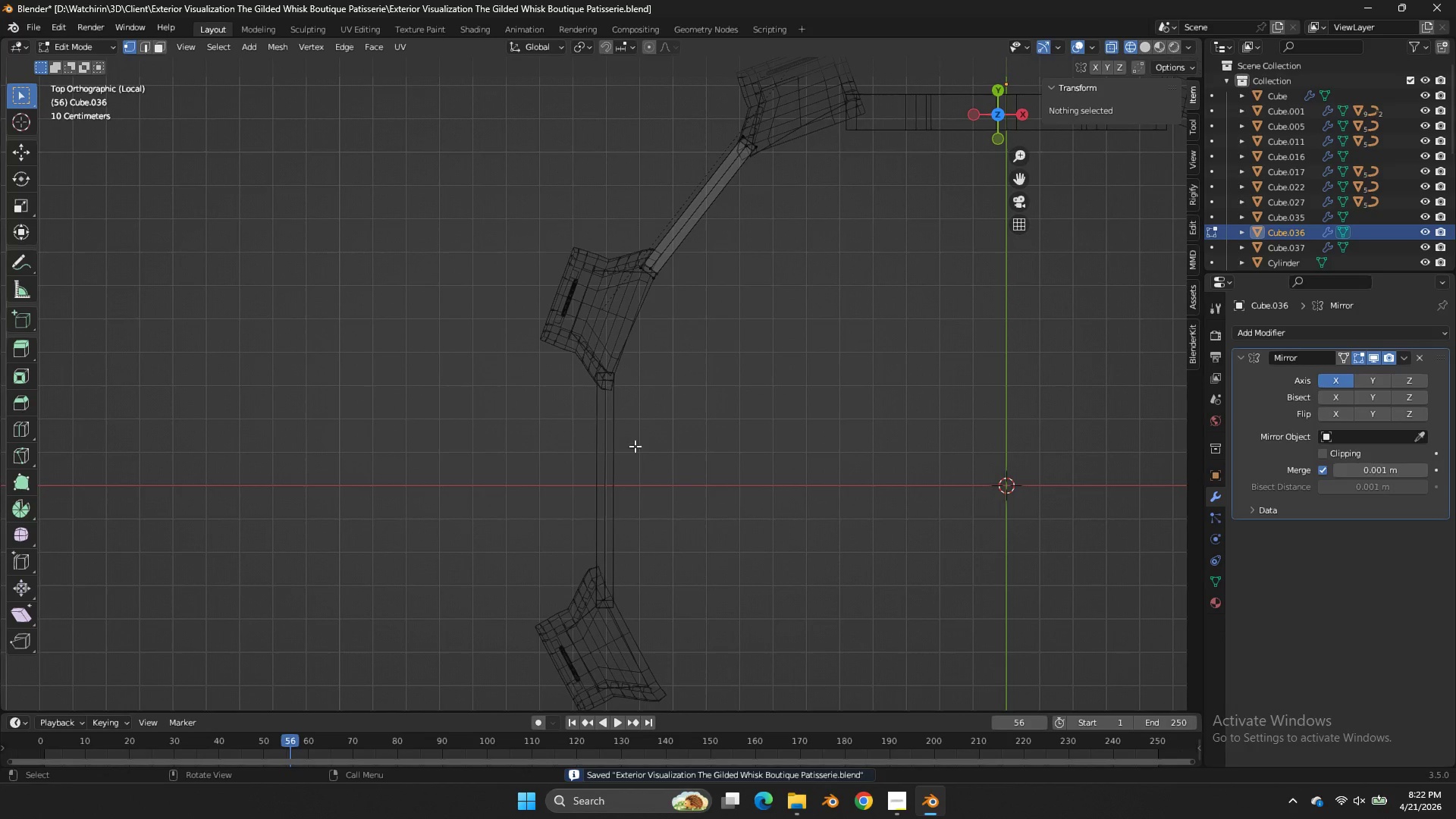 
key(Tab)
 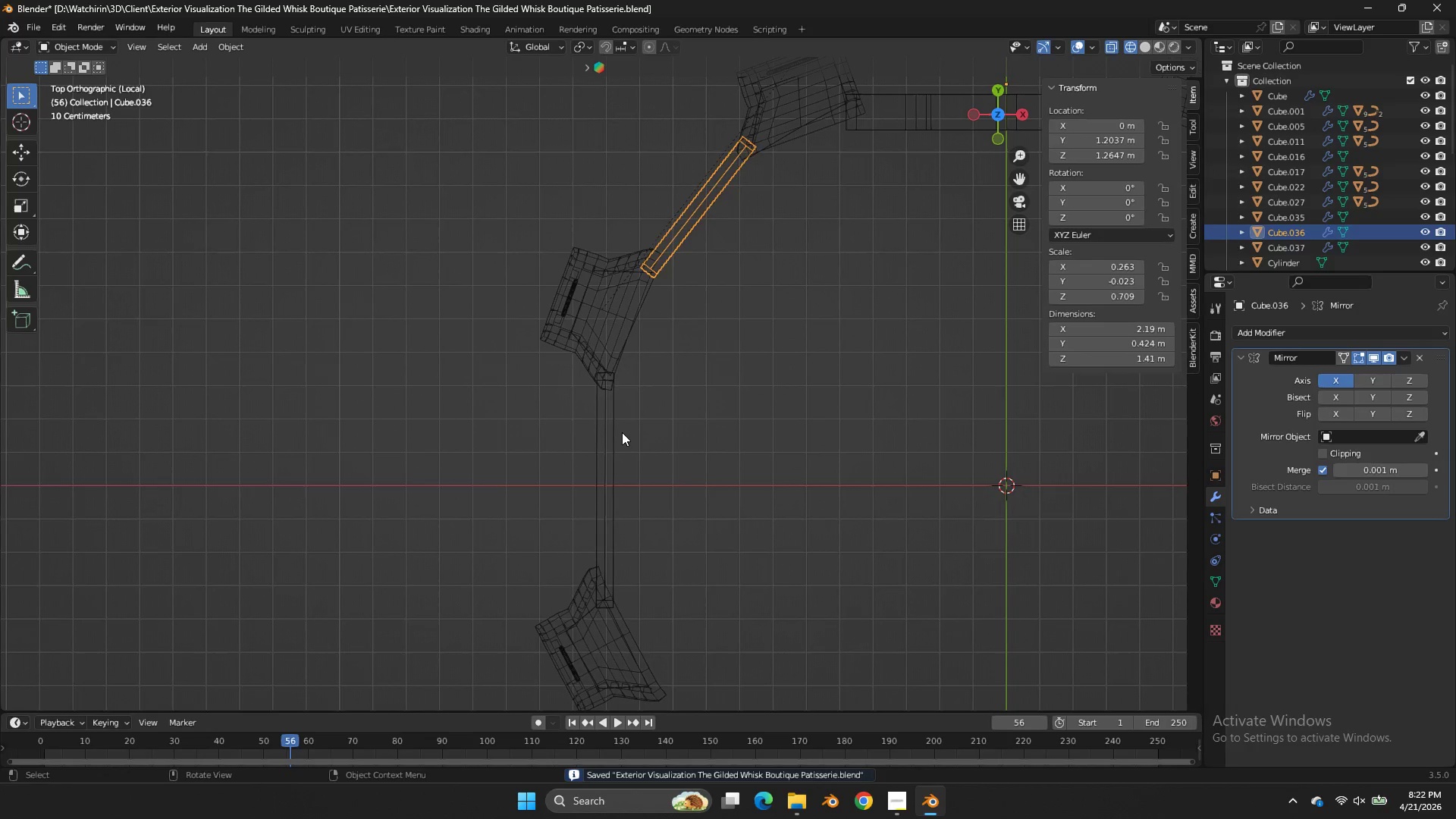 
left_click([622, 432])
 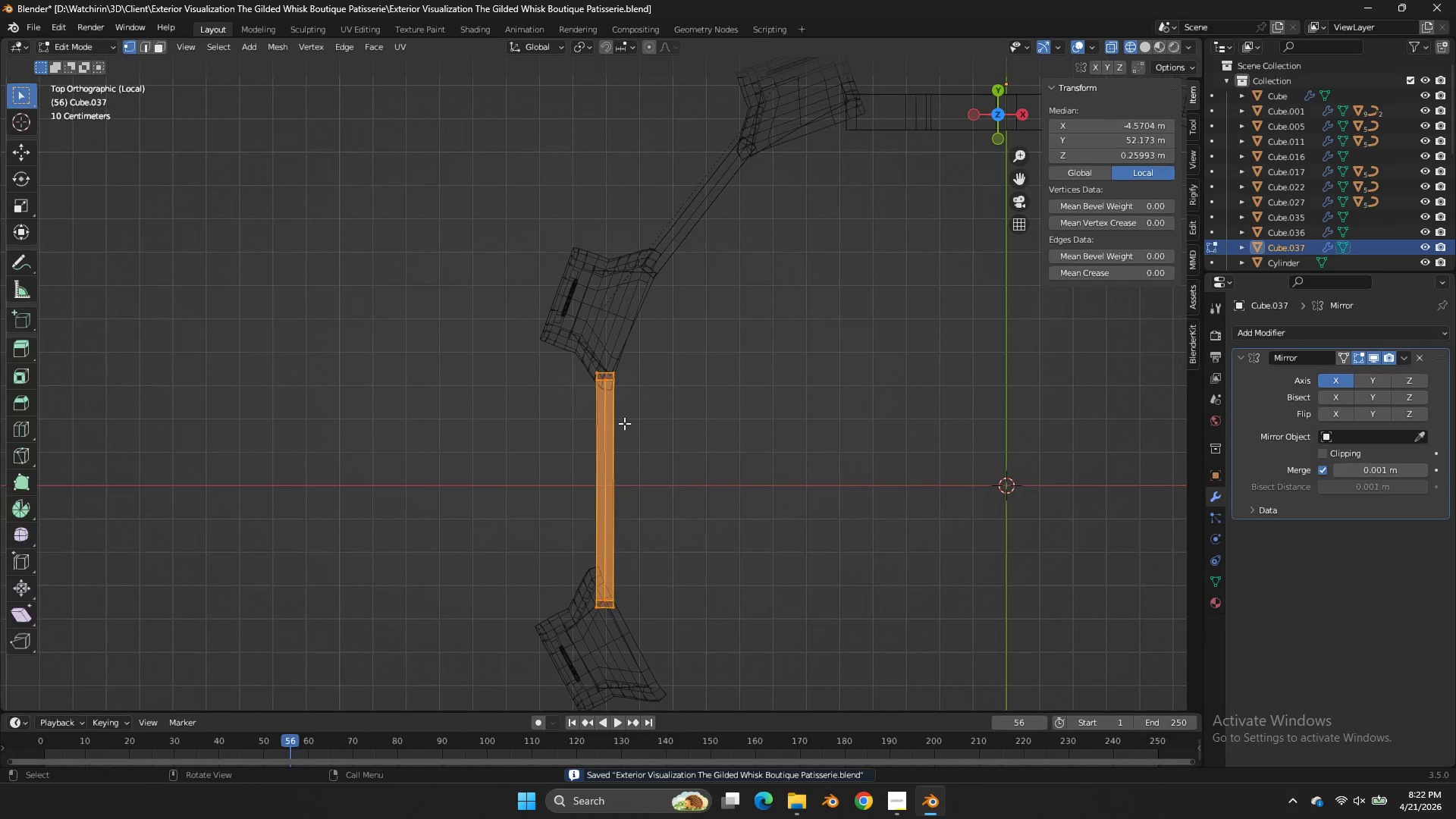 
key(Tab)
type(ar)
 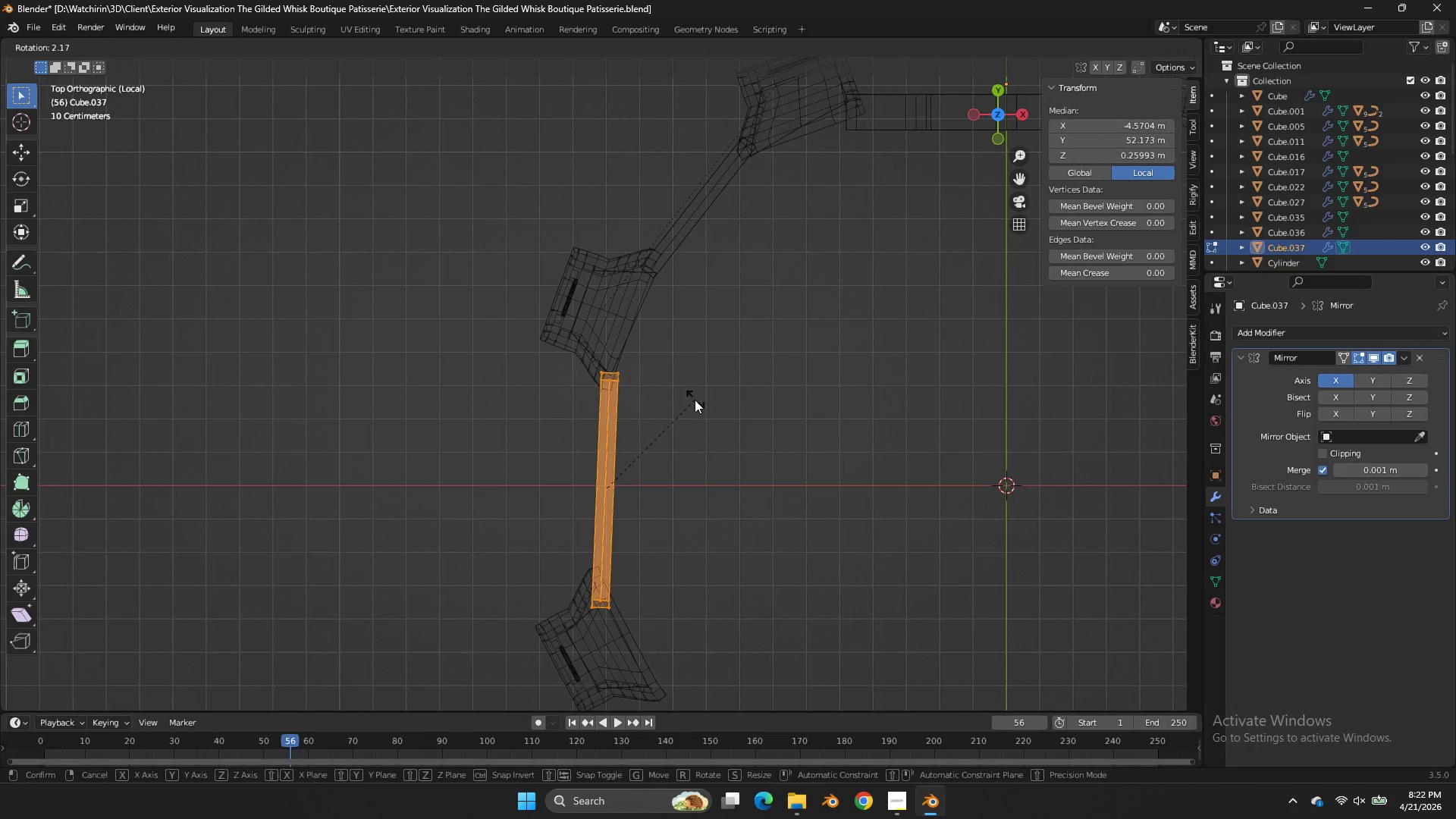 
left_click([695, 400])
 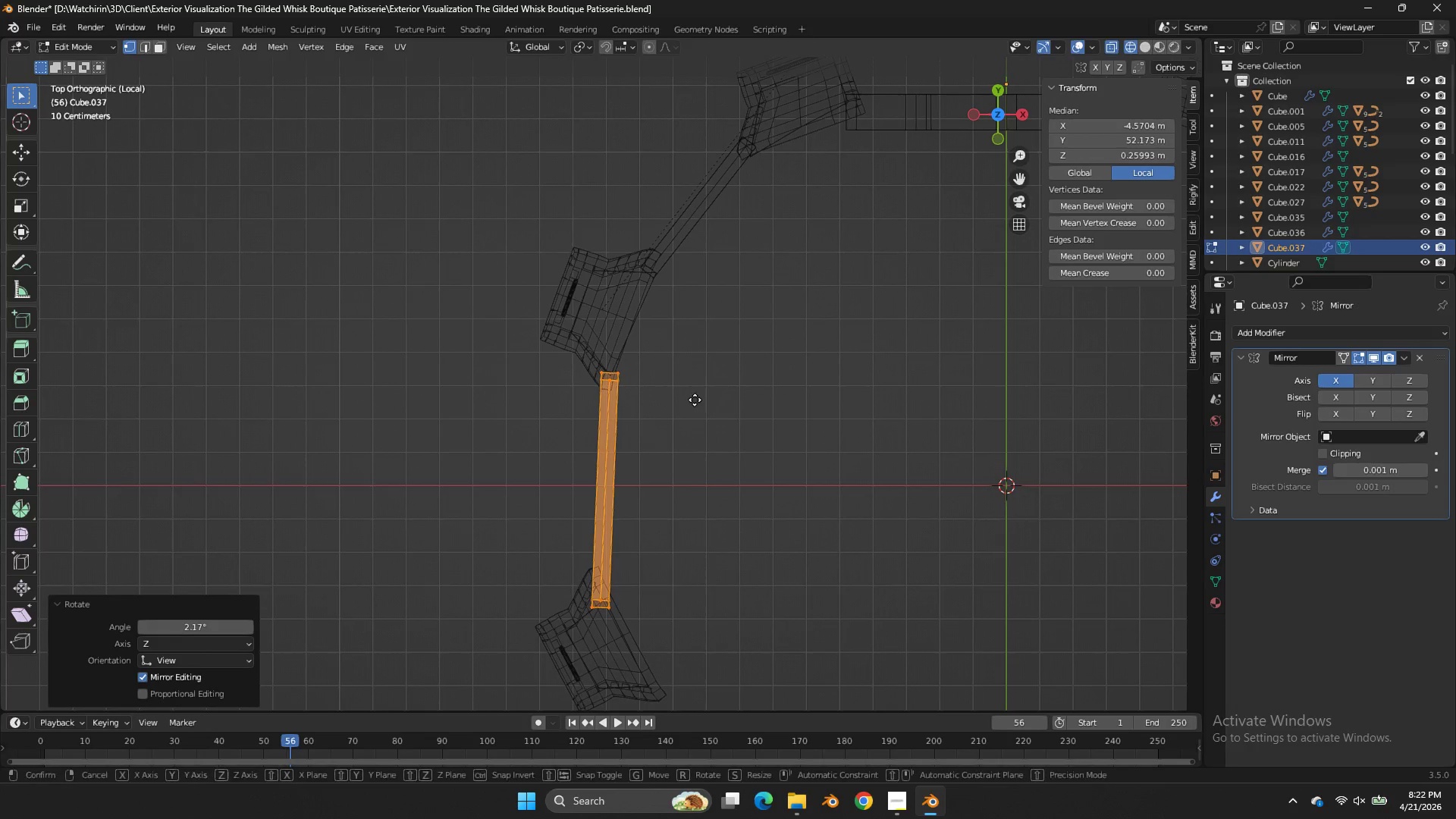 
key(G)
 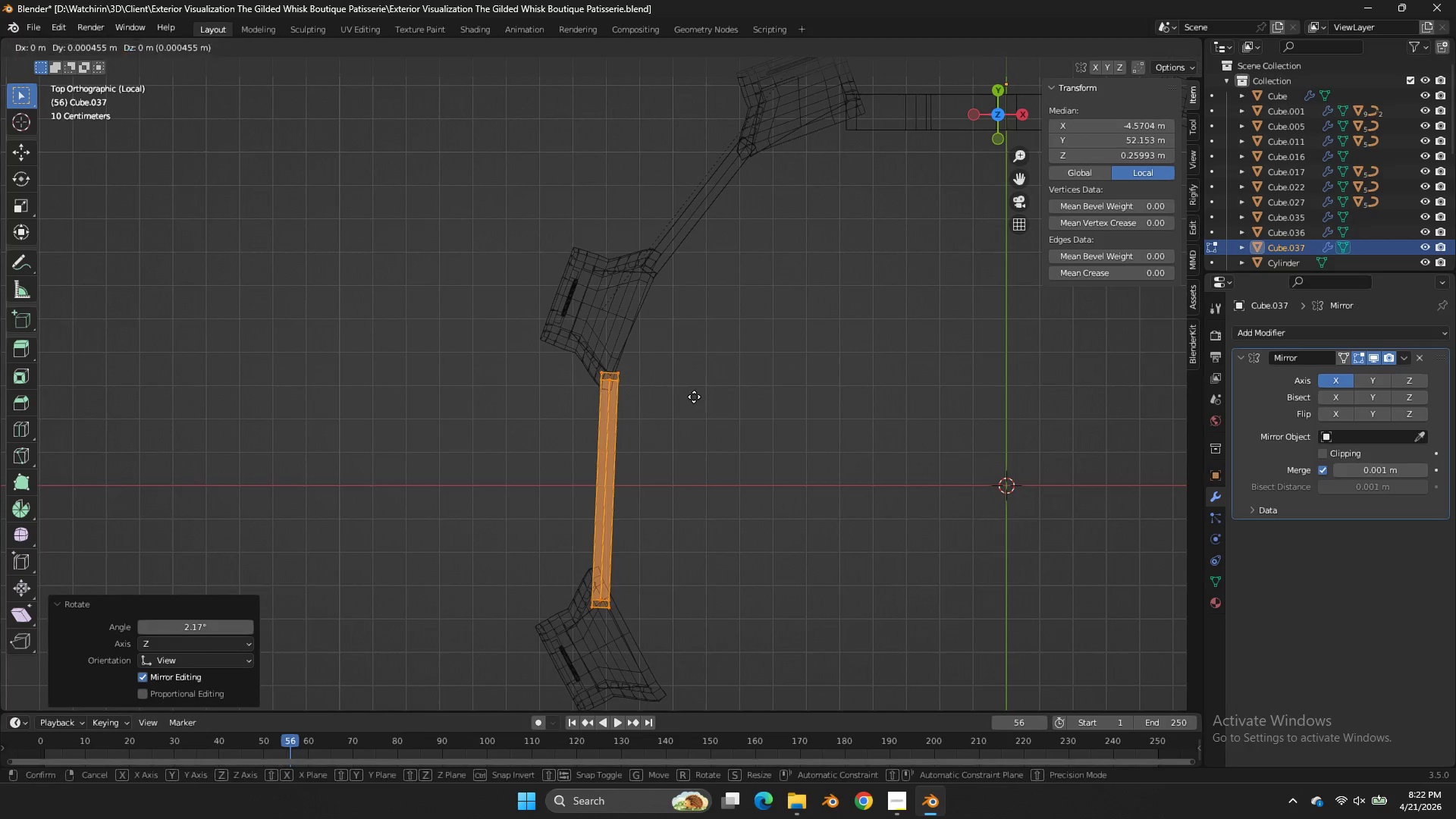 
hold_key(key=ShiftLeft, duration=0.62)
left_click([669, 370])
 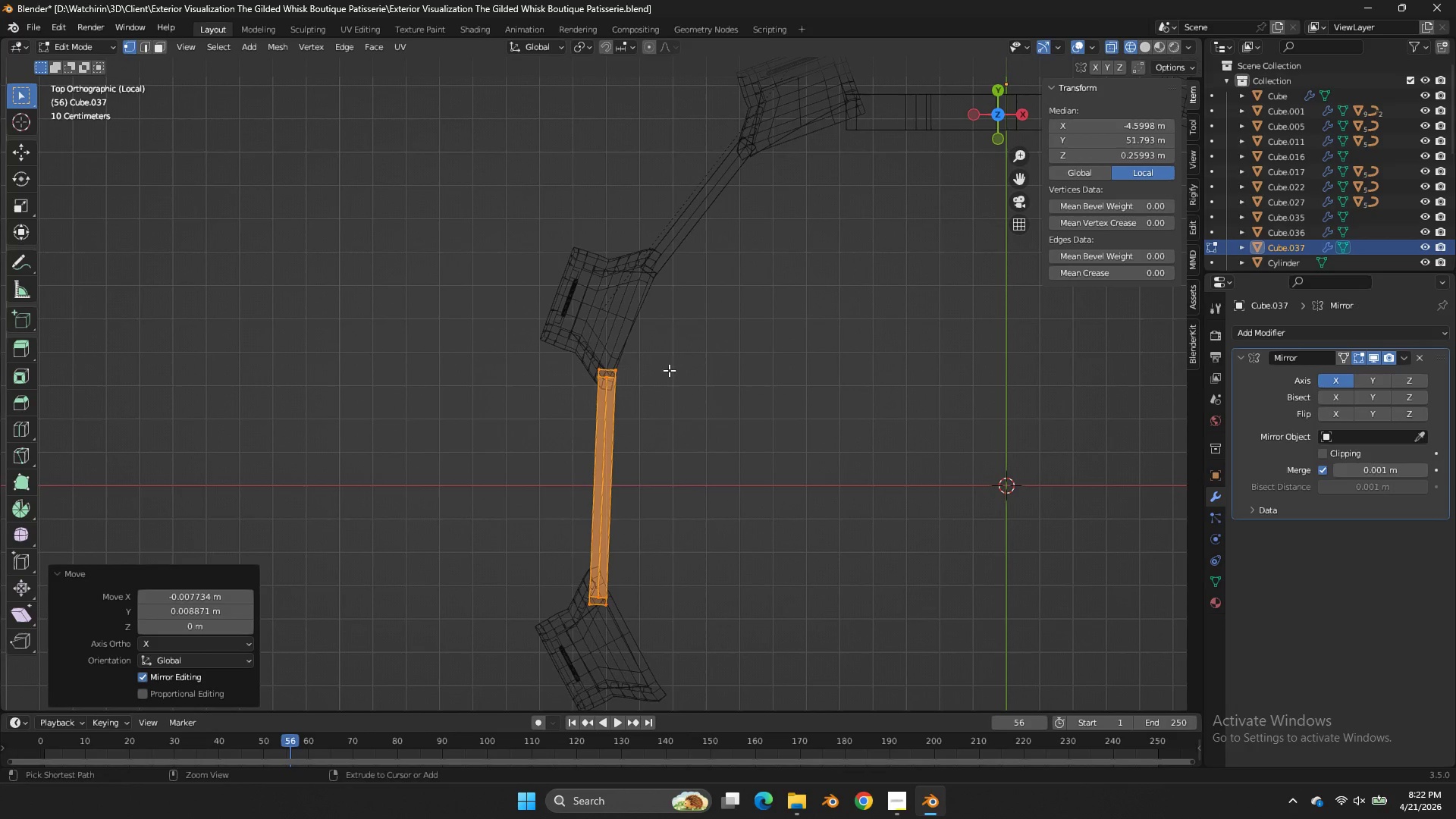 
key(Control+ControlLeft)
 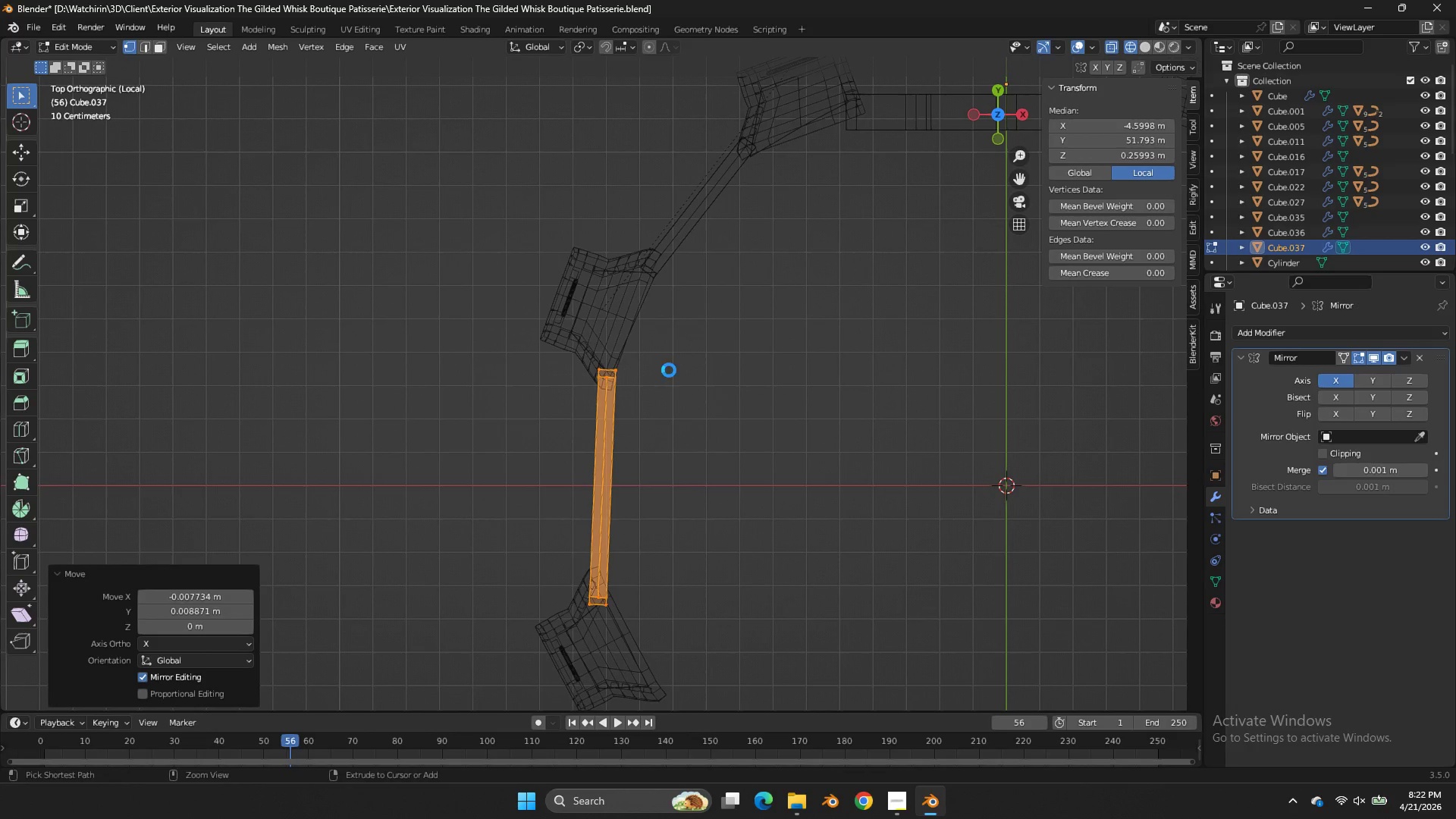 
key(Control+S)
 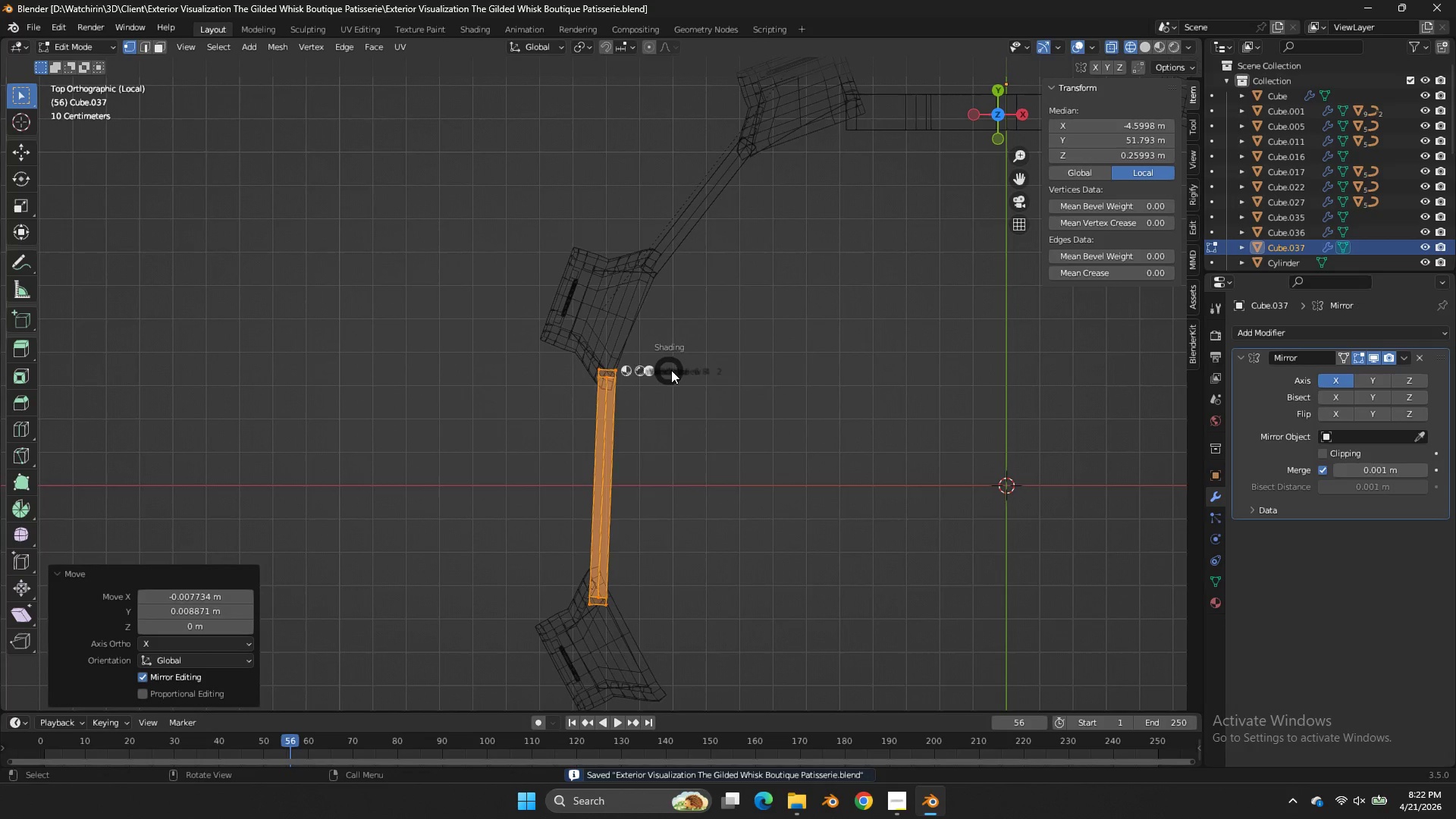 
key(Z)
 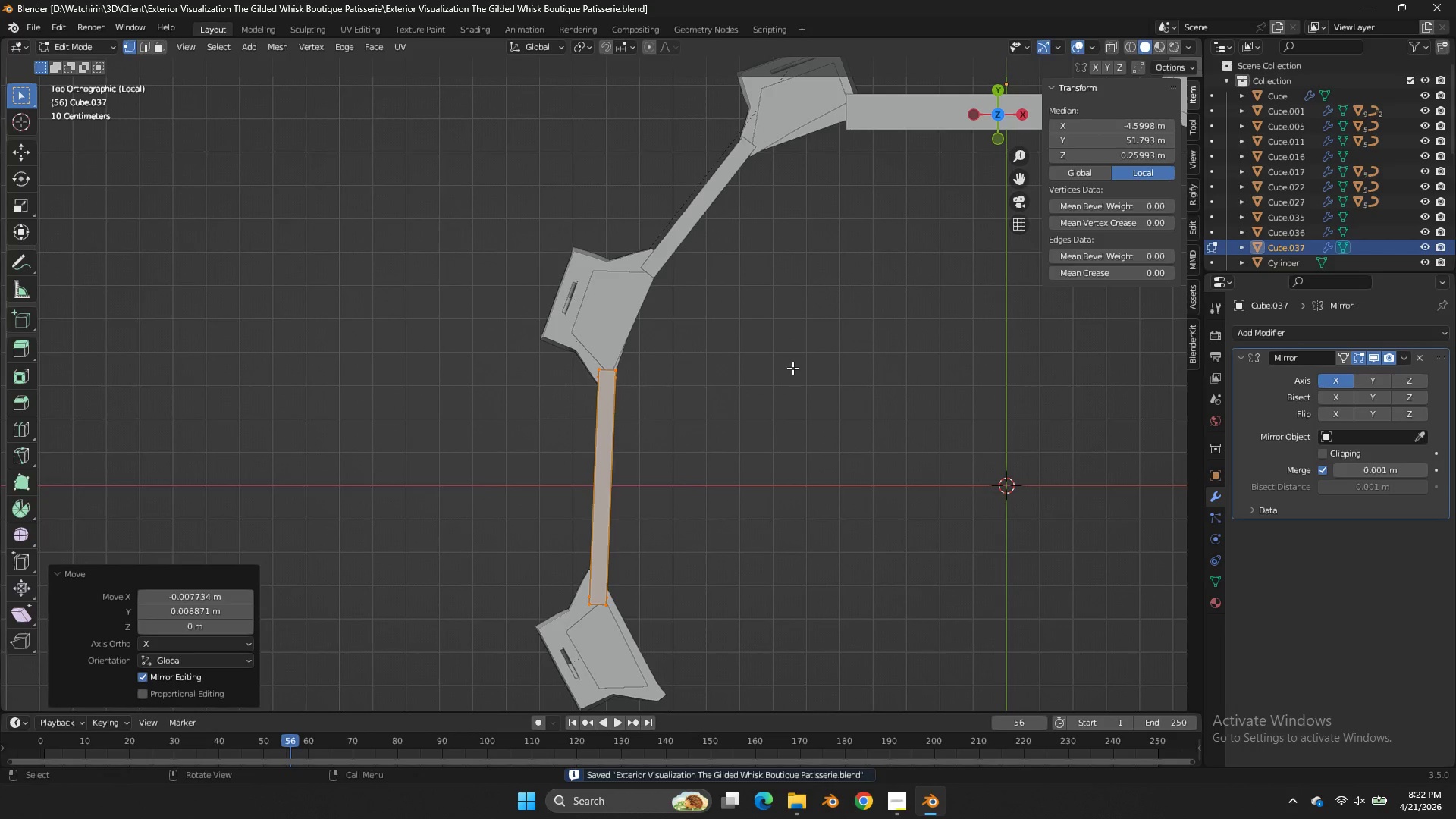 
key(Tab)
 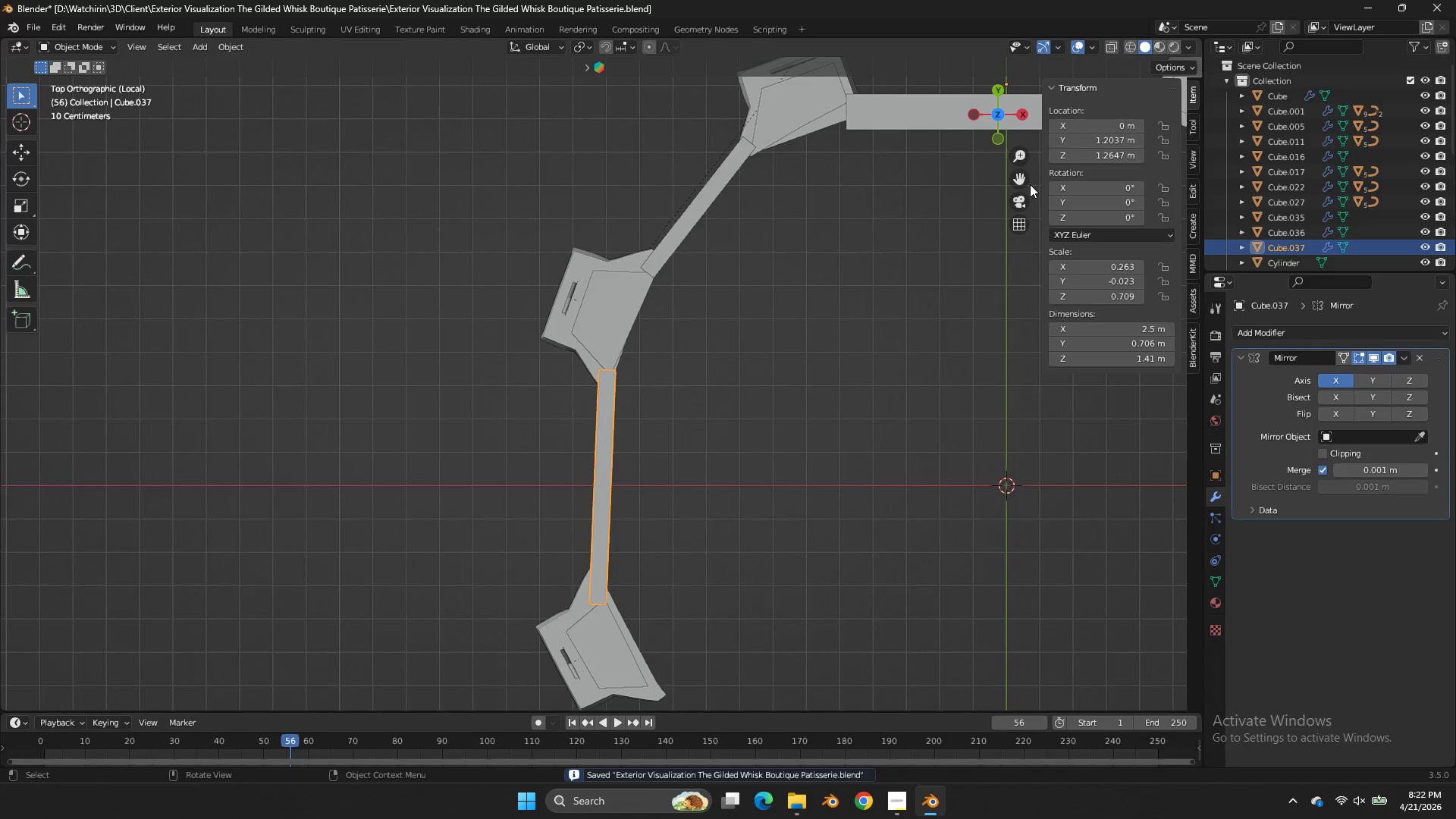 
left_click_drag(start_coordinate=[1022, 178], to_coordinate=[755, 632])
 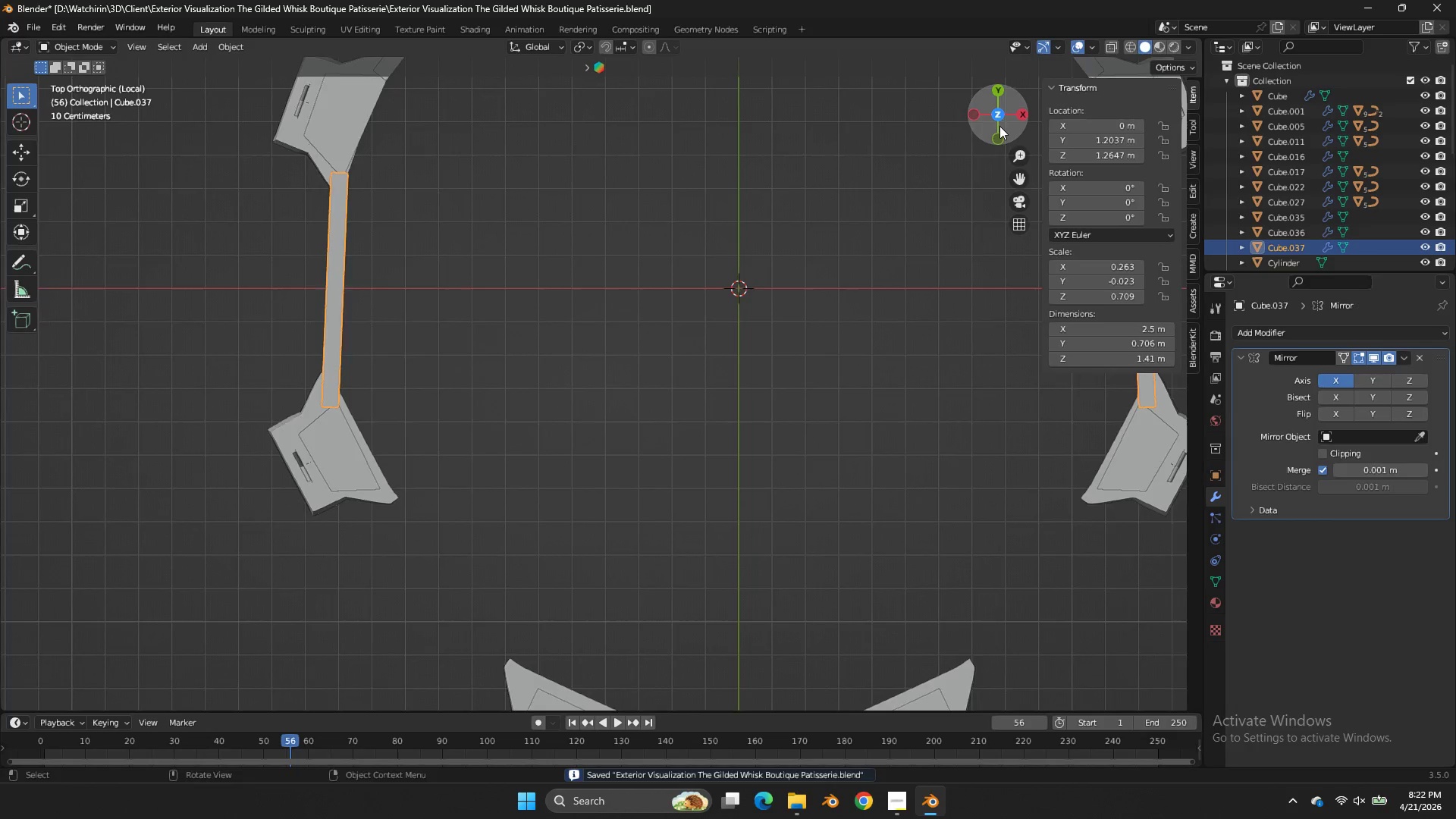 
left_click_drag(start_coordinate=[999, 126], to_coordinate=[1193, 679])
 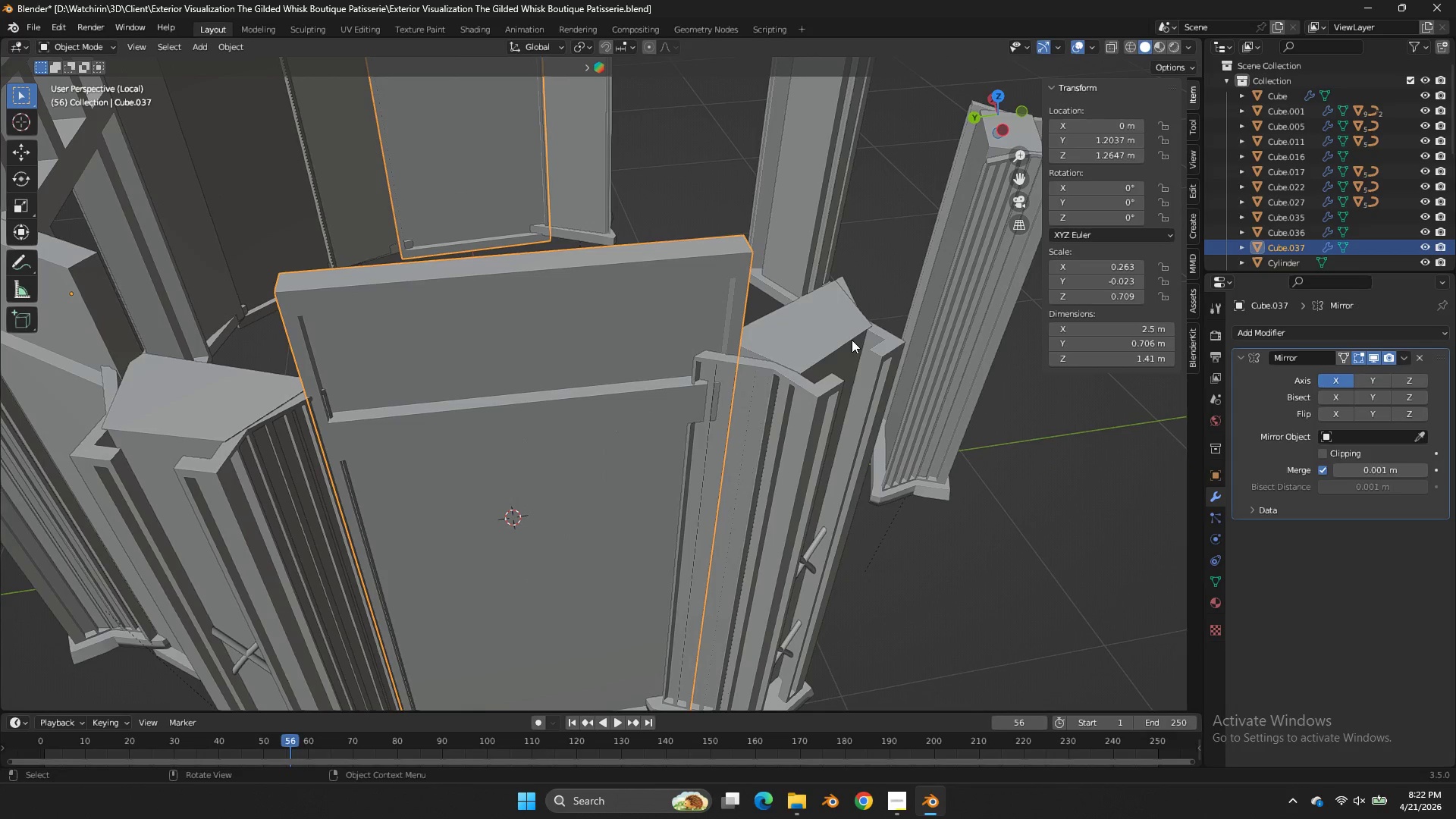 
type(gy)
 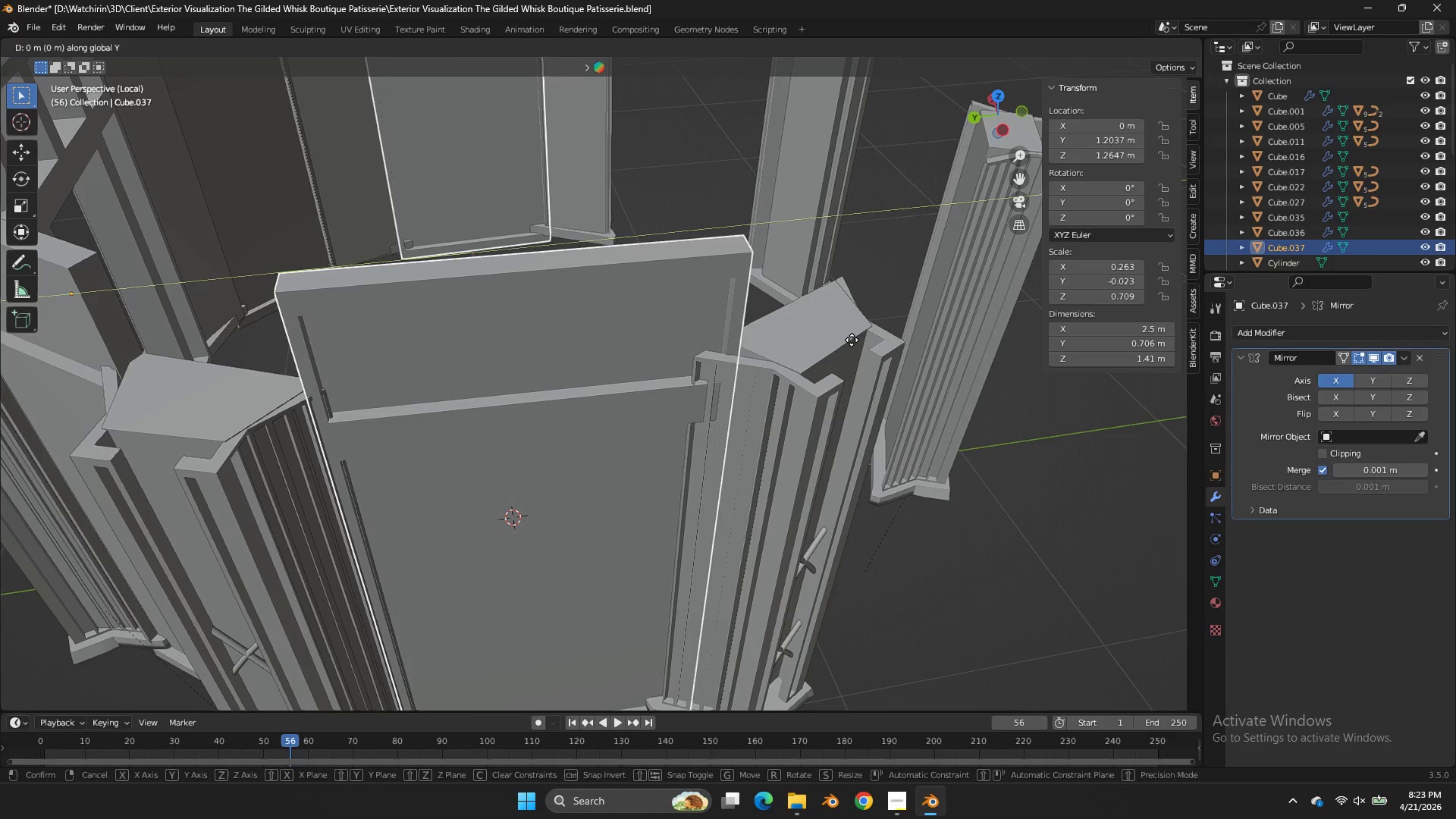 
hold_key(key=ShiftLeft, duration=0.44)
 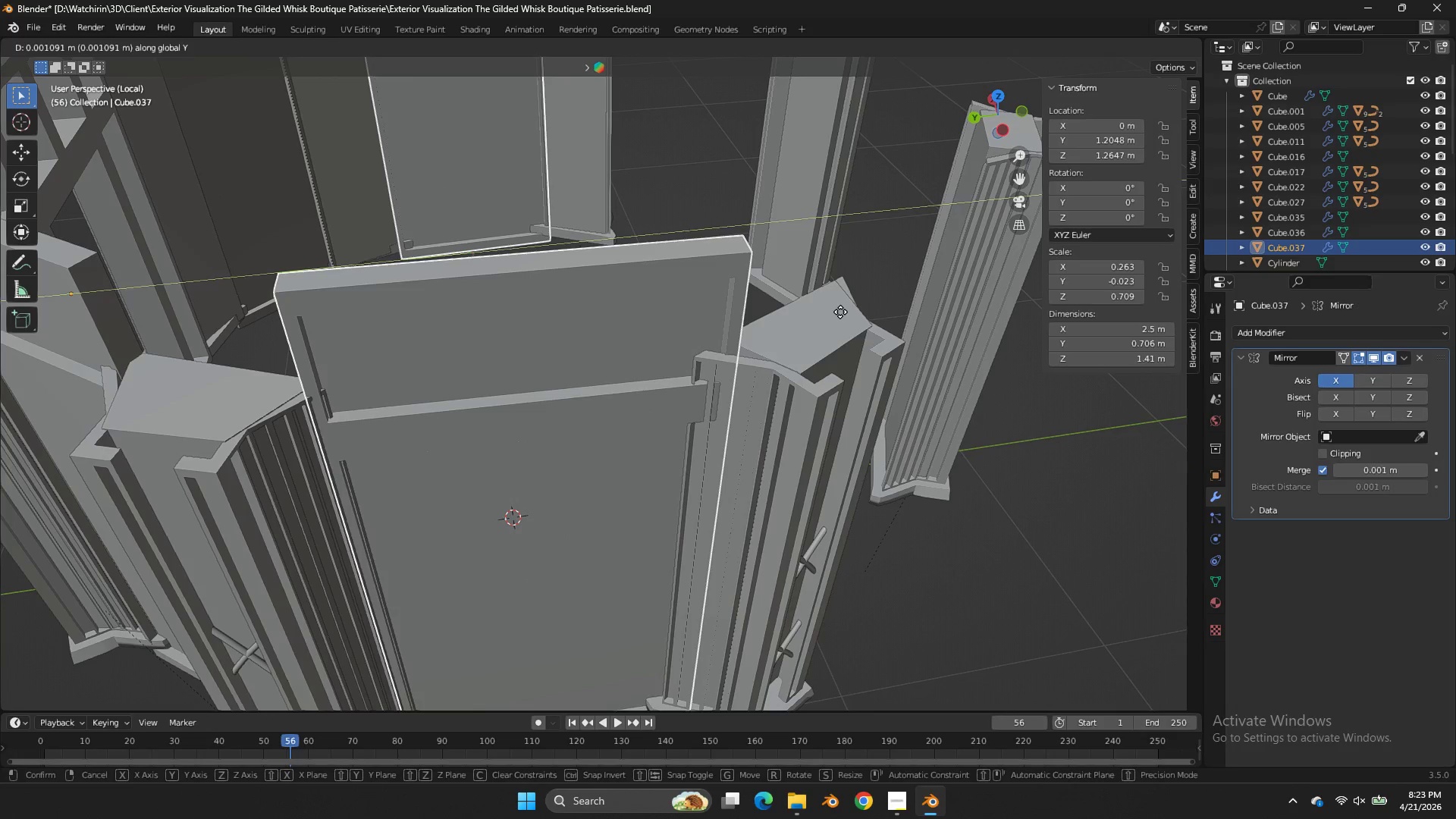 
key(X)
 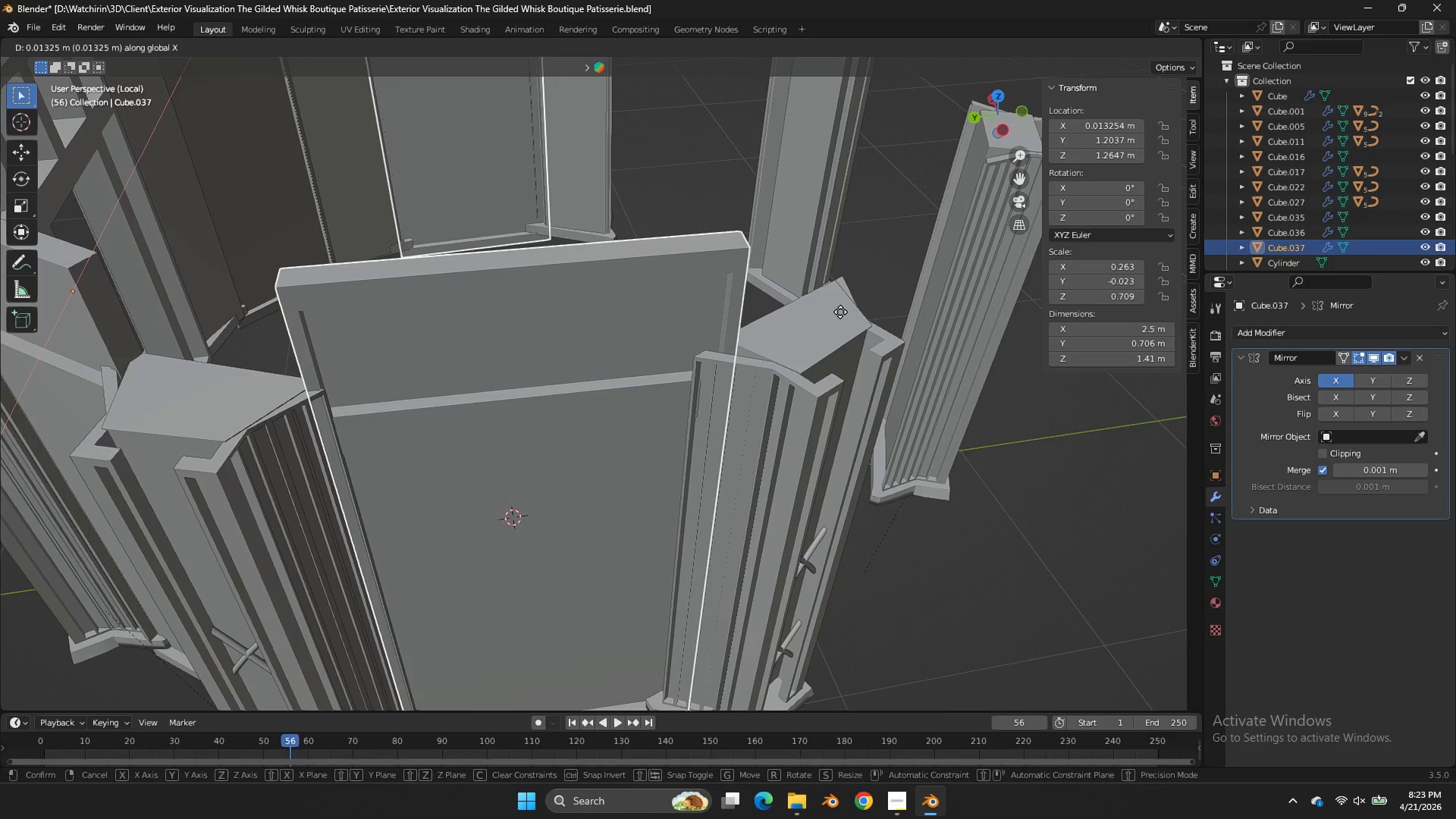 
hold_key(key=ShiftLeft, duration=1.27)
left_click([825, 279])
 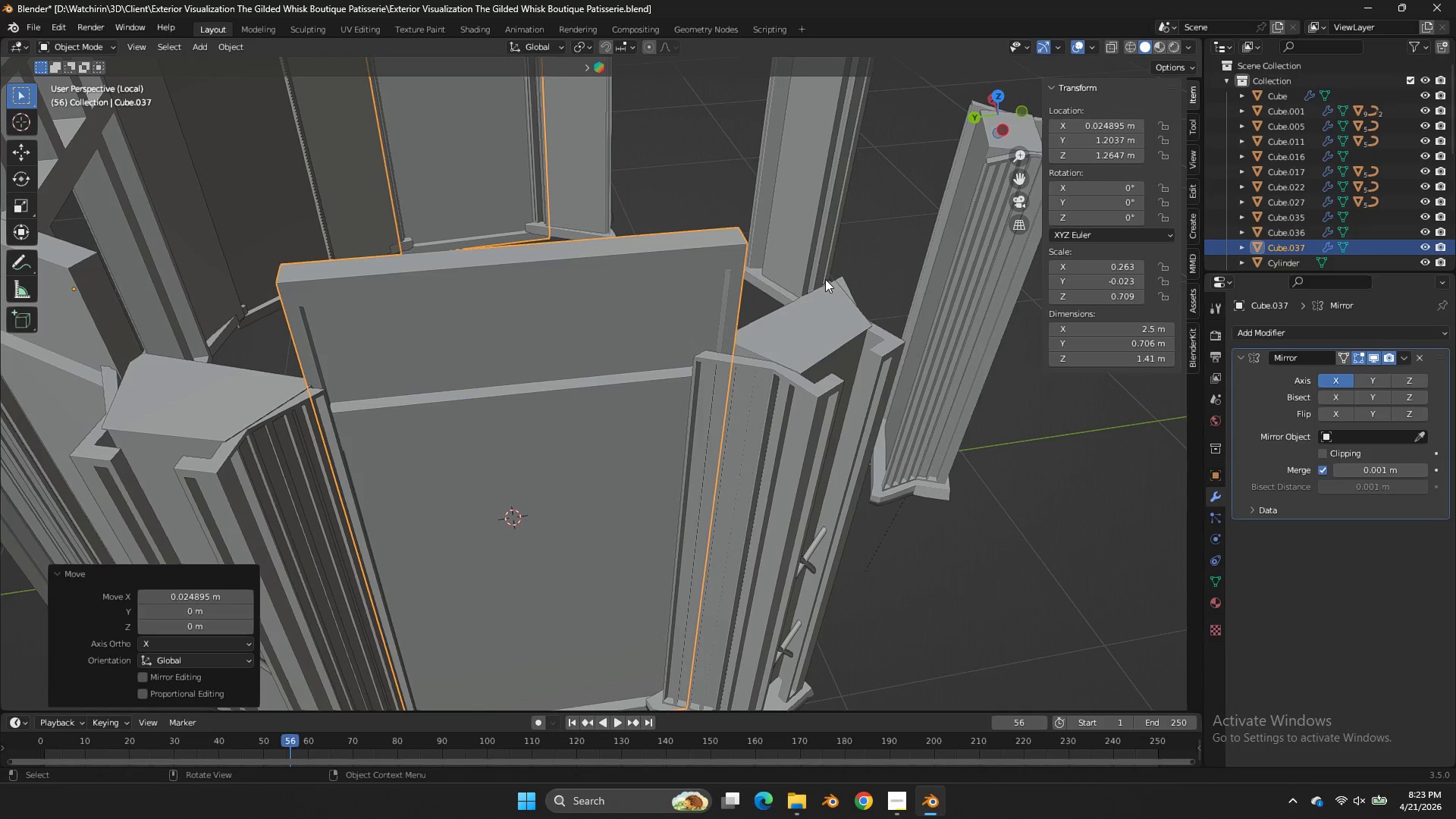 
key(Tab)
 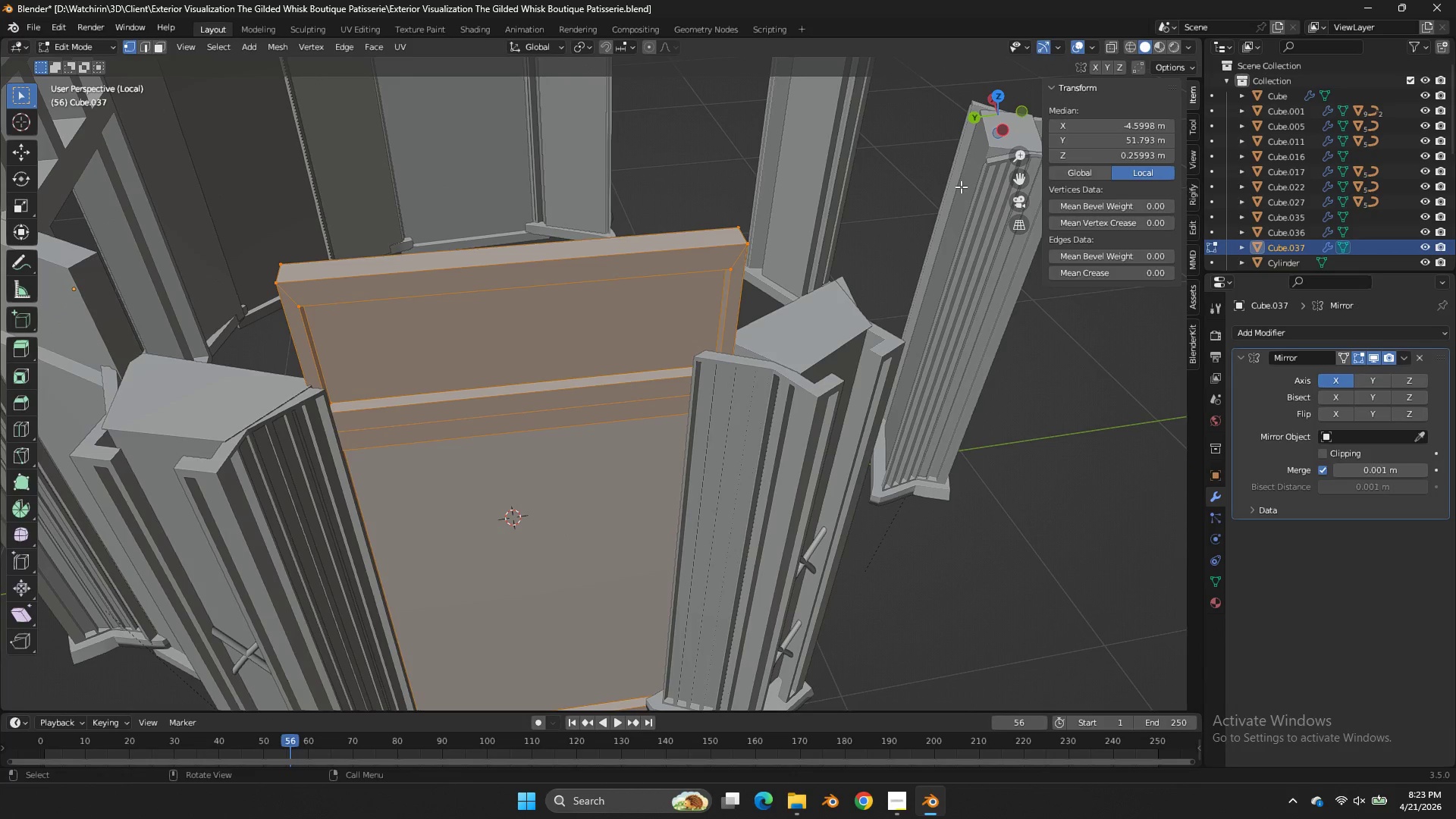 
key(Tab)
 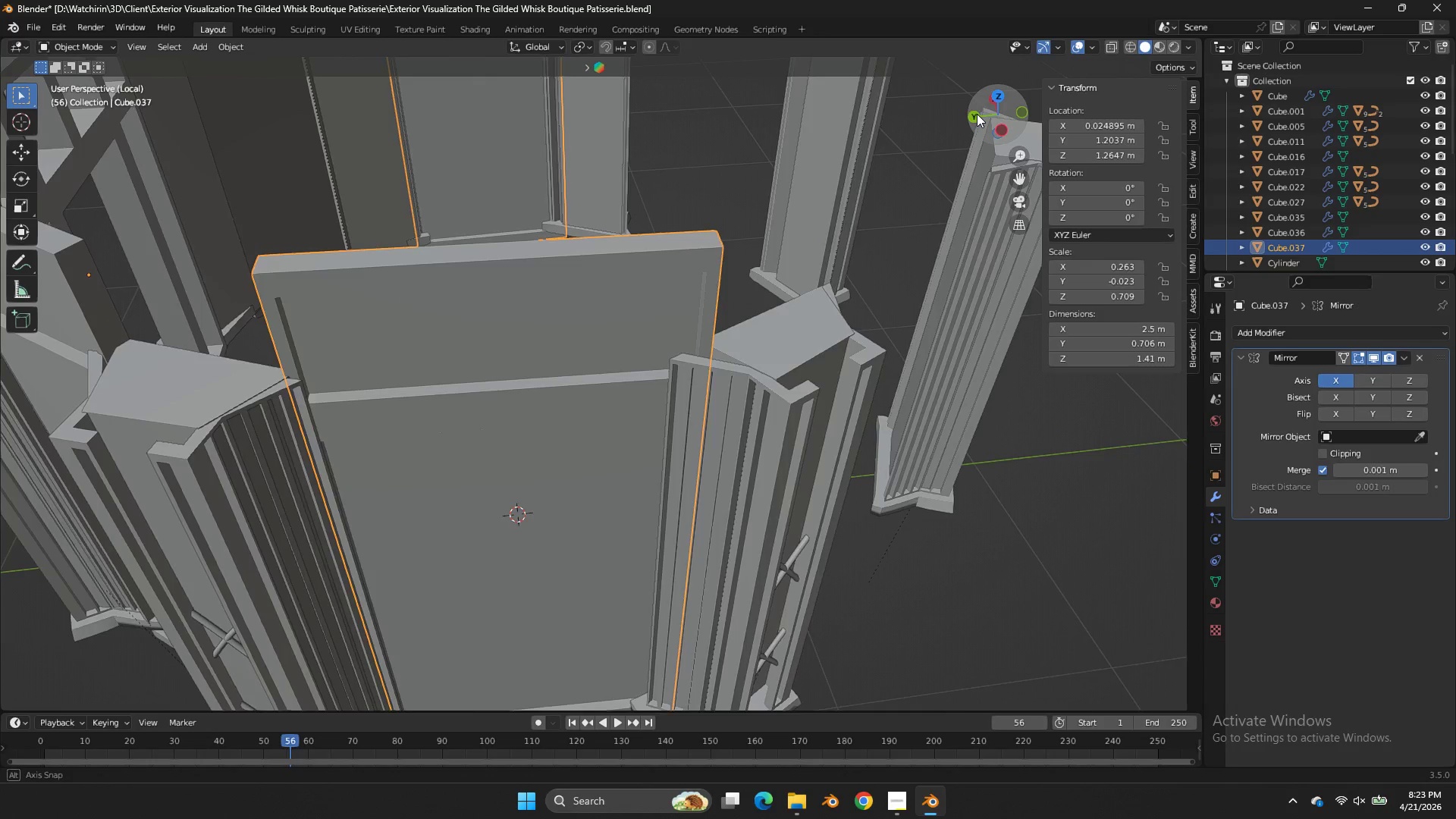 
left_click_drag(start_coordinate=[999, 115], to_coordinate=[1003, 91])
 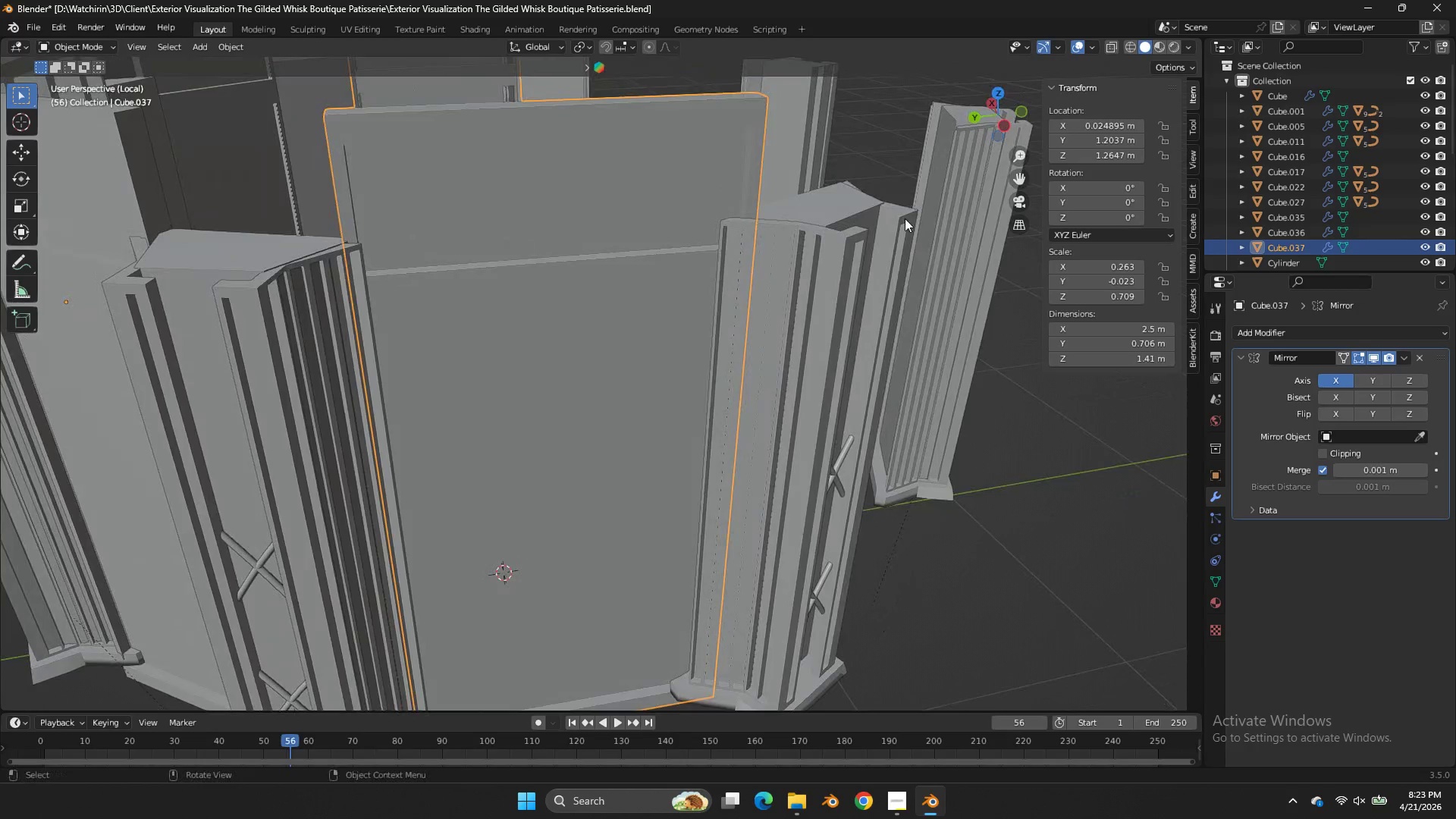 
left_click([905, 218])
 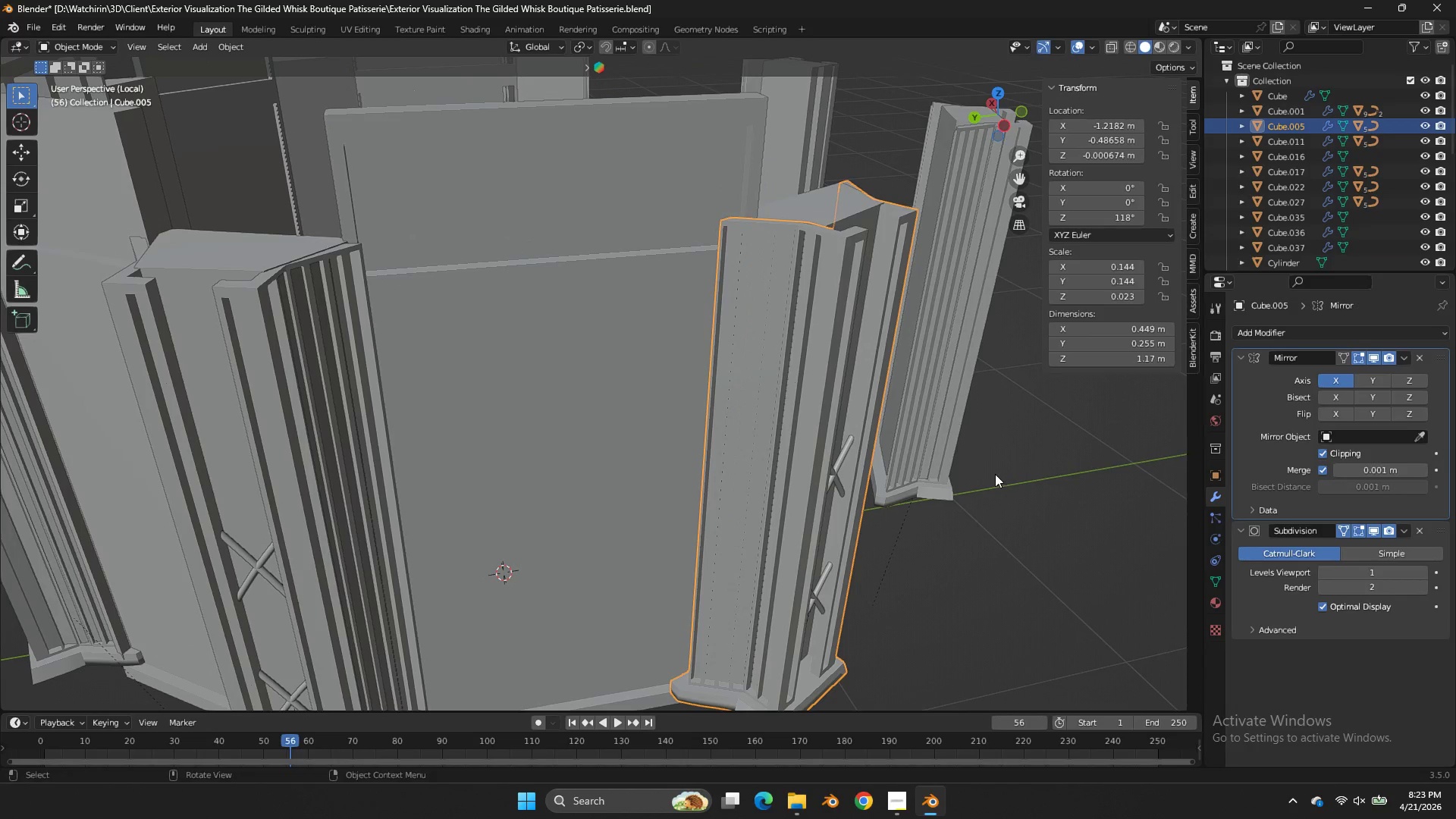 
left_click([995, 474])
 